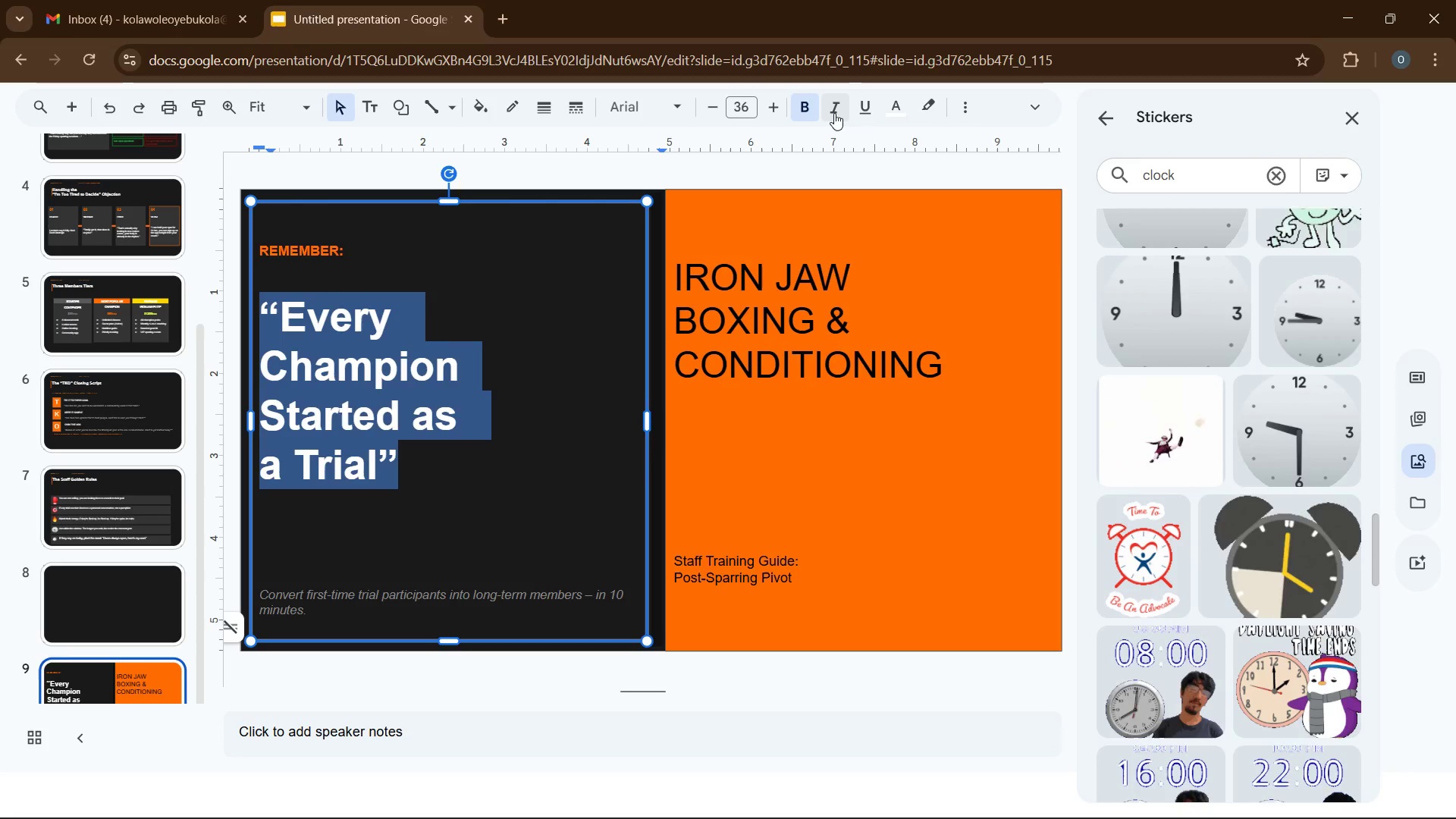 
left_click([834, 113])
 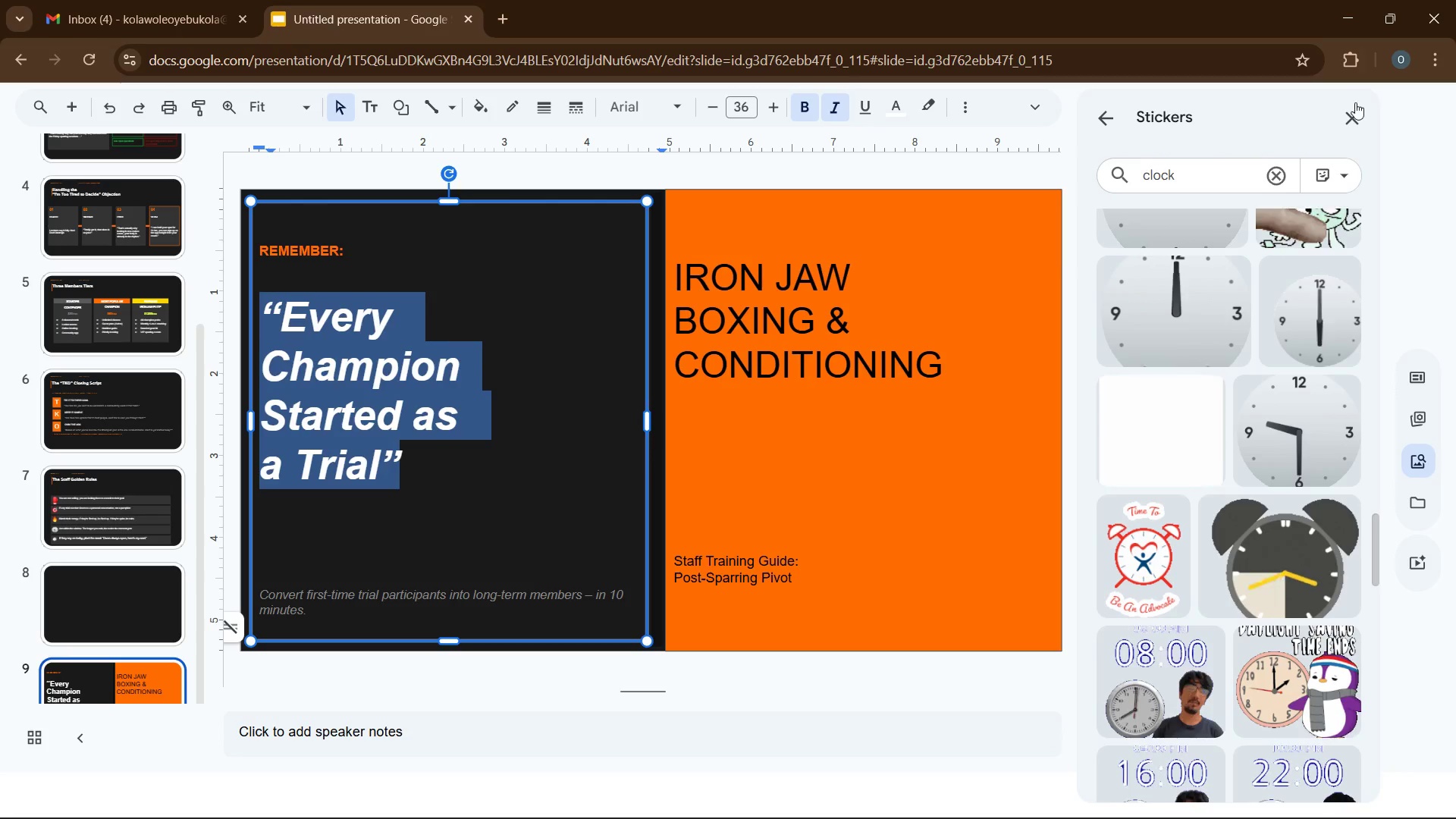 
left_click([1353, 113])
 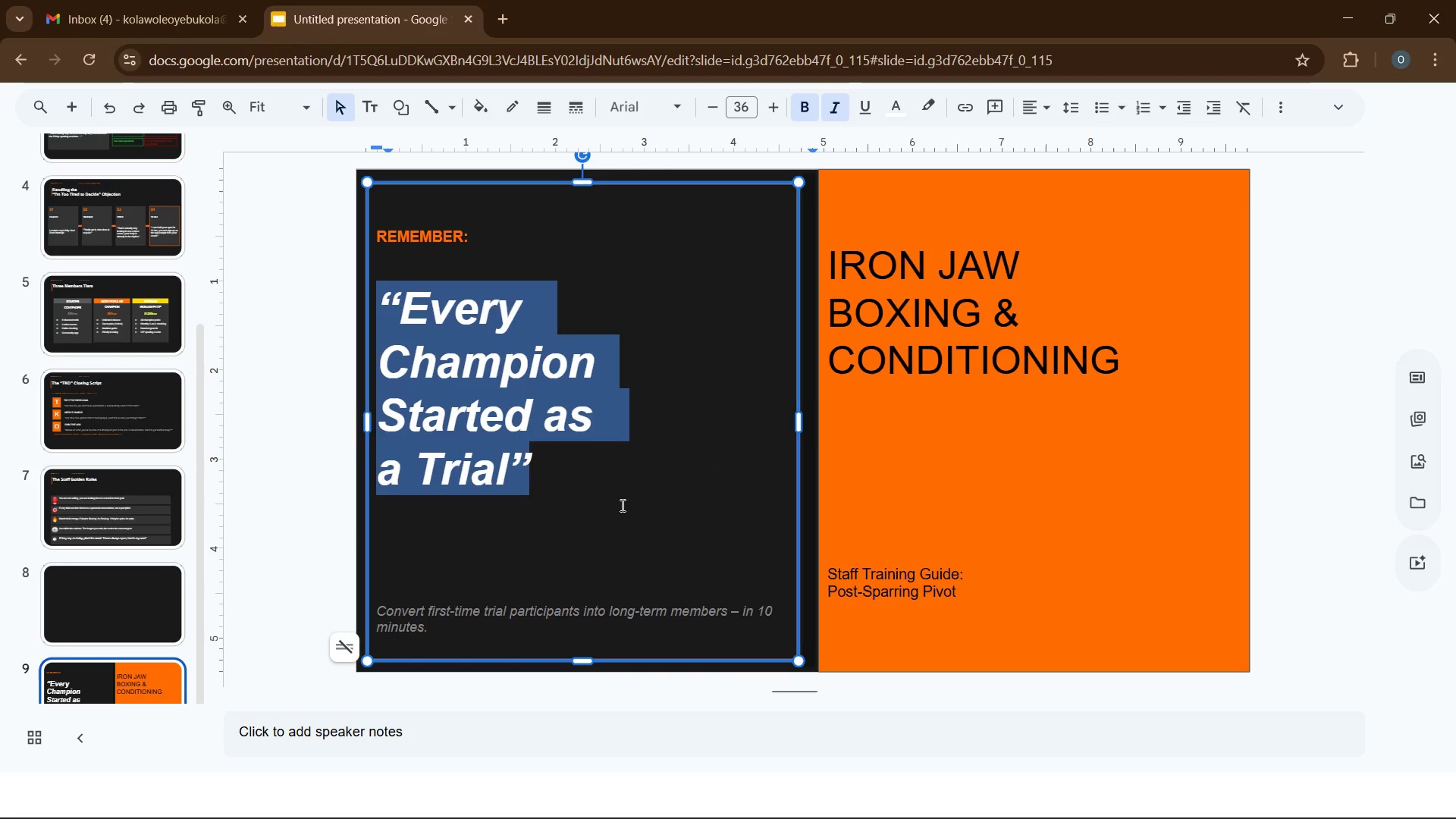 
left_click([586, 559])
 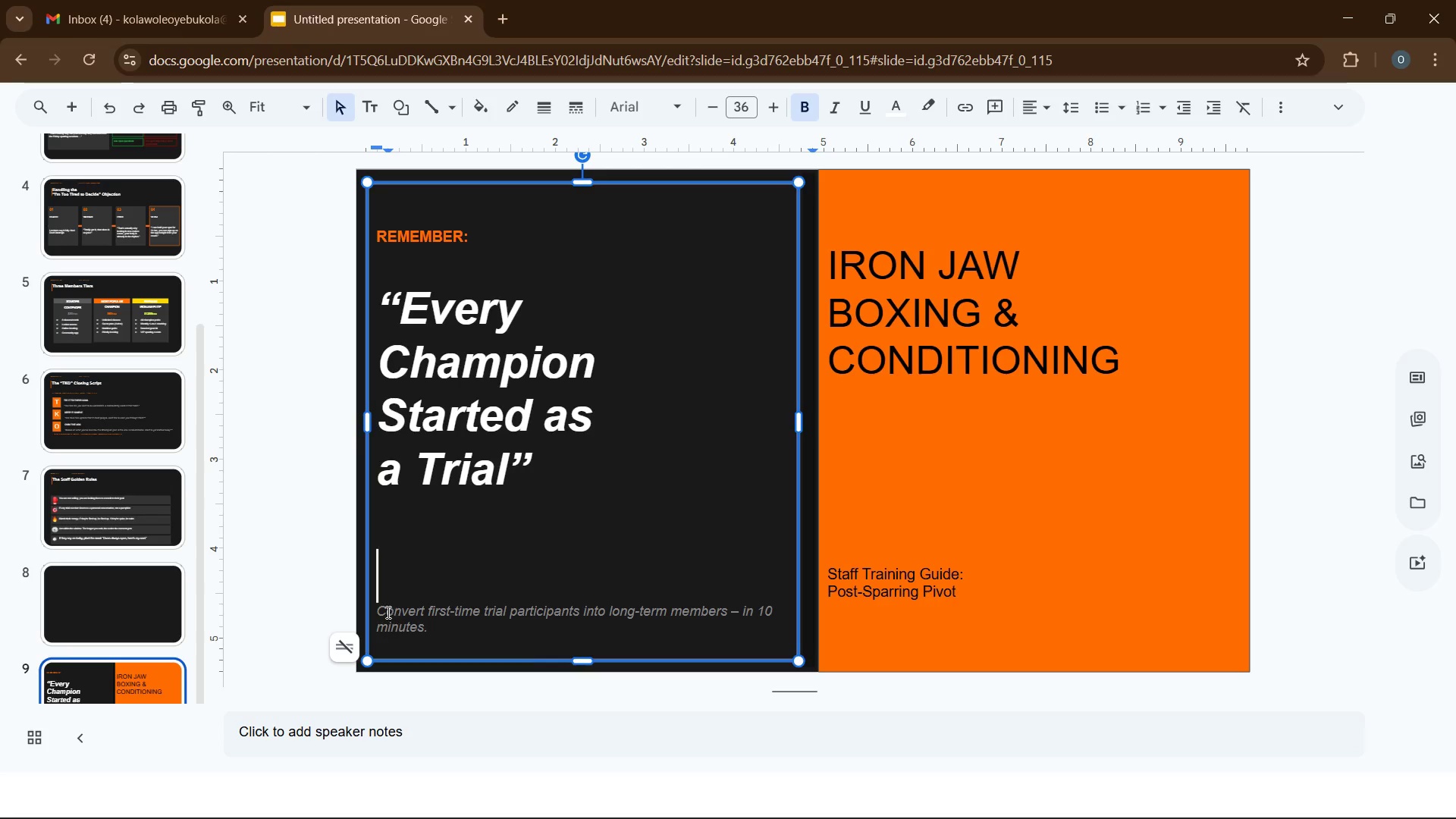 
left_click_drag(start_coordinate=[380, 612], to_coordinate=[431, 626])
 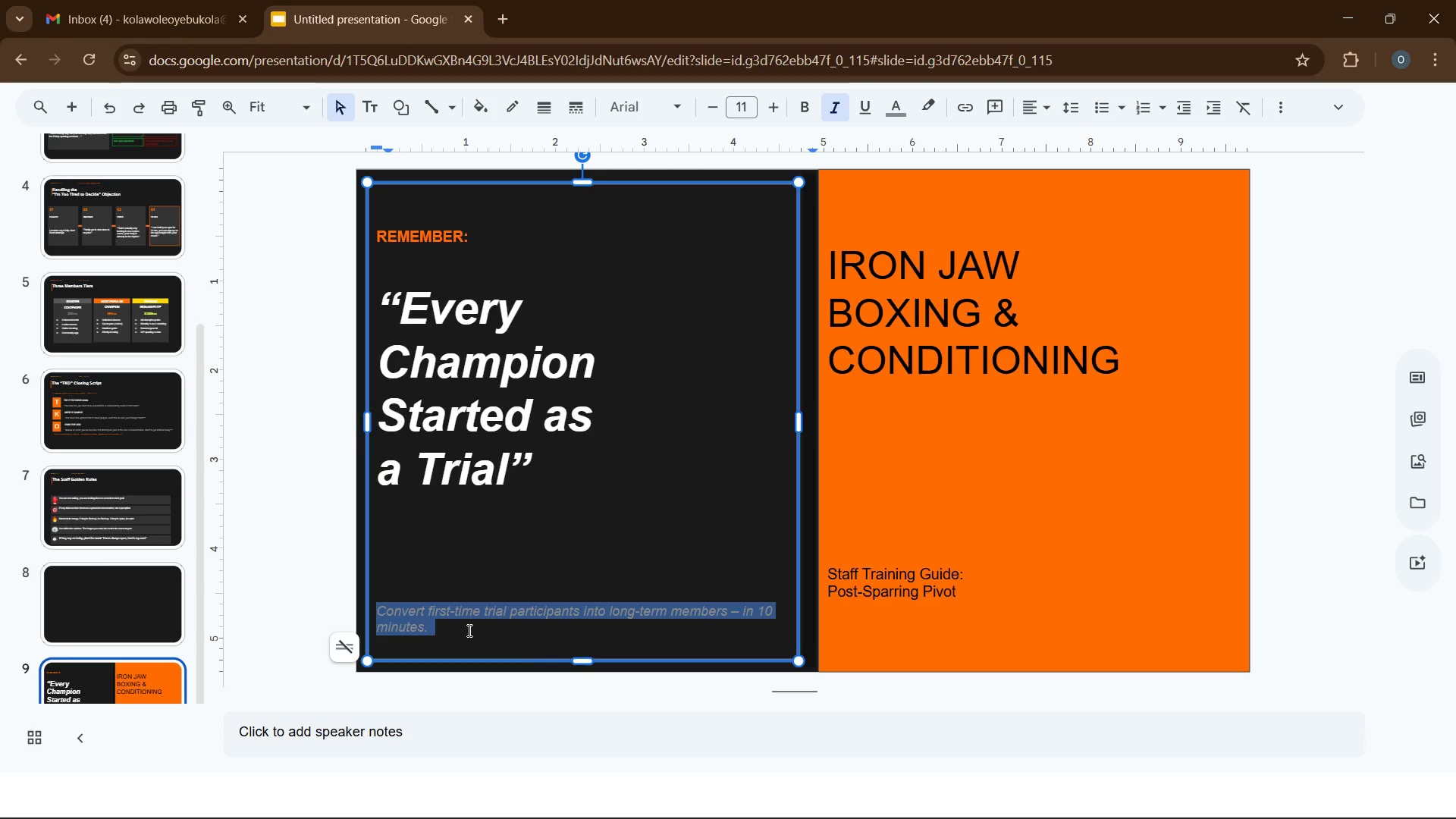 
wait(5.22)
 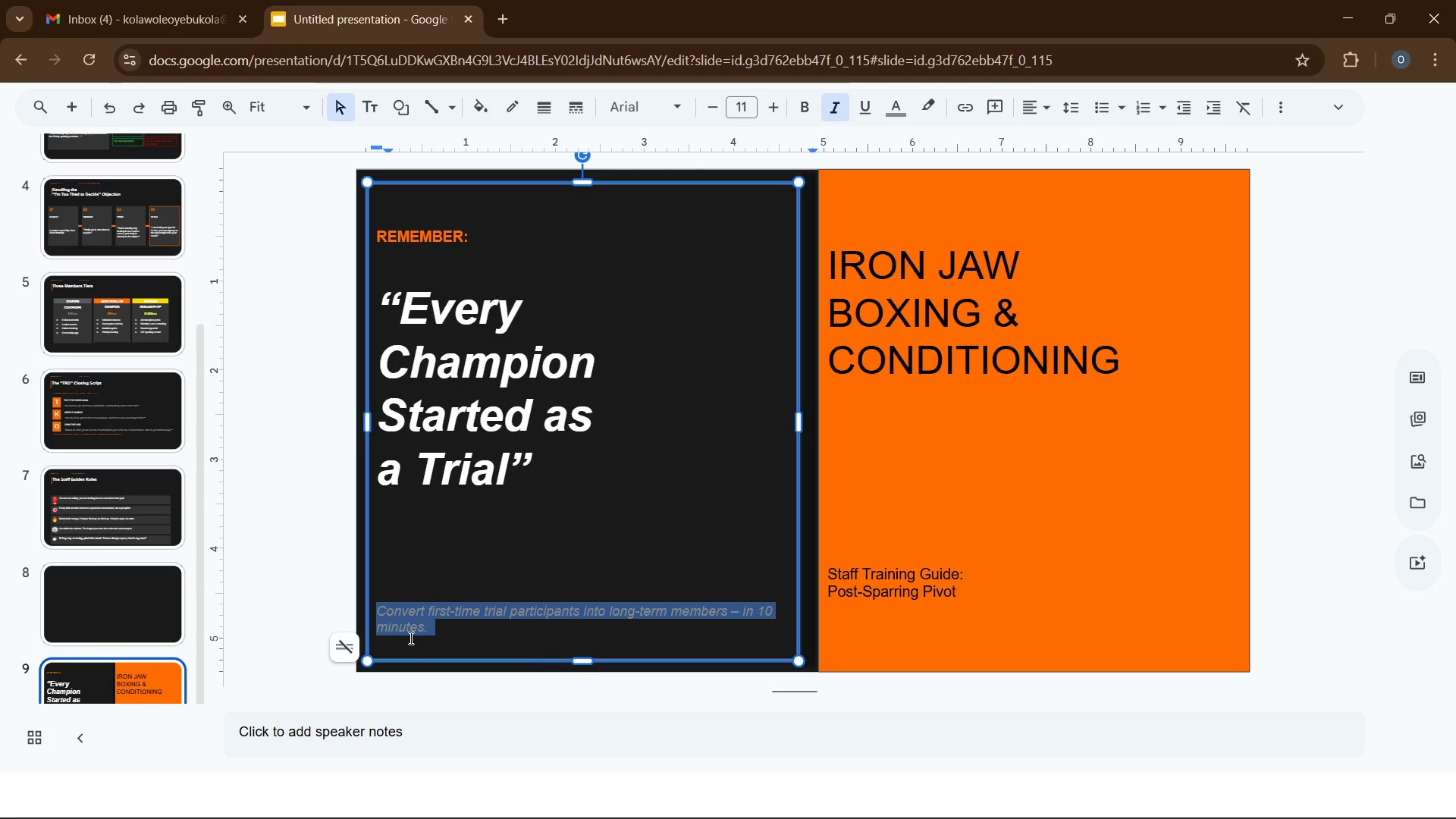 
type(-- Iron Jaw Boxing Culture)
 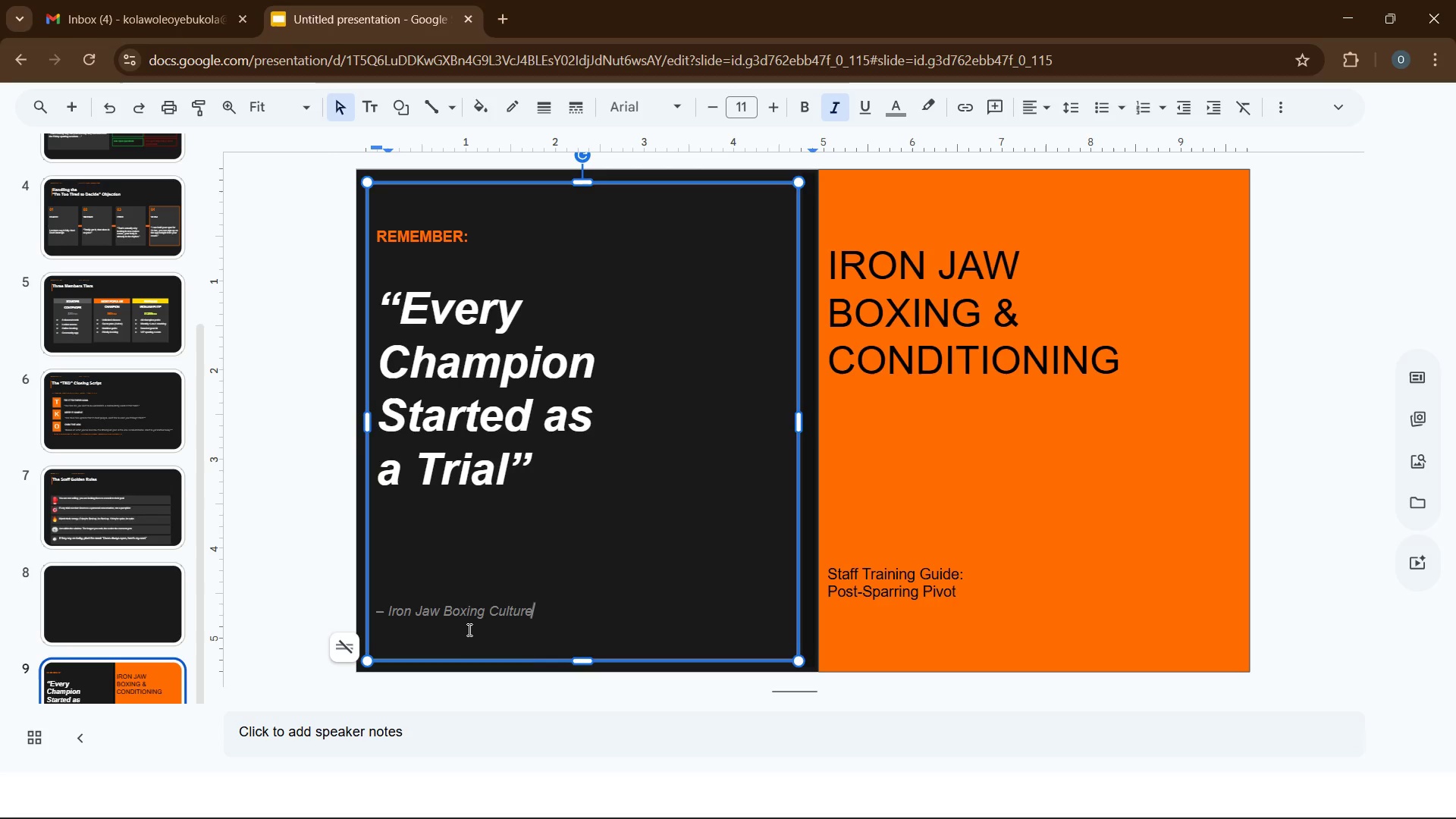 
wait(9.92)
 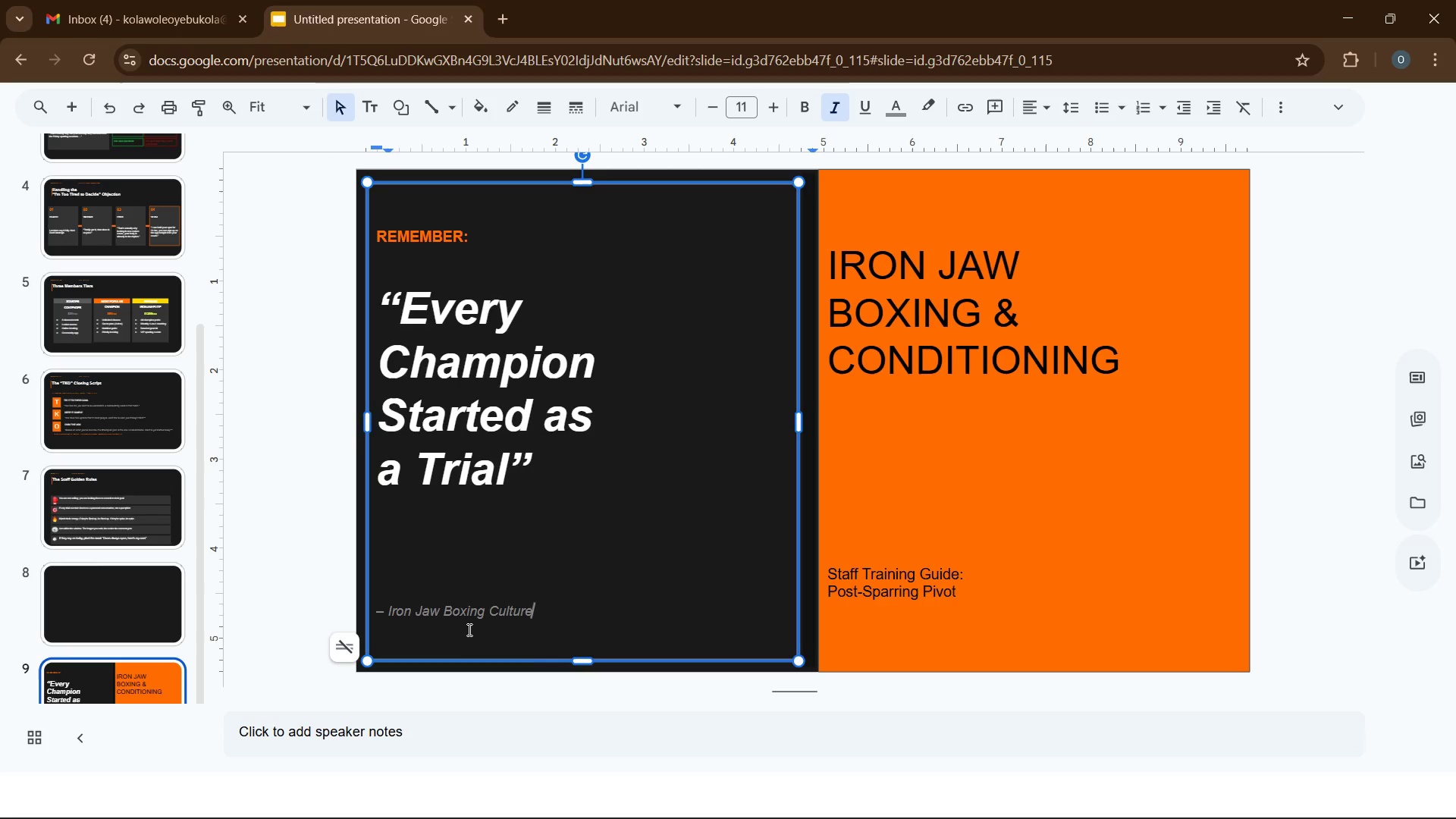 
left_click_drag(start_coordinate=[377, 239], to_coordinate=[597, 613])
 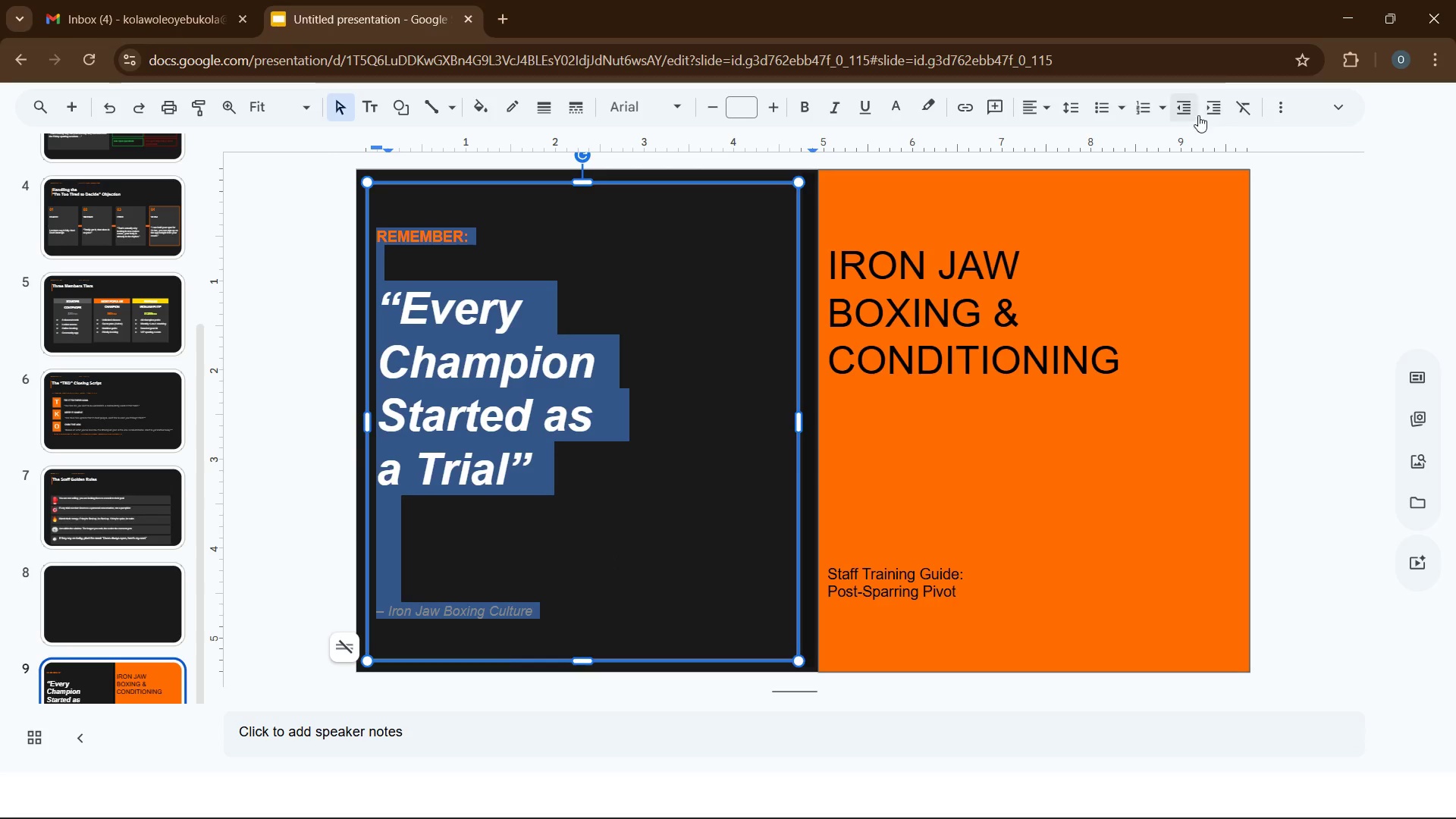 
left_click([1214, 109])
 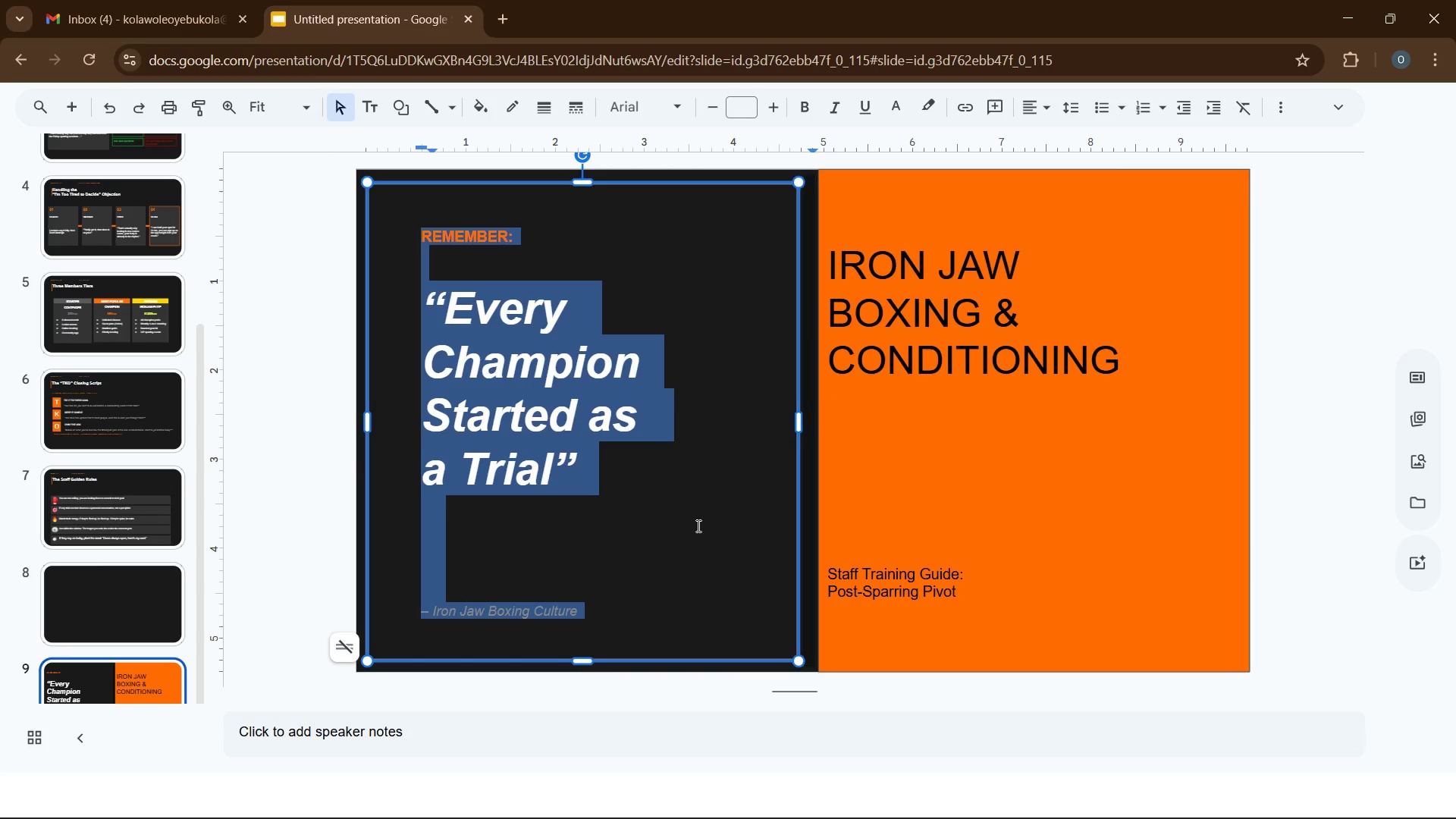 
left_click([681, 543])
 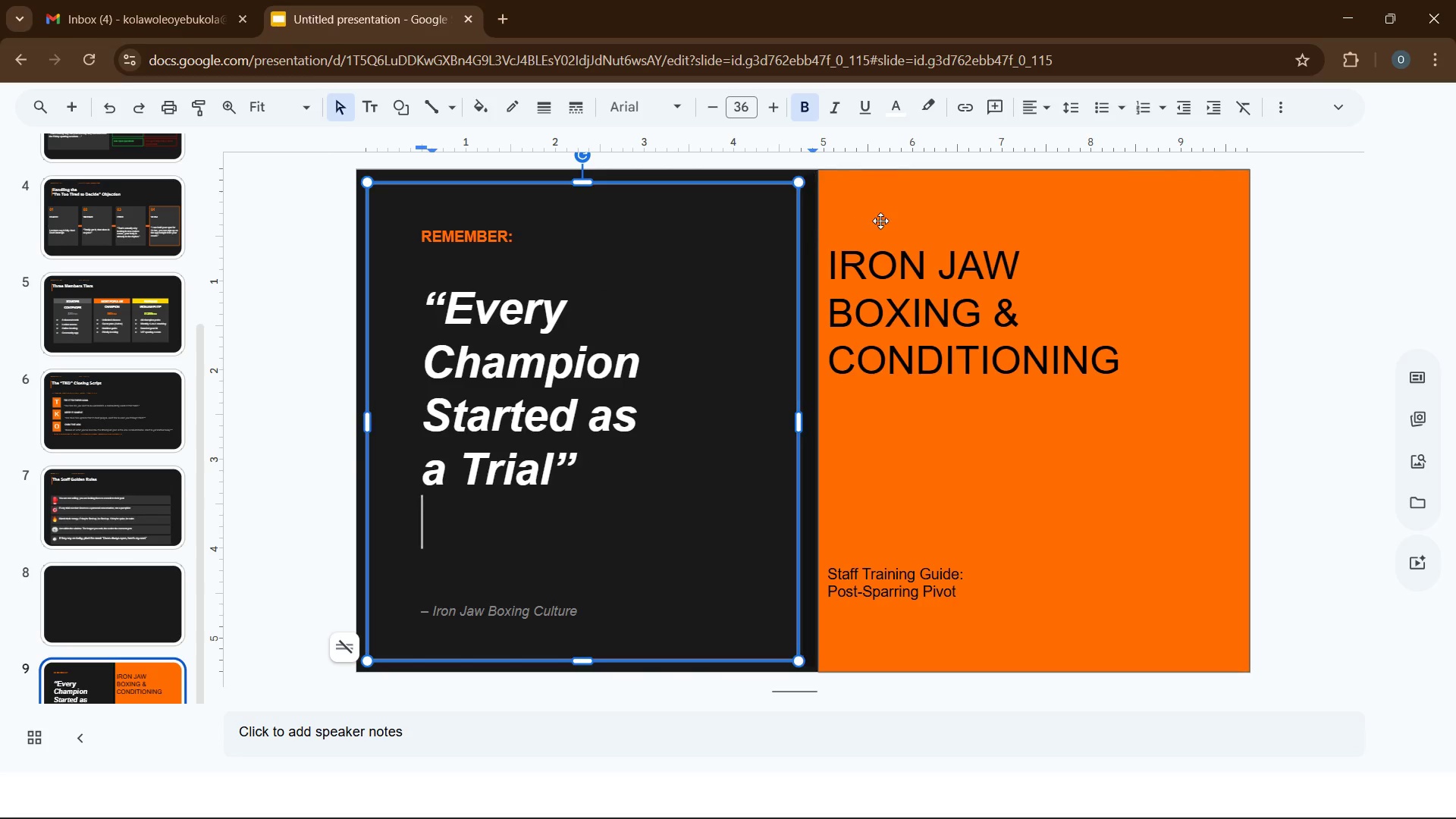 
left_click_drag(start_coordinate=[830, 261], to_coordinate=[1119, 365])
 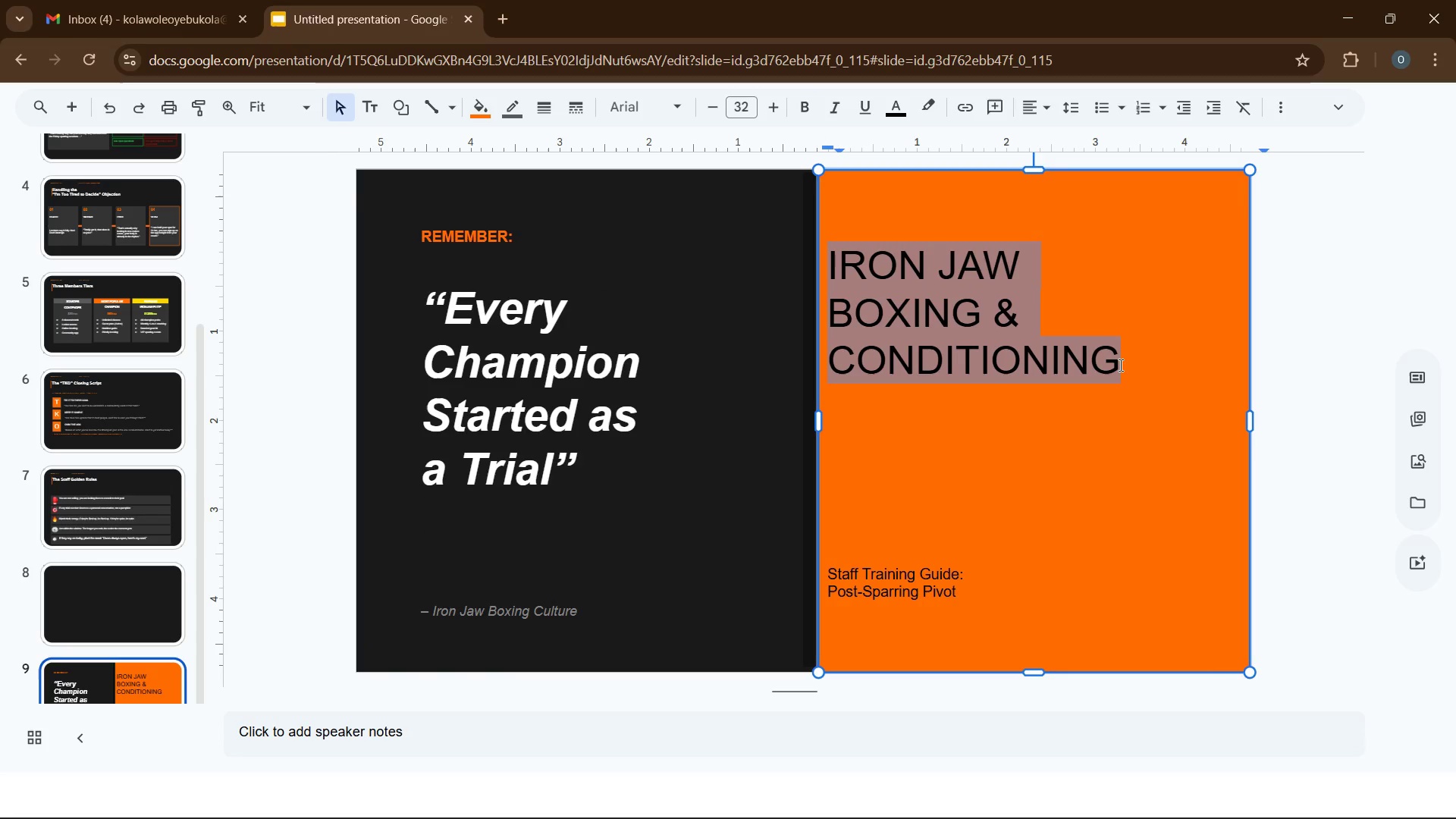 
type(Your)
key(Backspace)
key(Backspace)
key(Backspace)
type(OUR NEXT)
 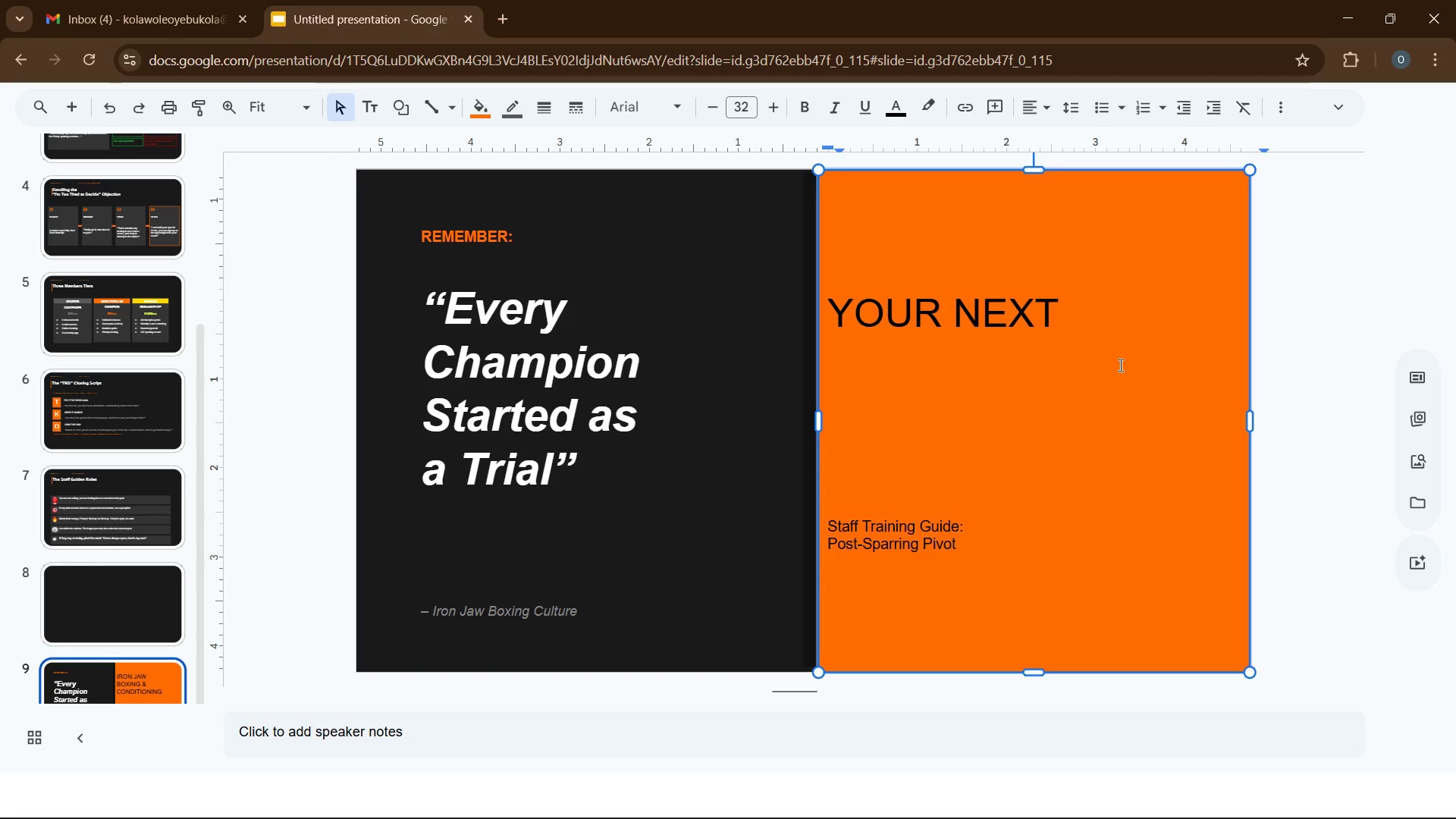 
key(Enter)
 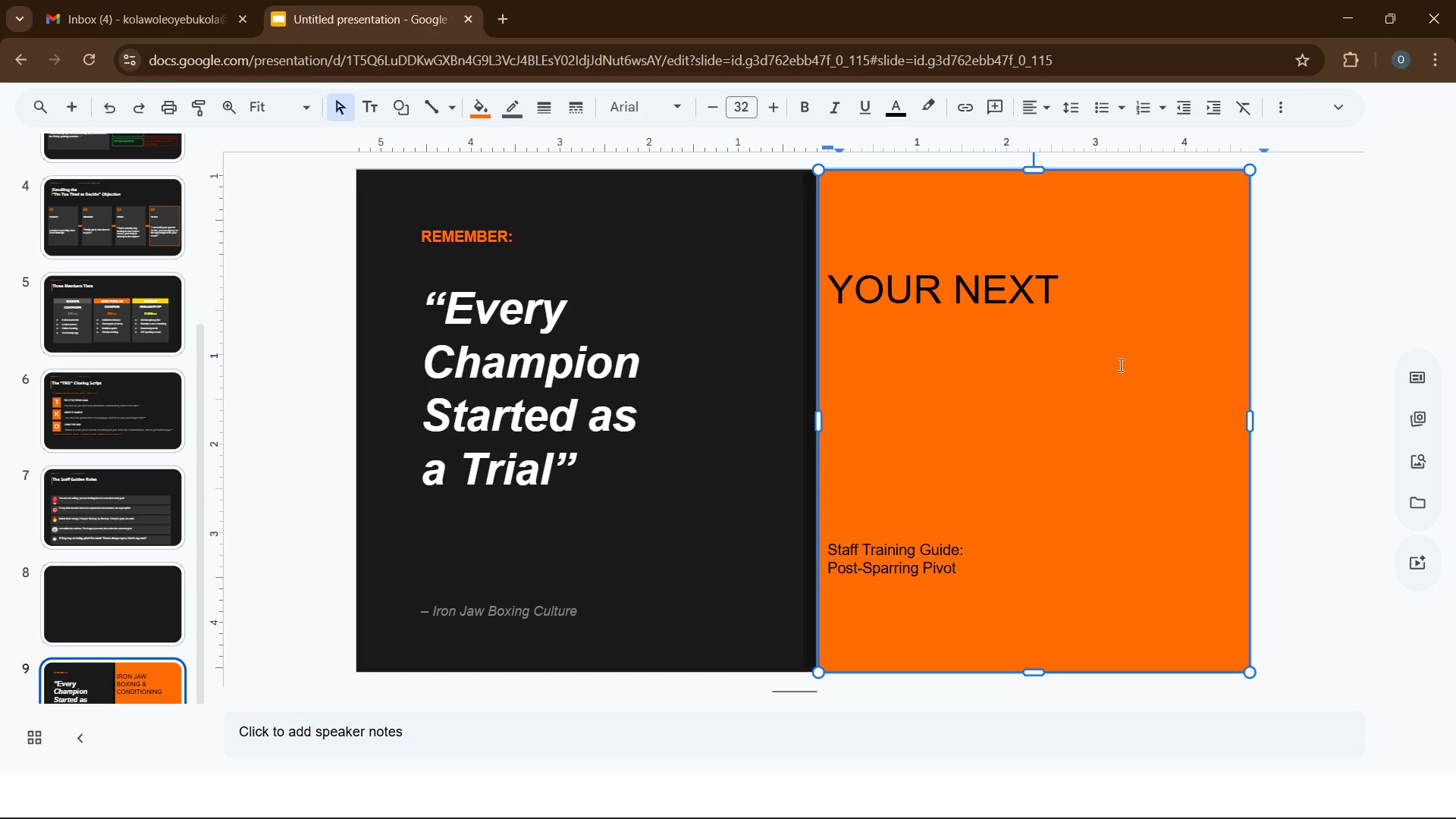 
type(STEPS)
 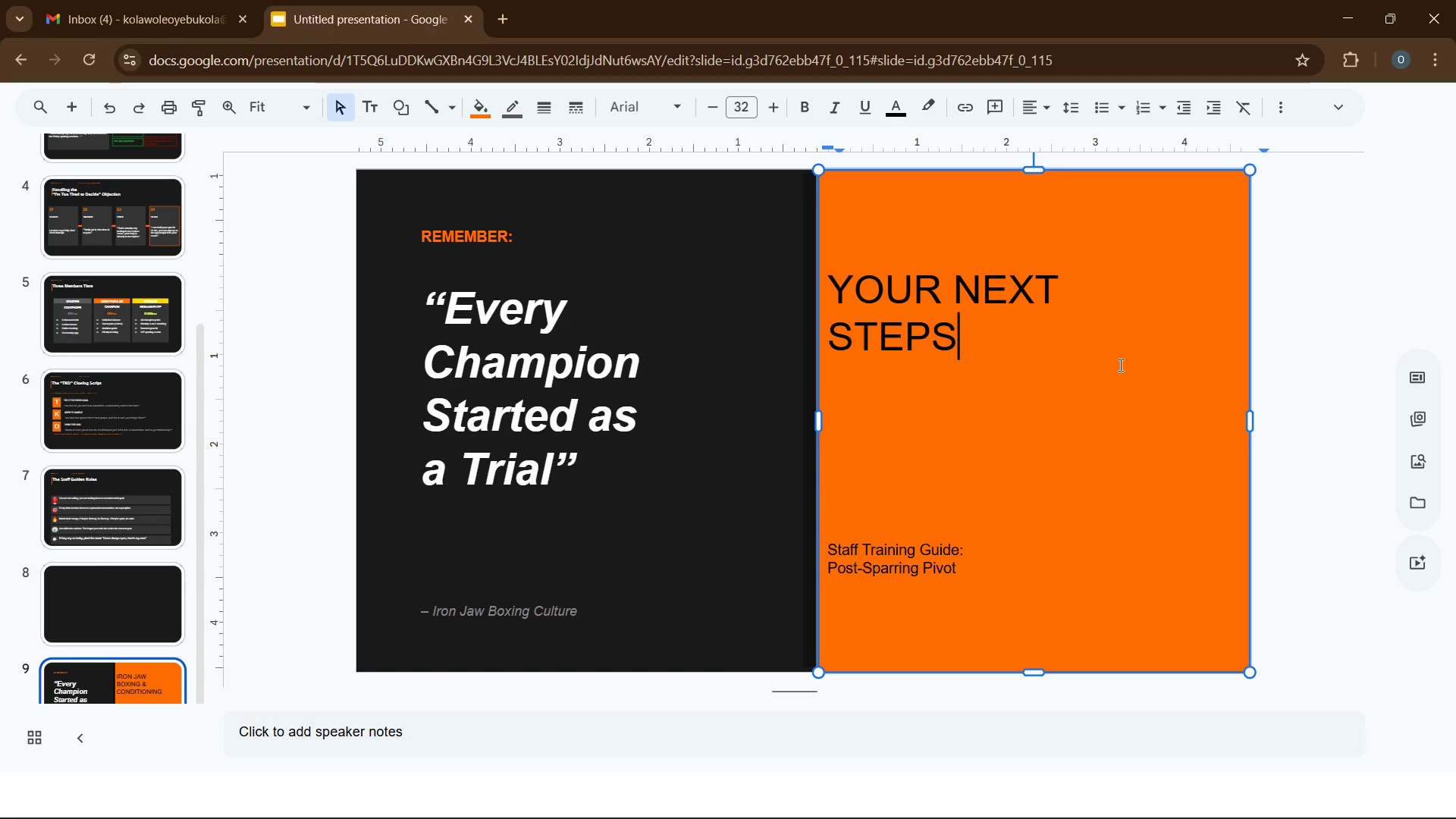 
key(Enter)
 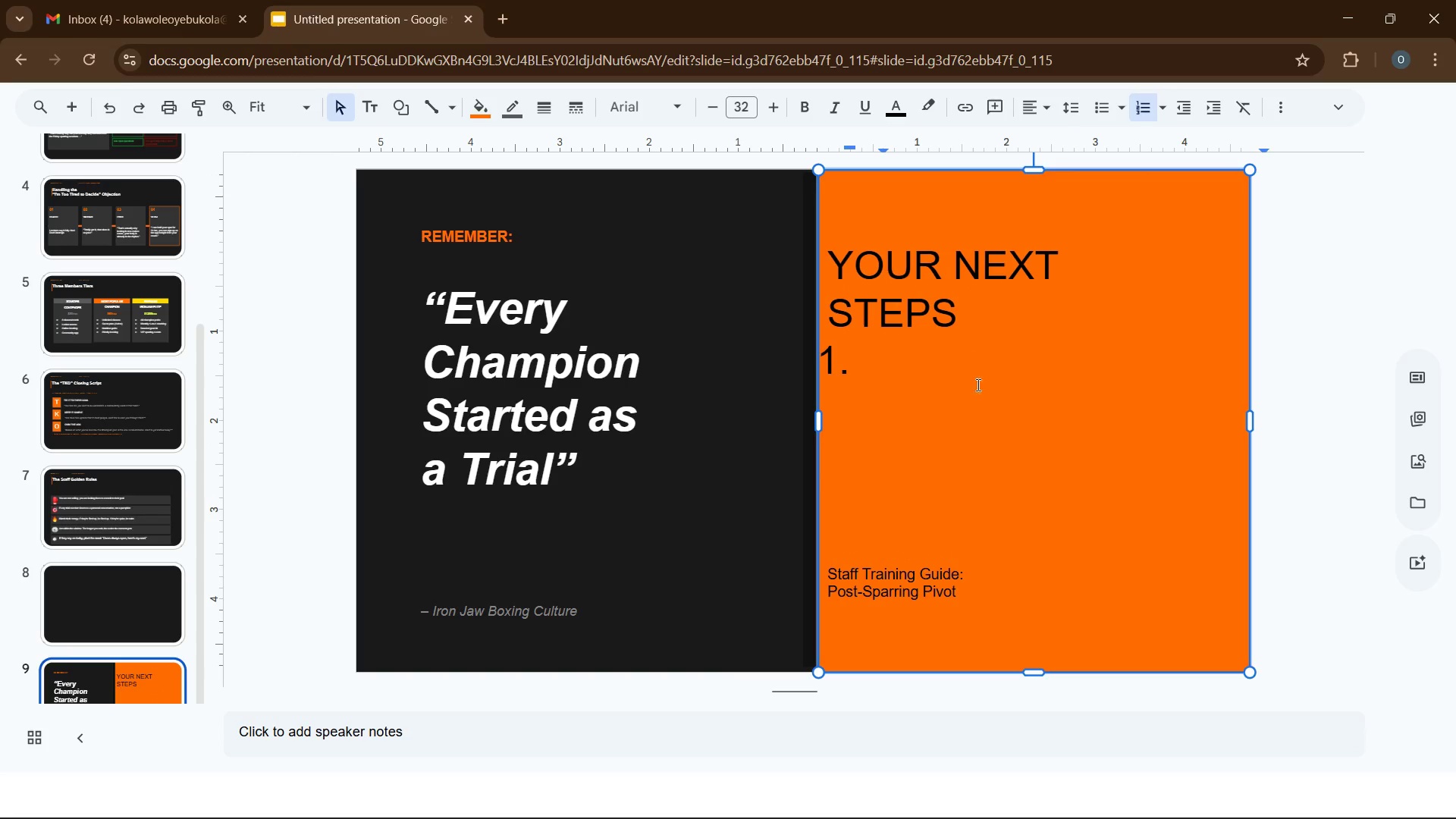 
wait(10.17)
 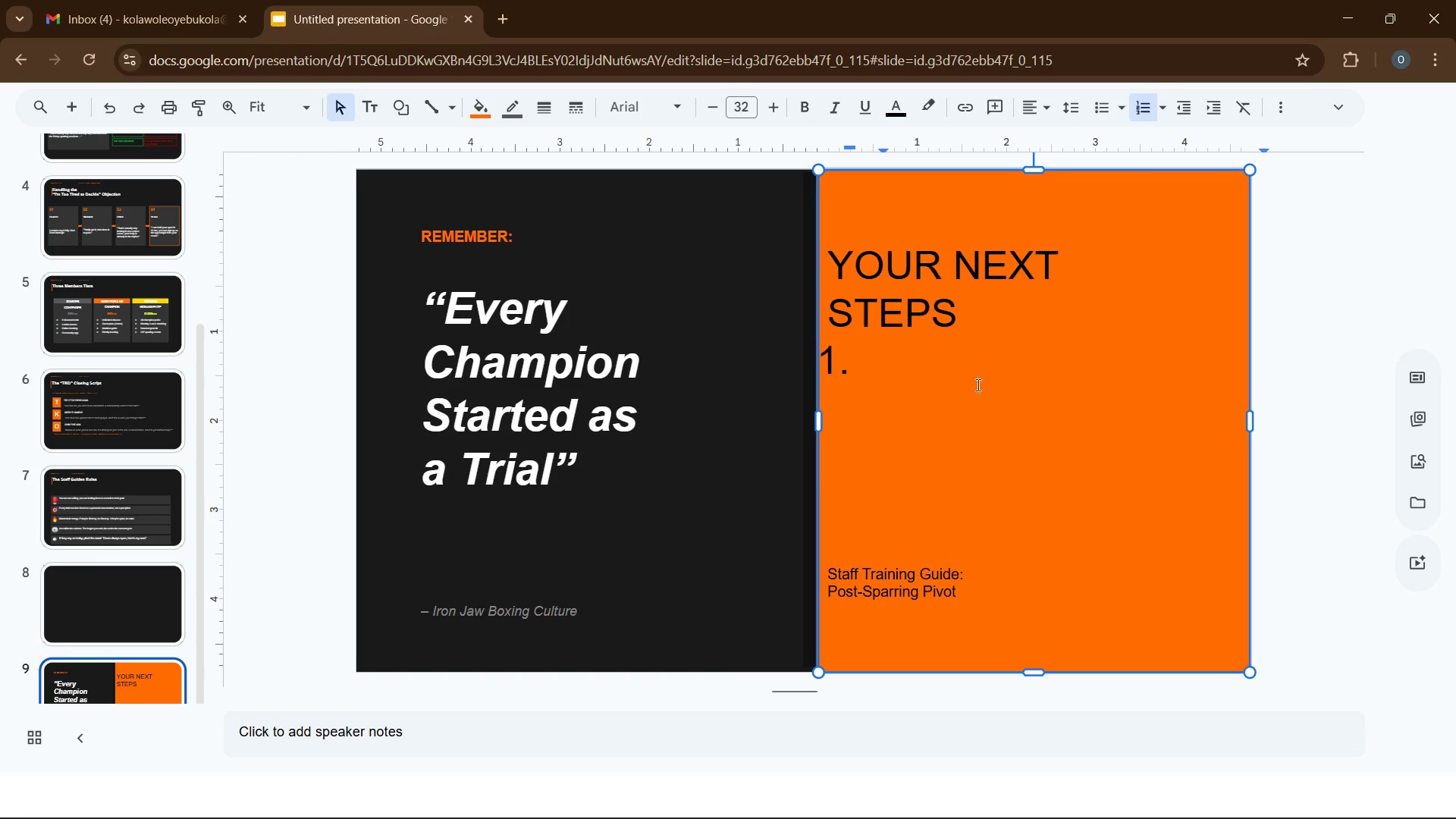 
type(Practice the TKO script with a colleague today.)
 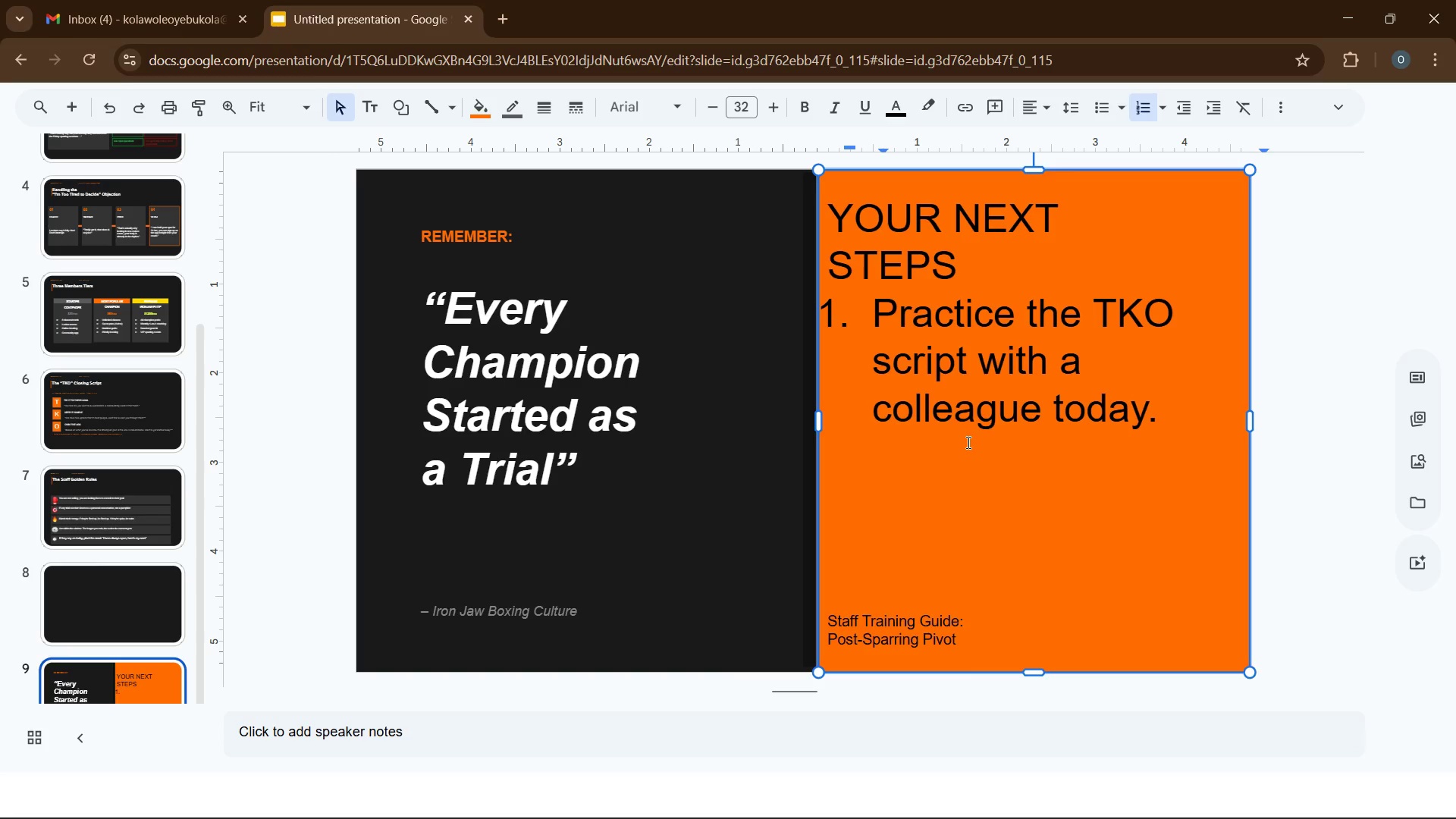 
key(Control+A)
 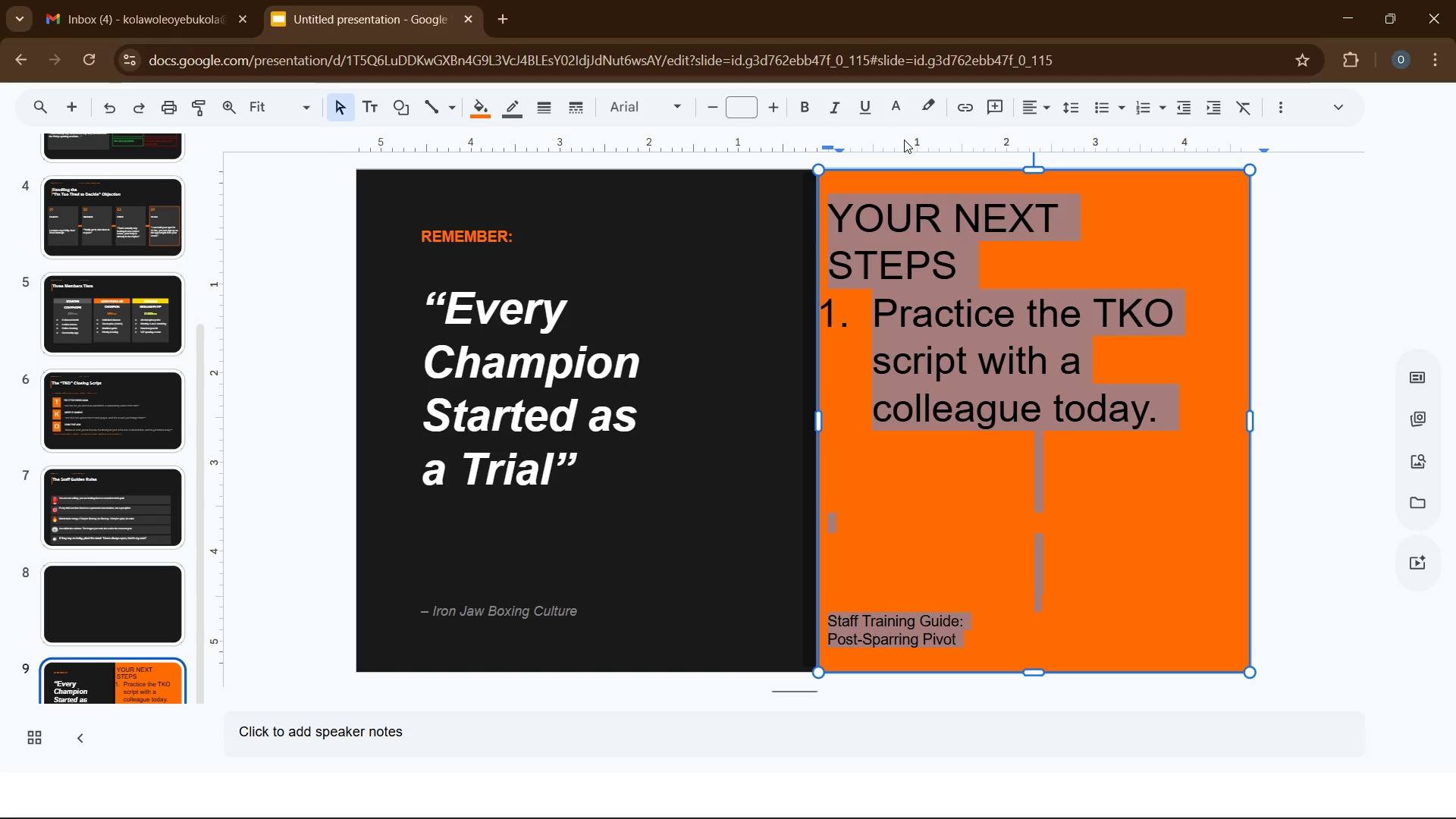 
left_click([943, 323])
 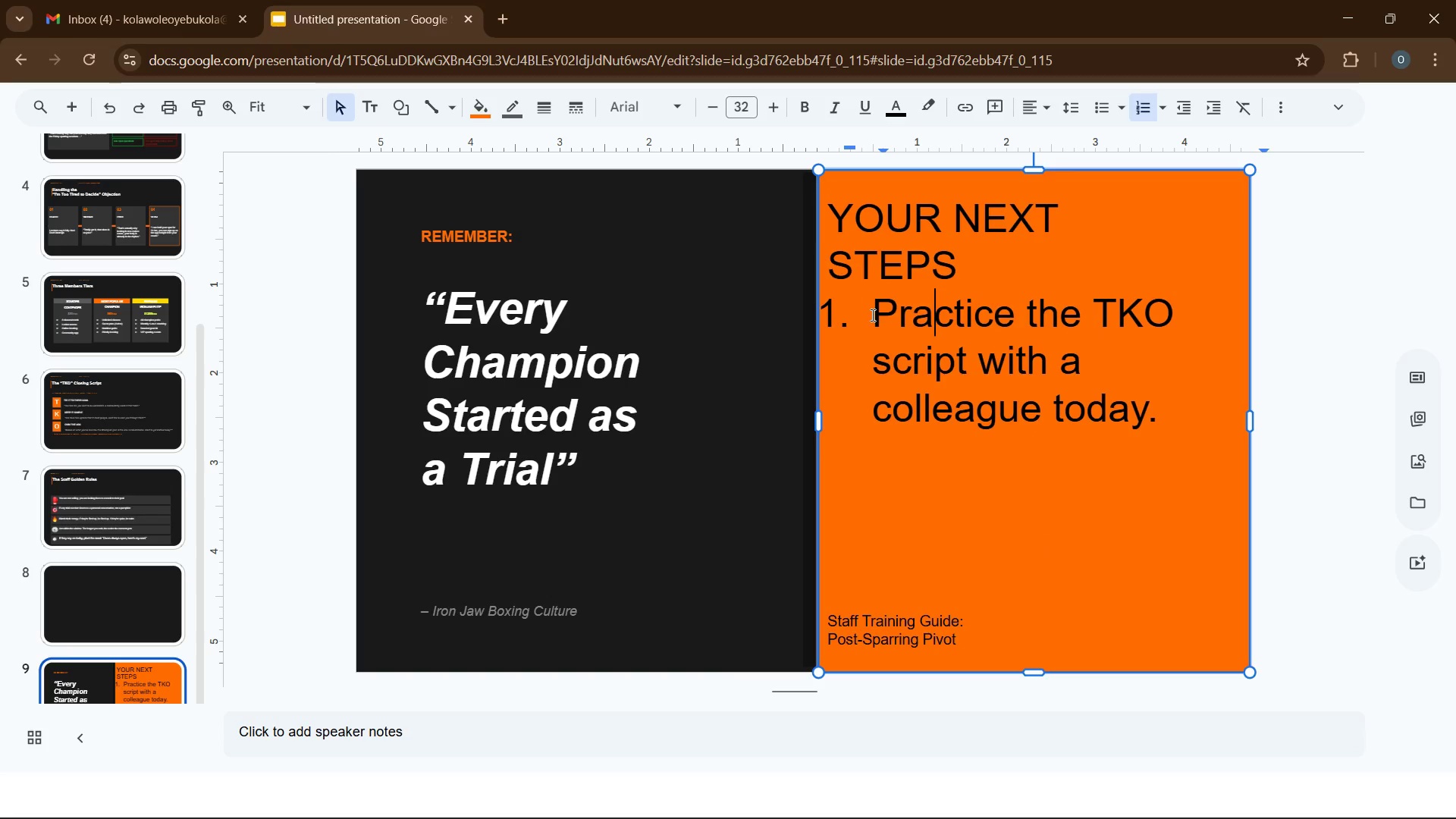 
left_click_drag(start_coordinate=[869, 309], to_coordinate=[1173, 435])
 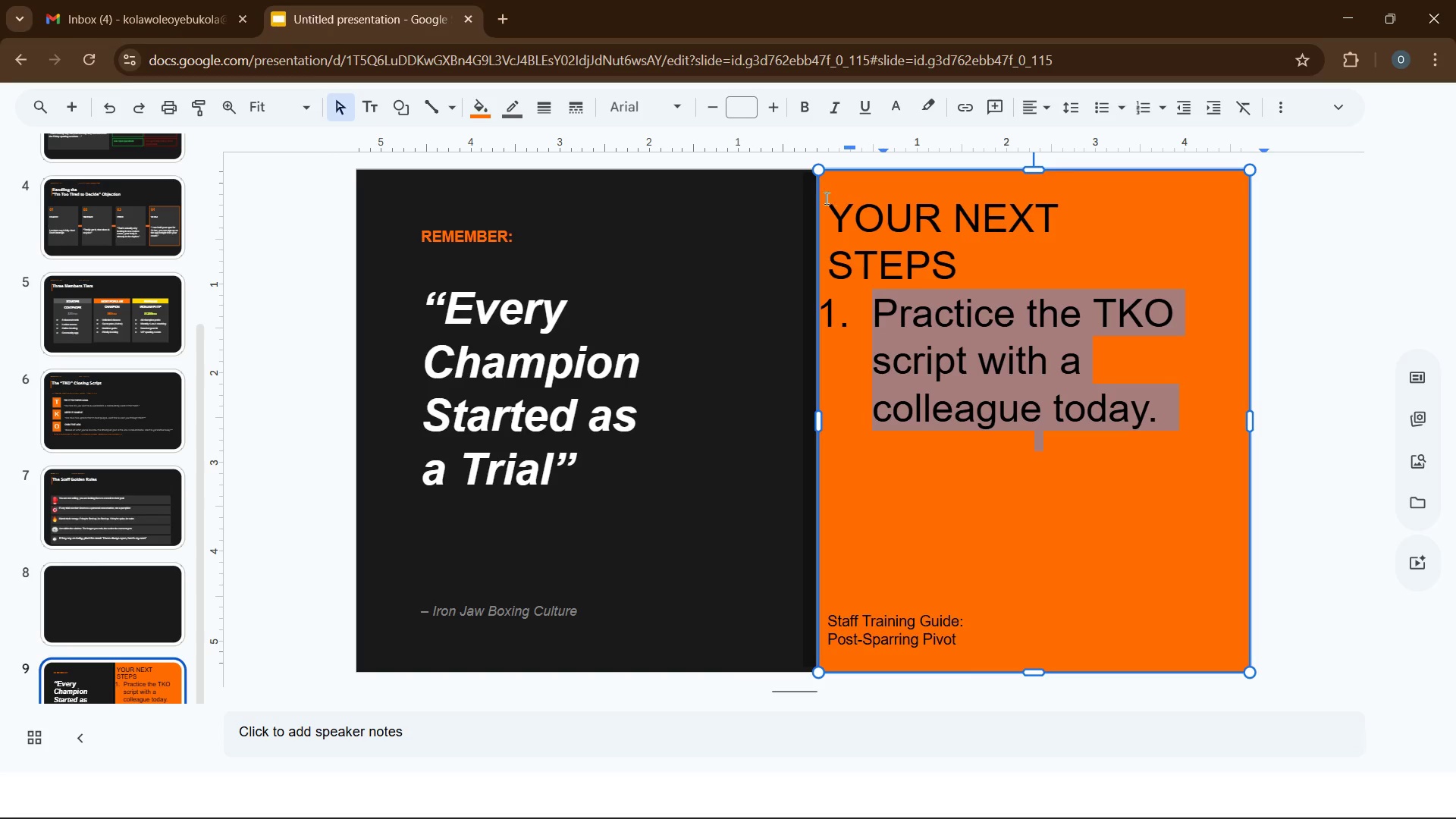 
wait(5.8)
 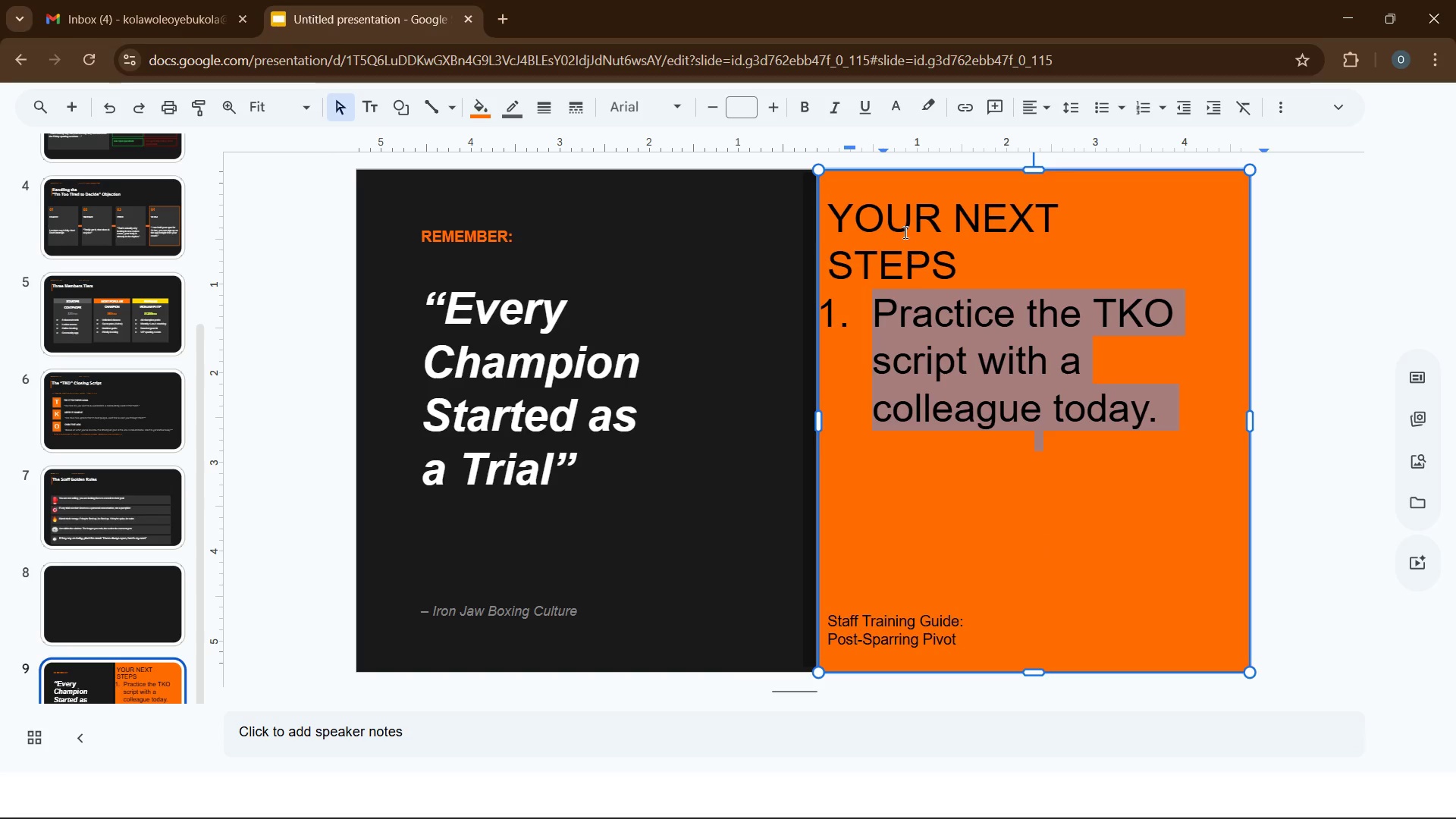 
left_click([712, 108])
 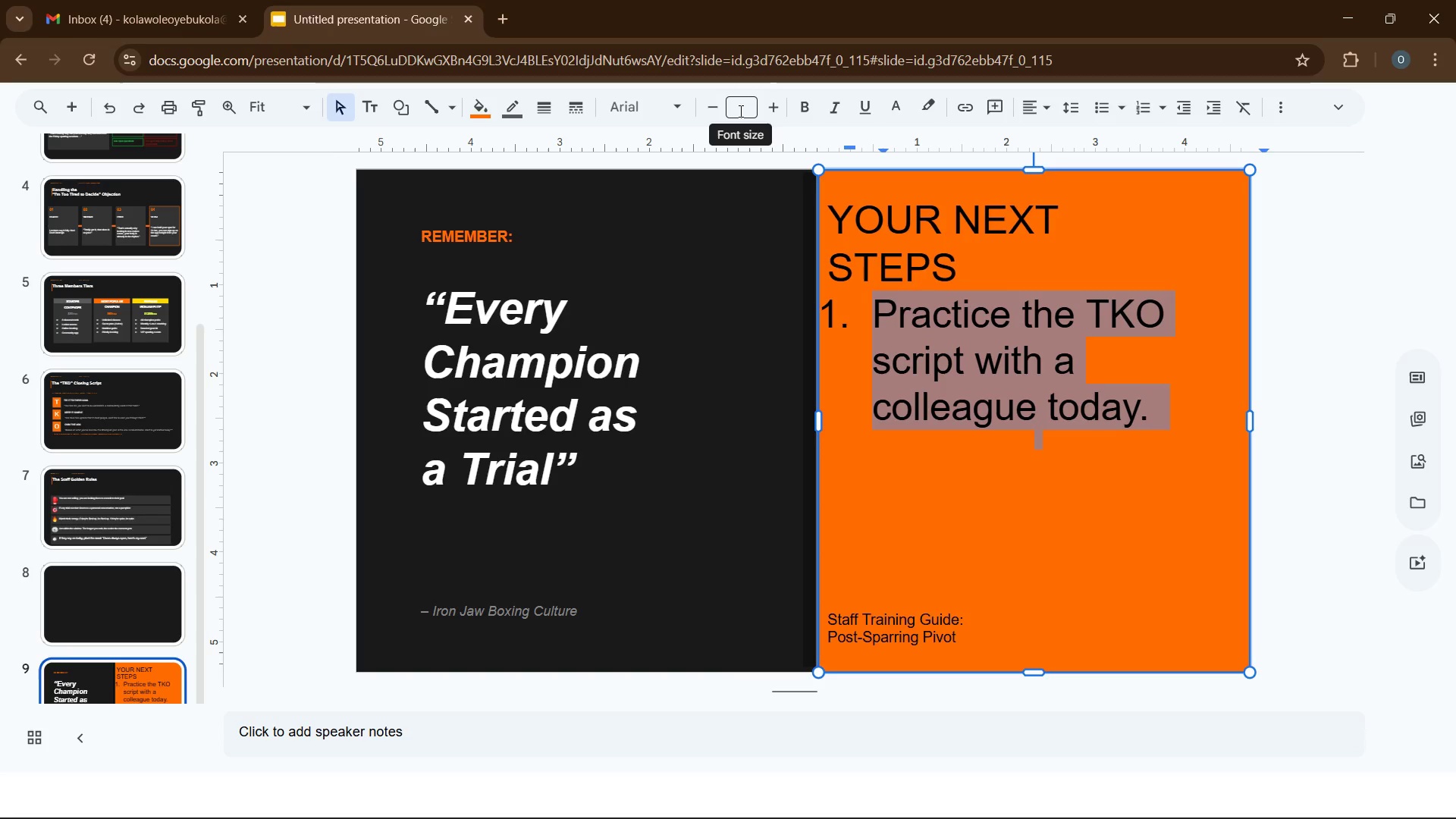 
left_click([739, 111])
 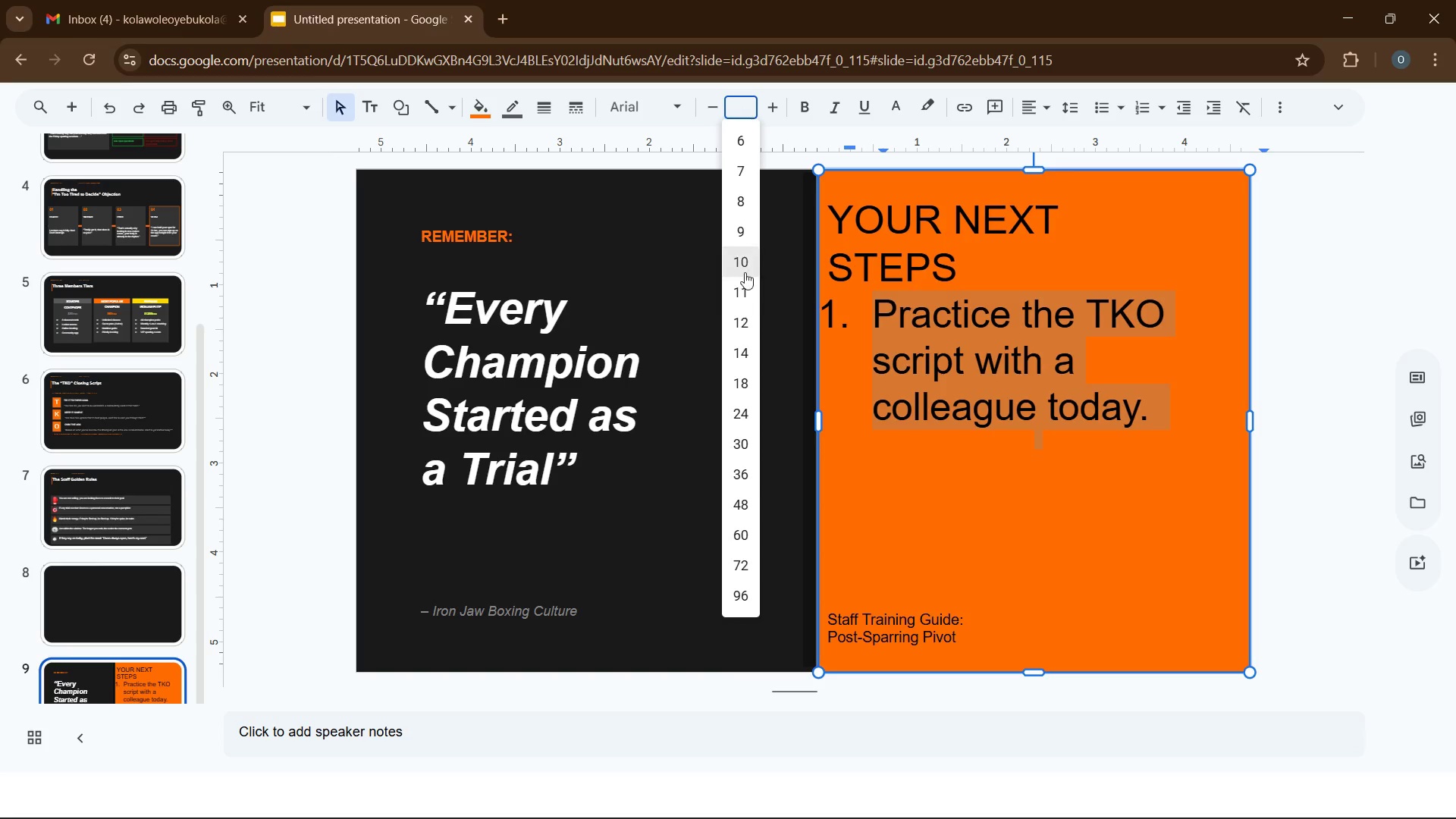 
left_click([742, 267])
 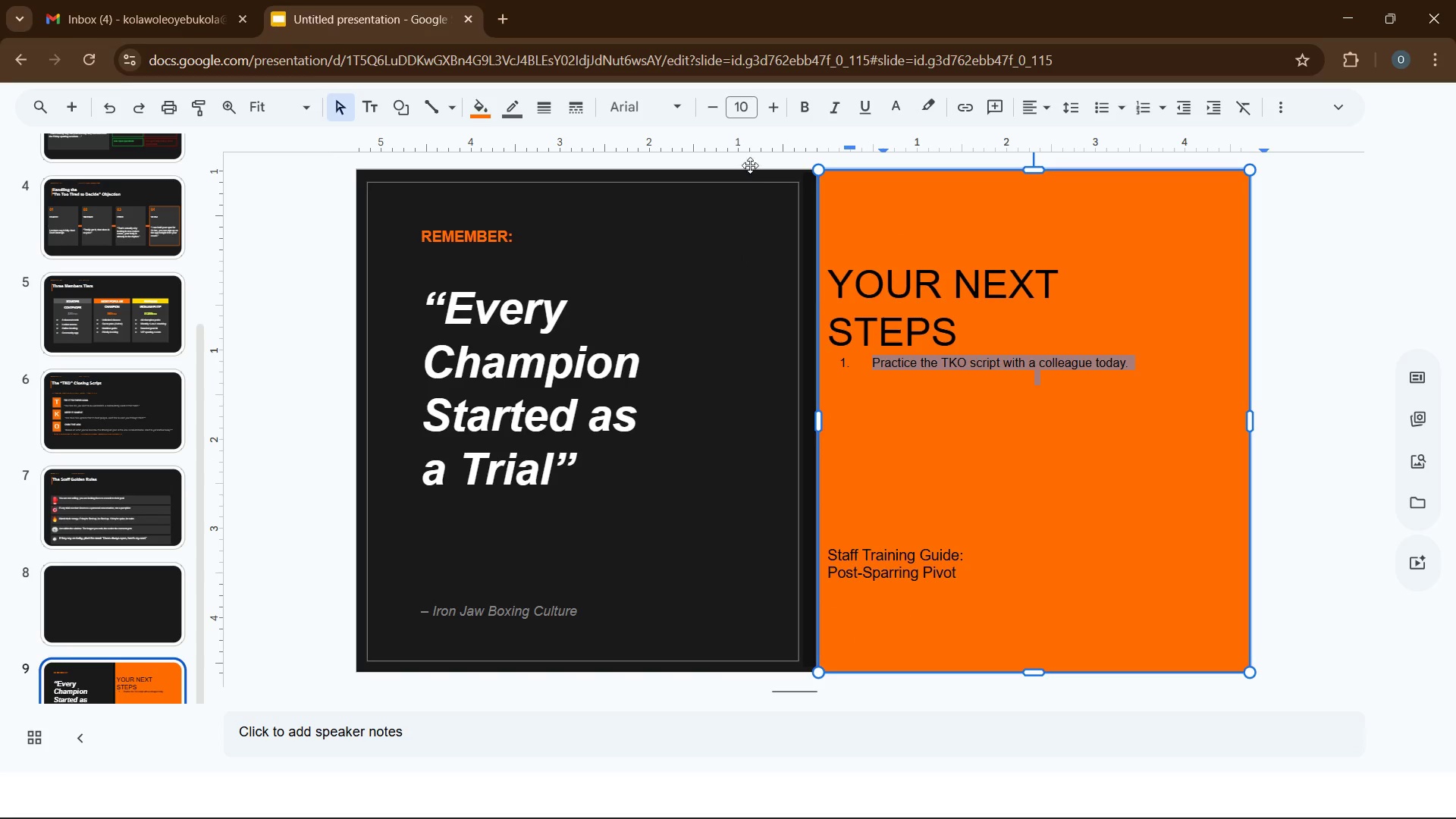 
left_click([771, 114])
 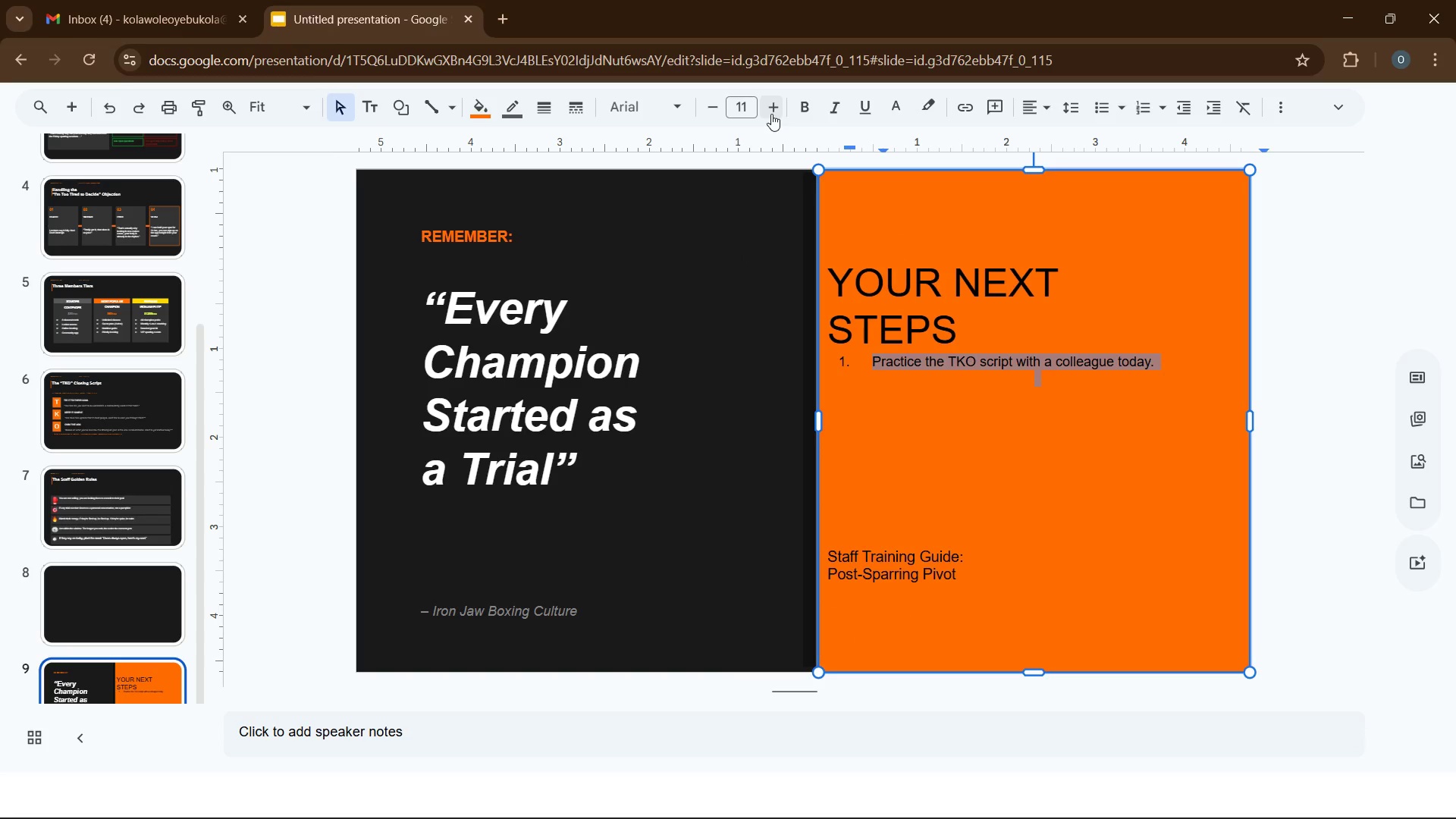 
left_click([771, 114])
 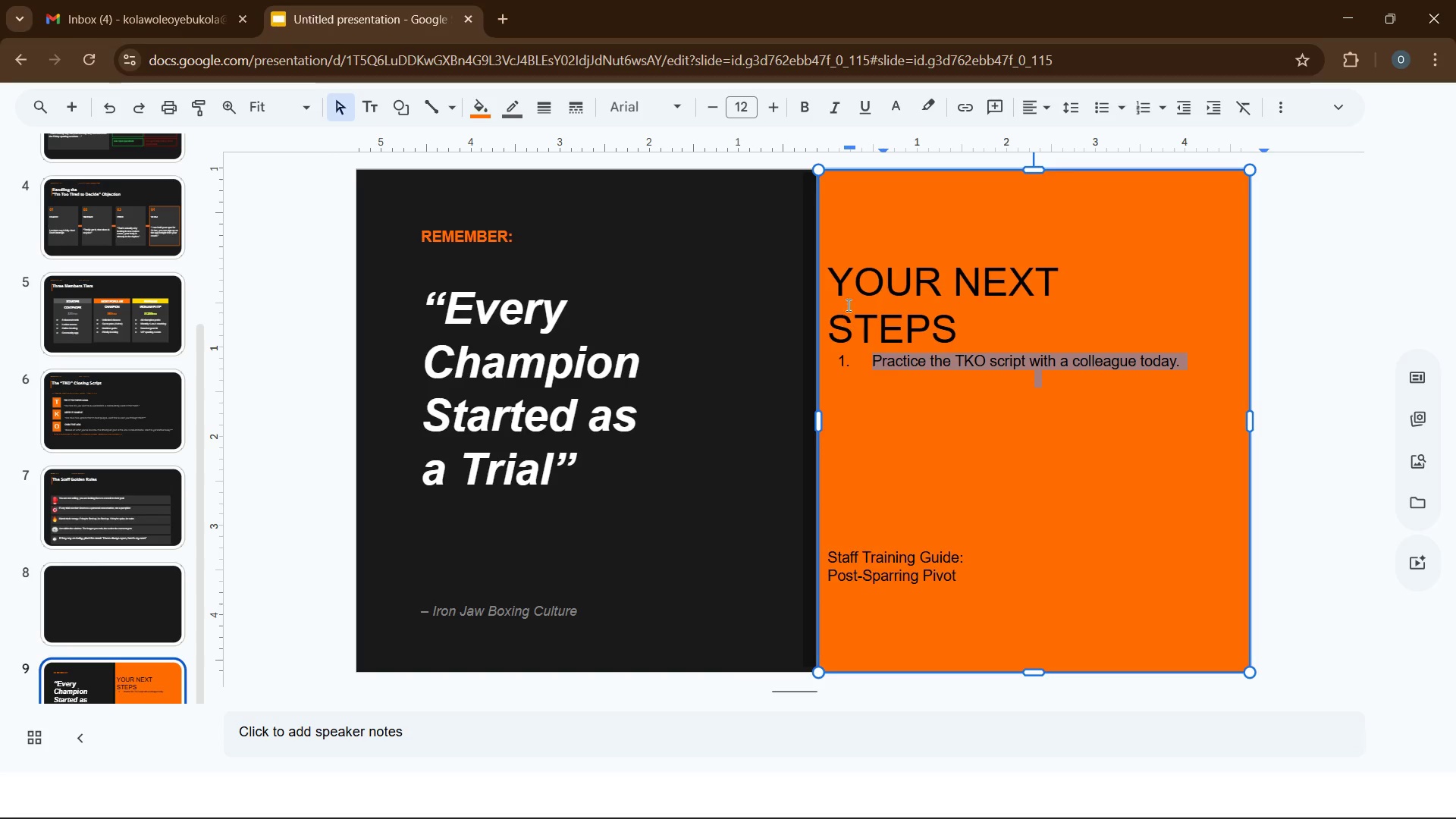 
left_click([848, 286])
 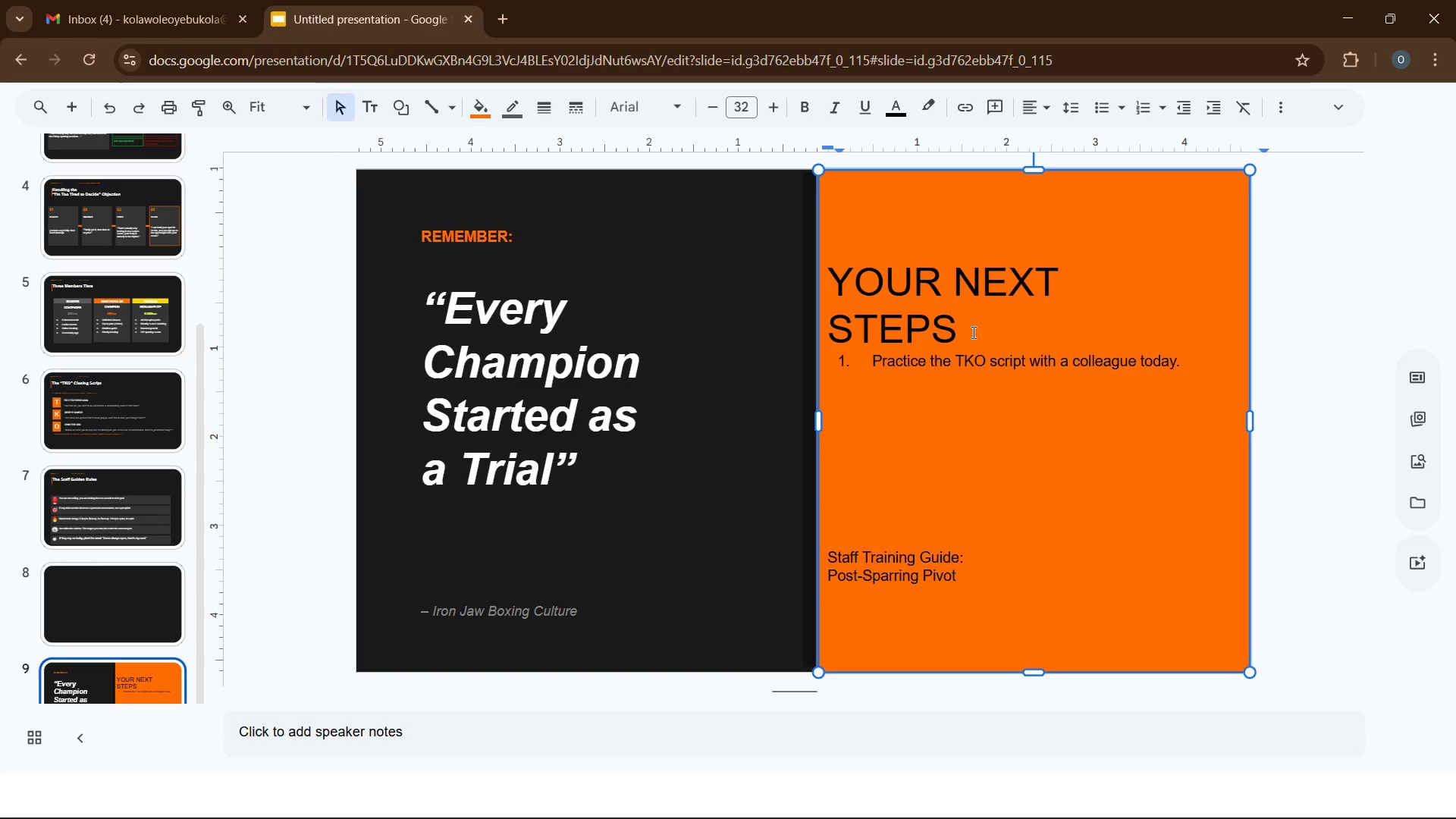 
left_click_drag(start_coordinate=[981, 333], to_coordinate=[833, 277])
 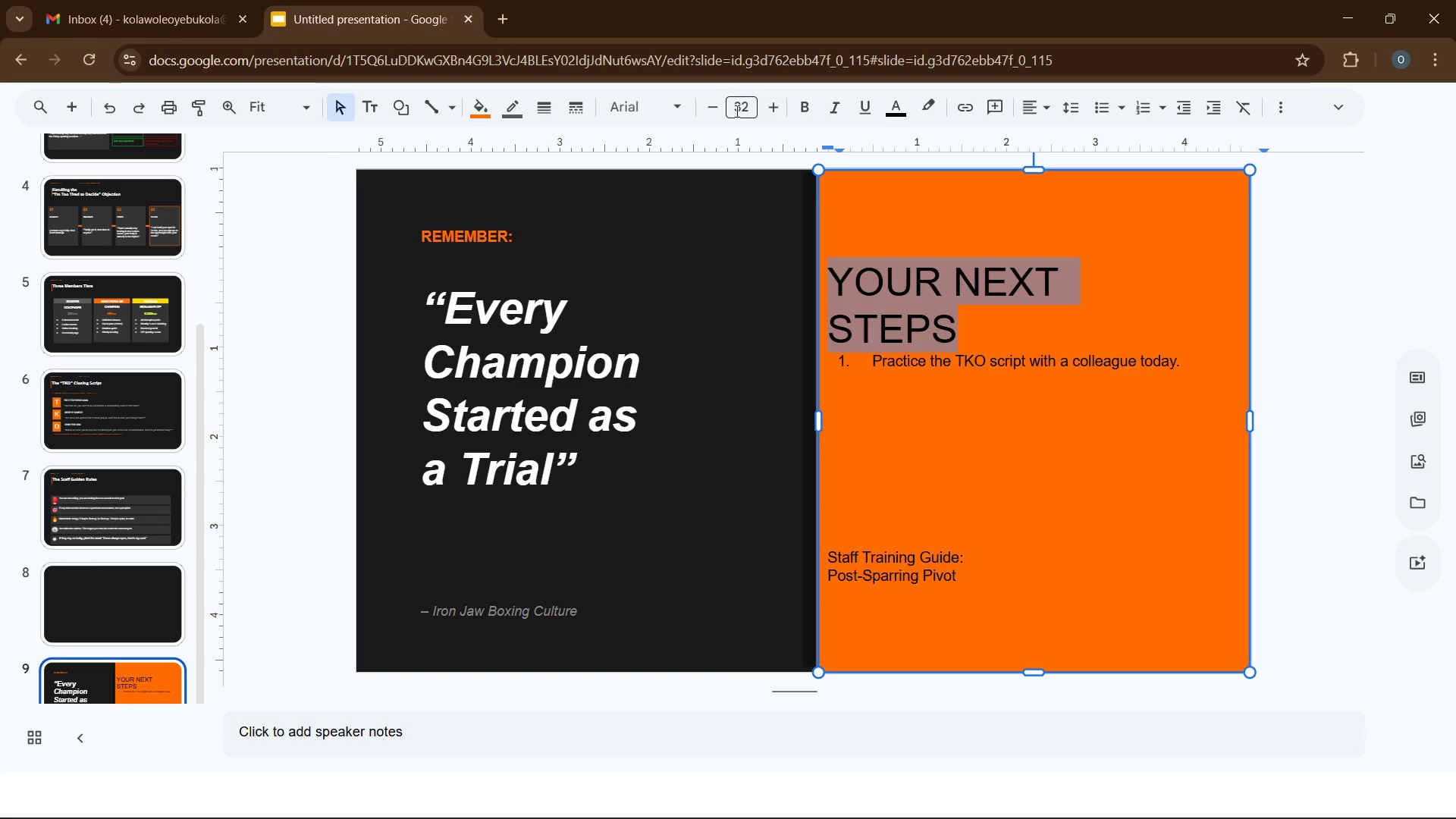 
left_click([717, 113])
 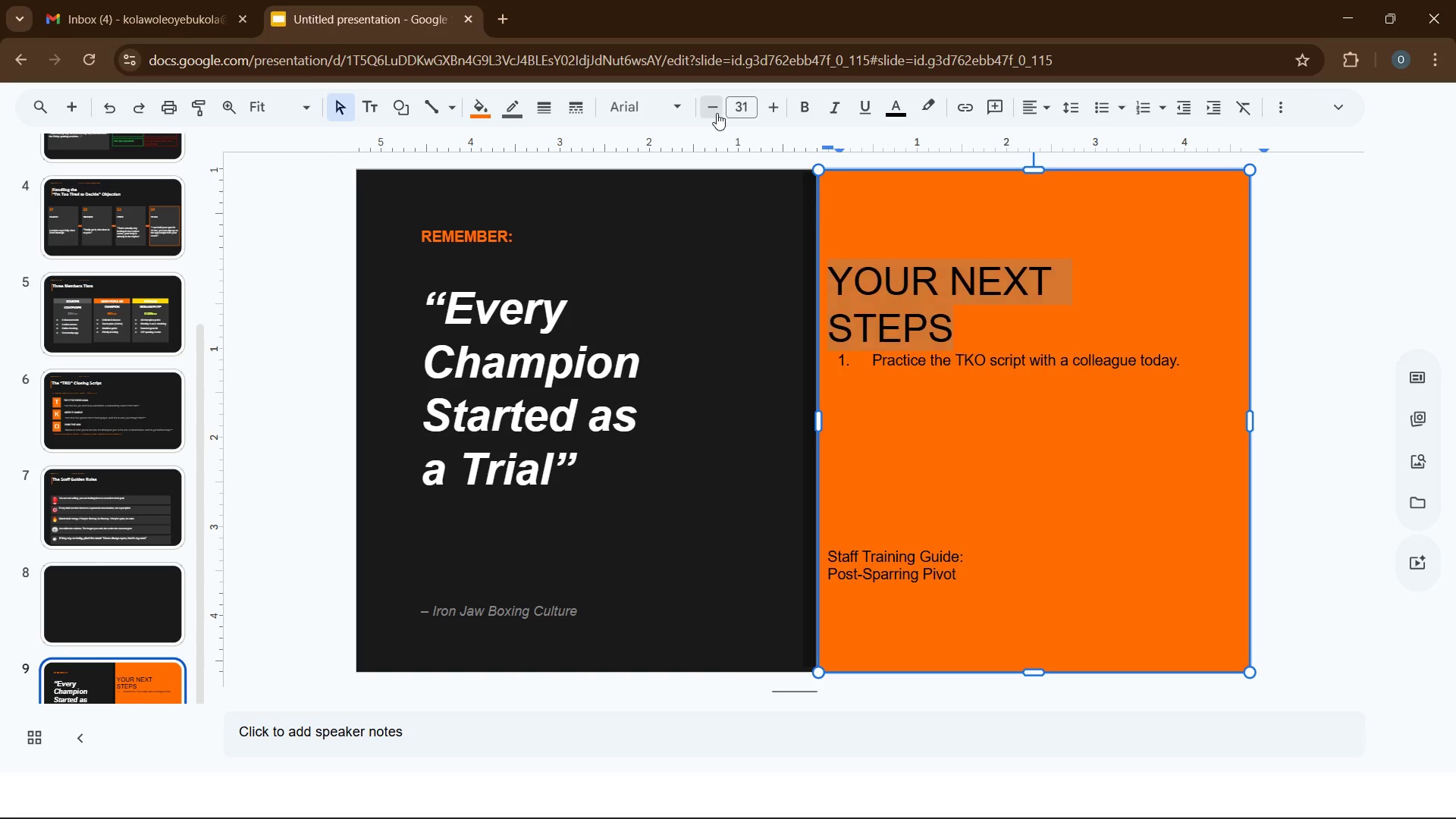 
left_click([717, 113])
 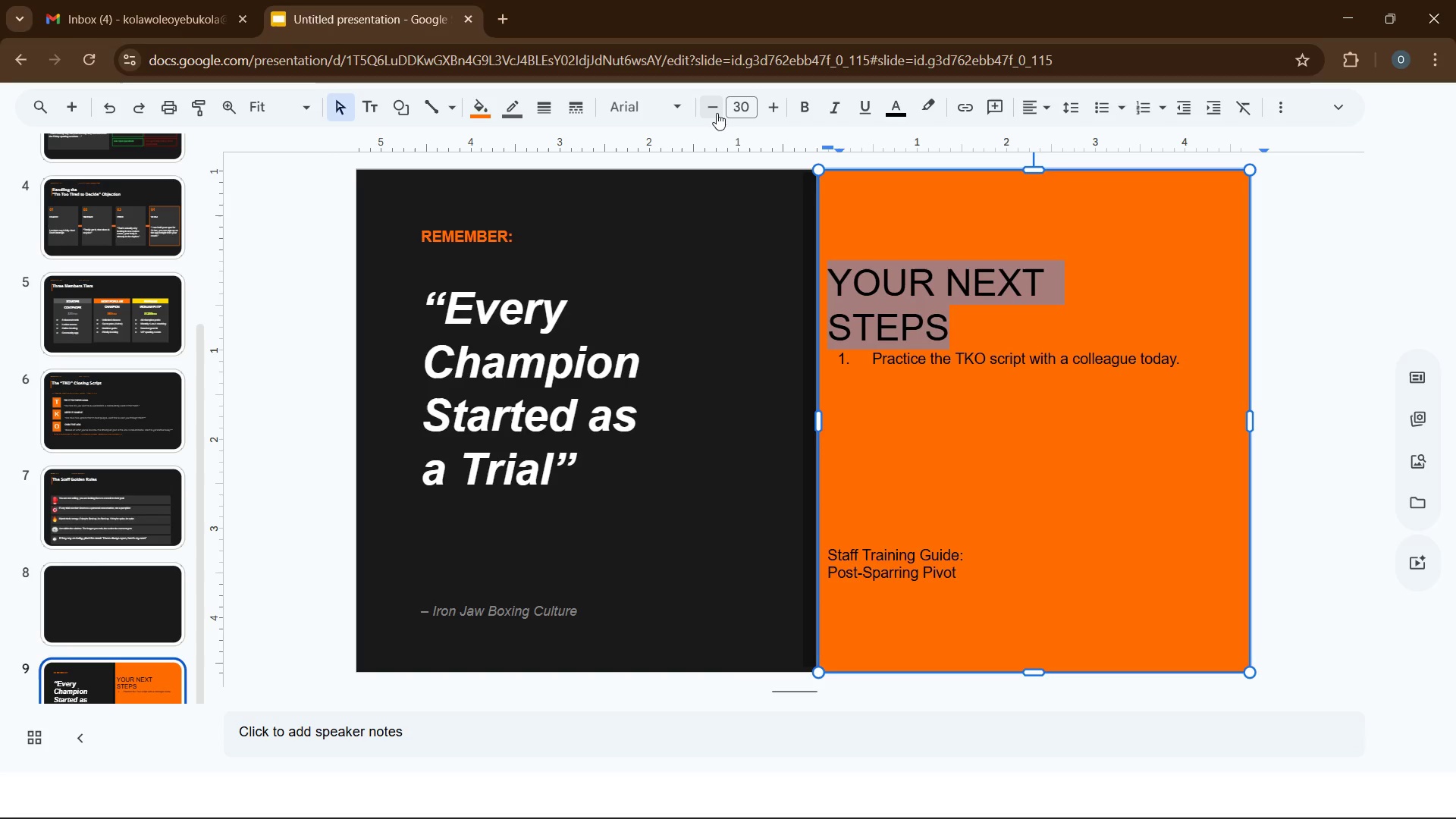 
left_click([717, 113])
 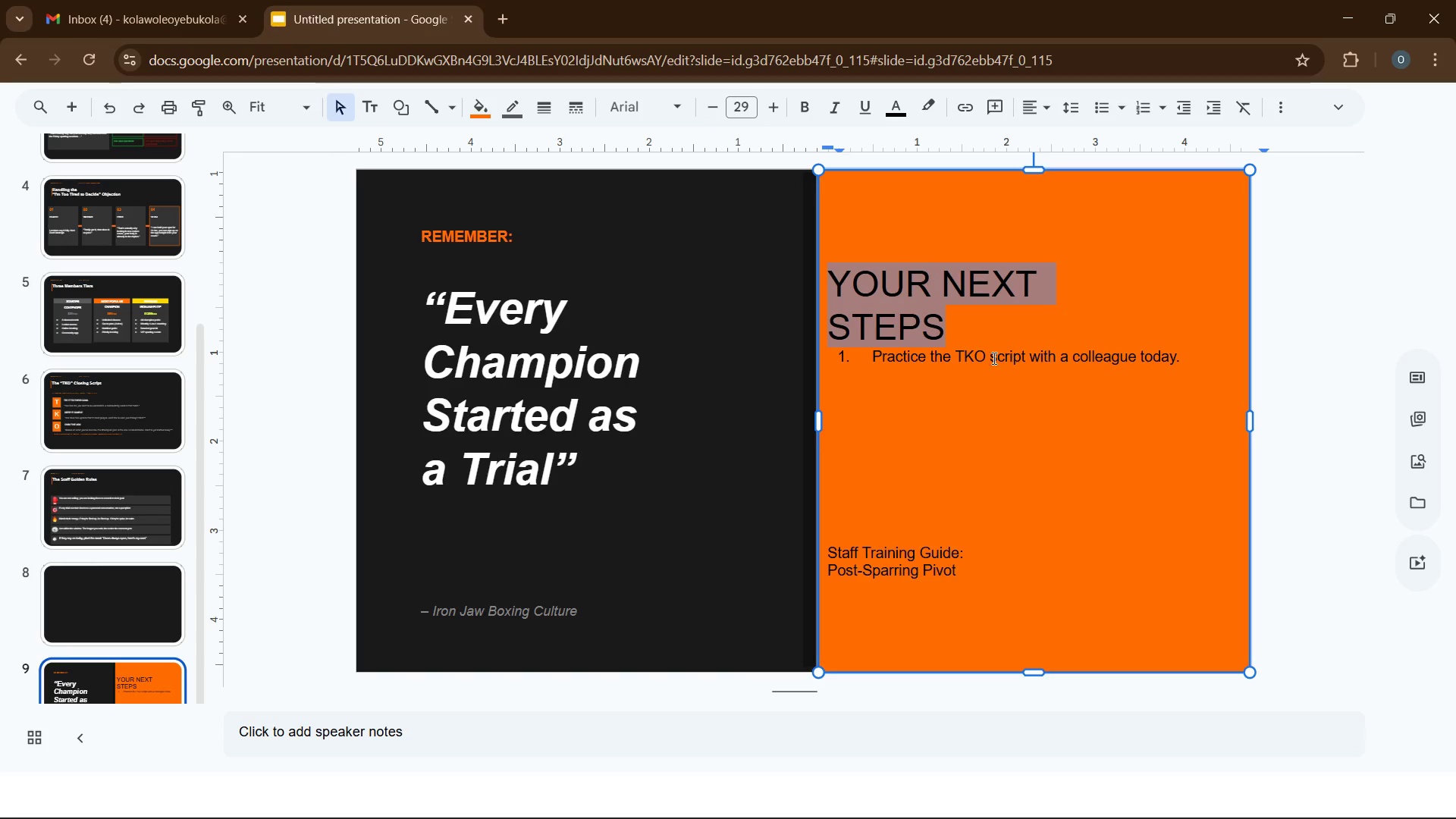 
left_click([974, 334])
 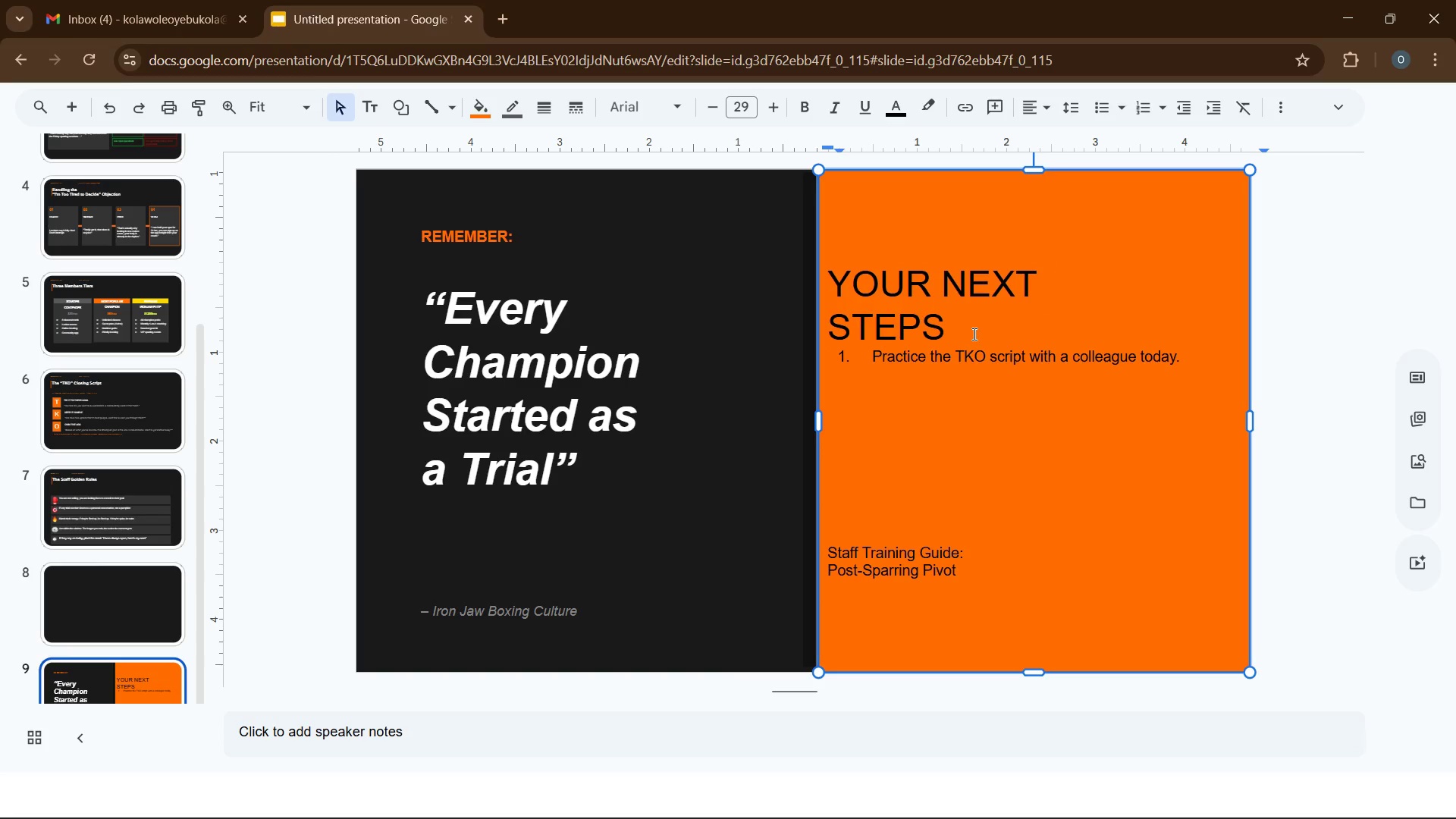 
key(Enter)
 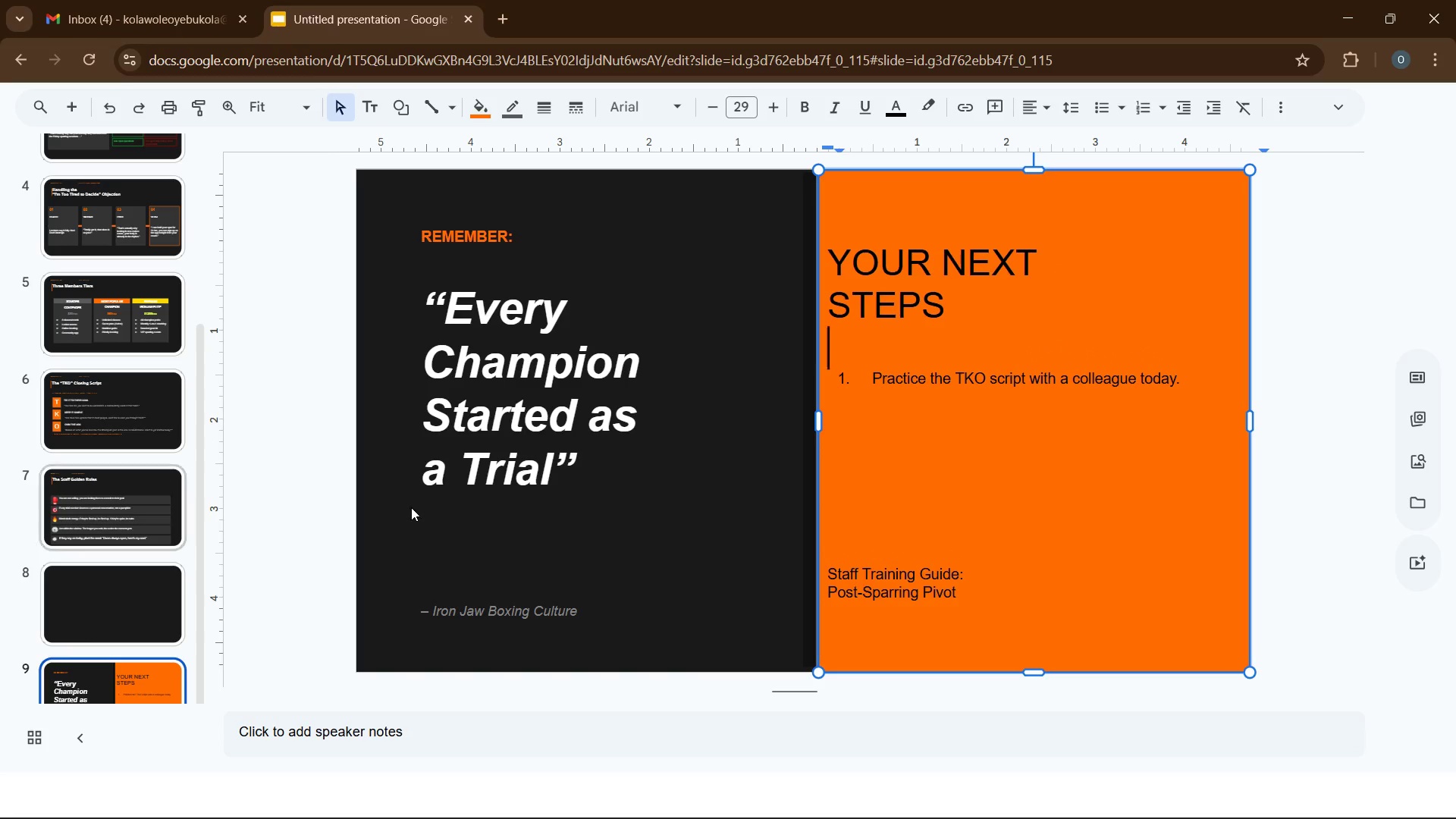 
wait(7.97)
 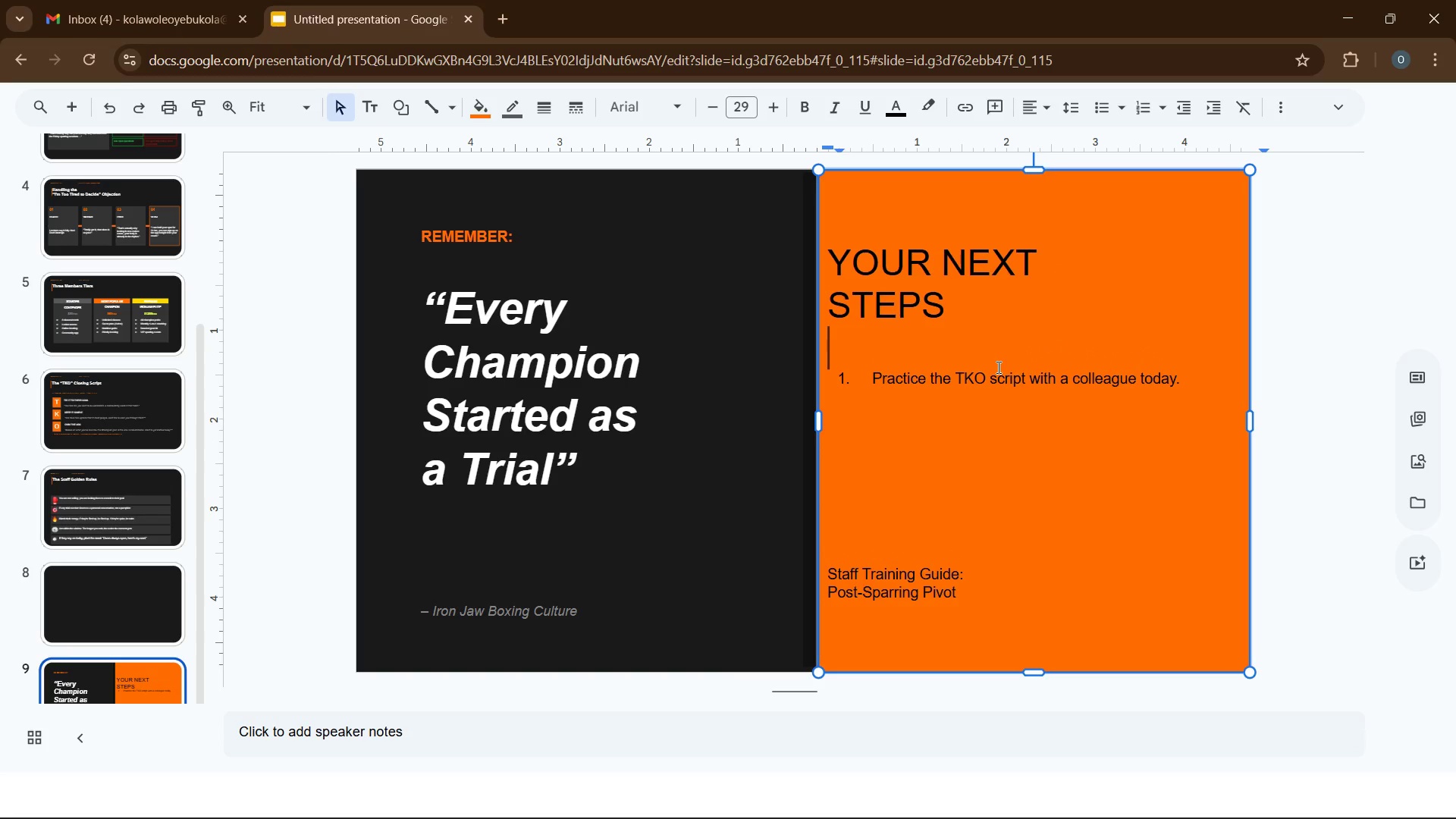 
left_click([1184, 378])
 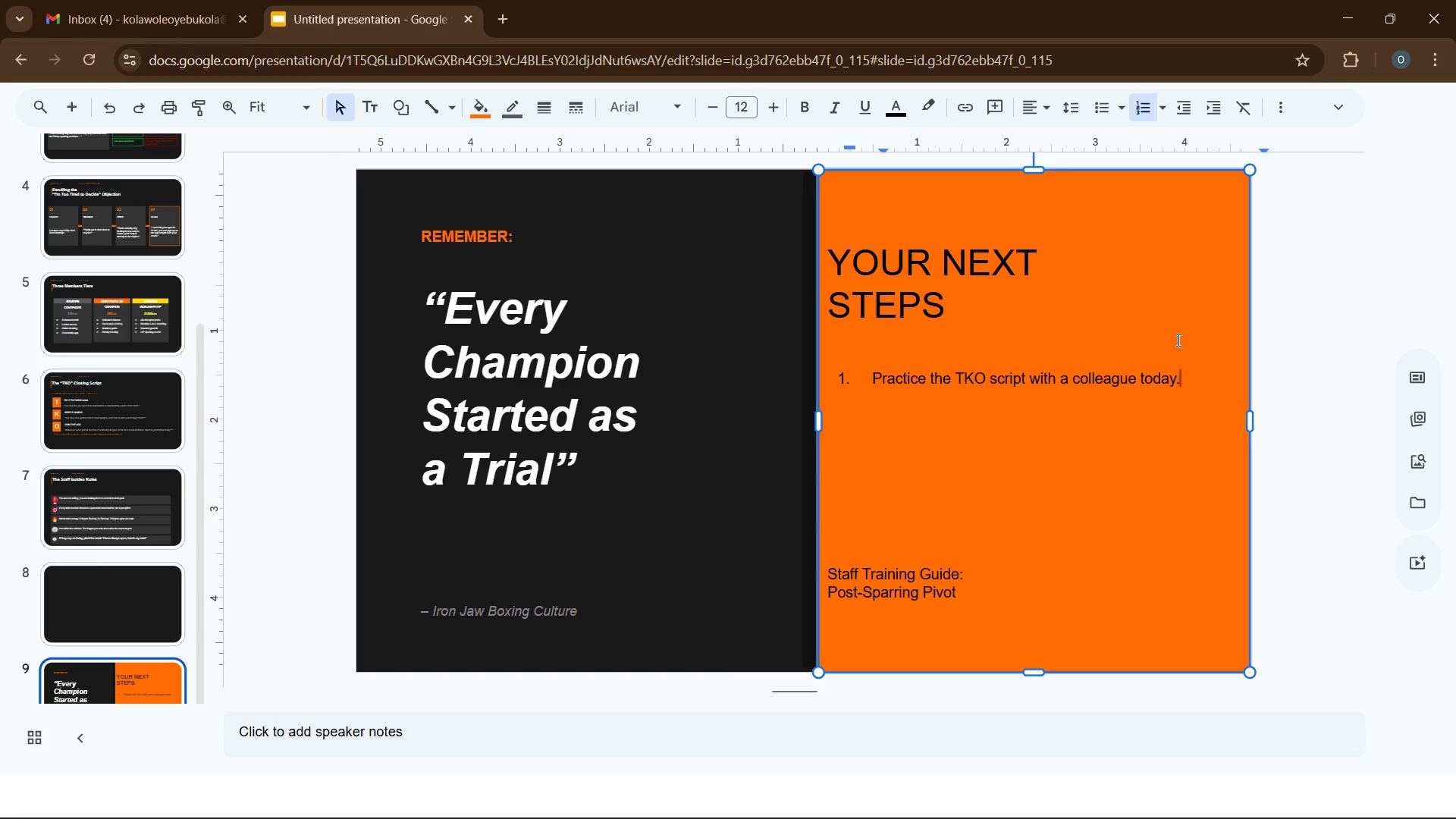 
key(Enter)
 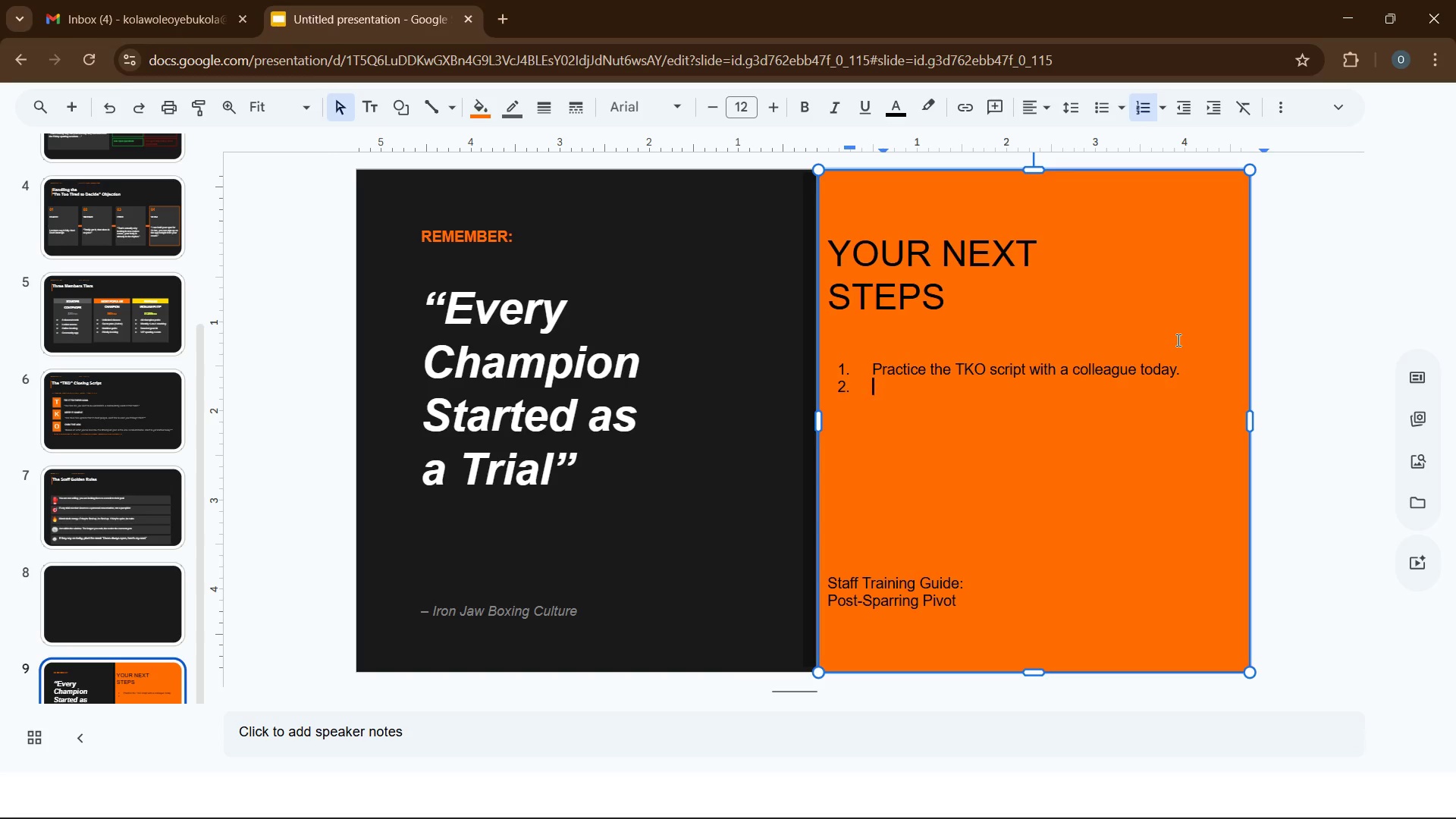 
type(ROLE)
key(Backspace)
key(Backspace)
key(Backspace)
type(ole-play 2 objection scenarios before )
 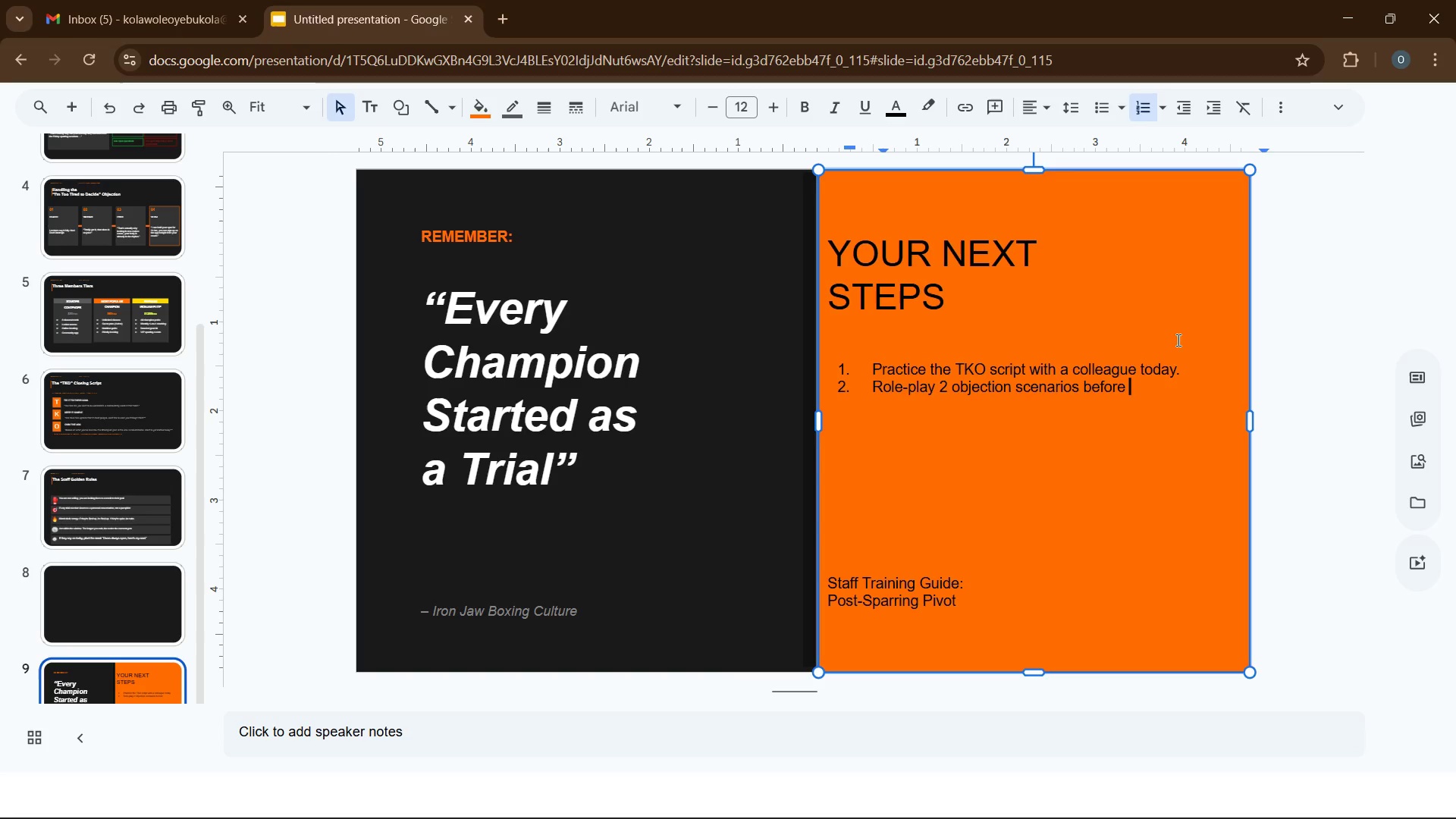 
type(your next shift.)
 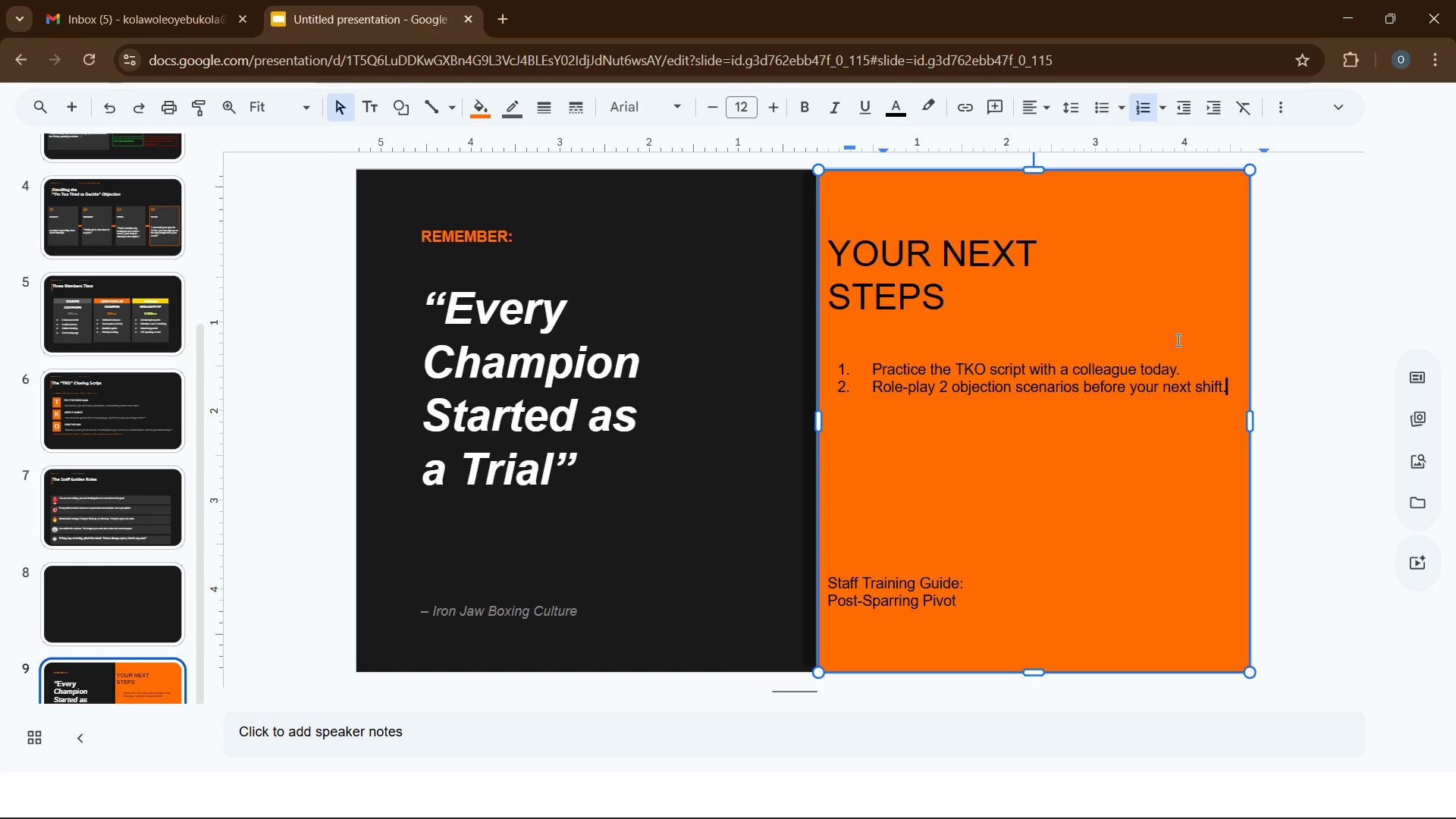 
key(Enter)
 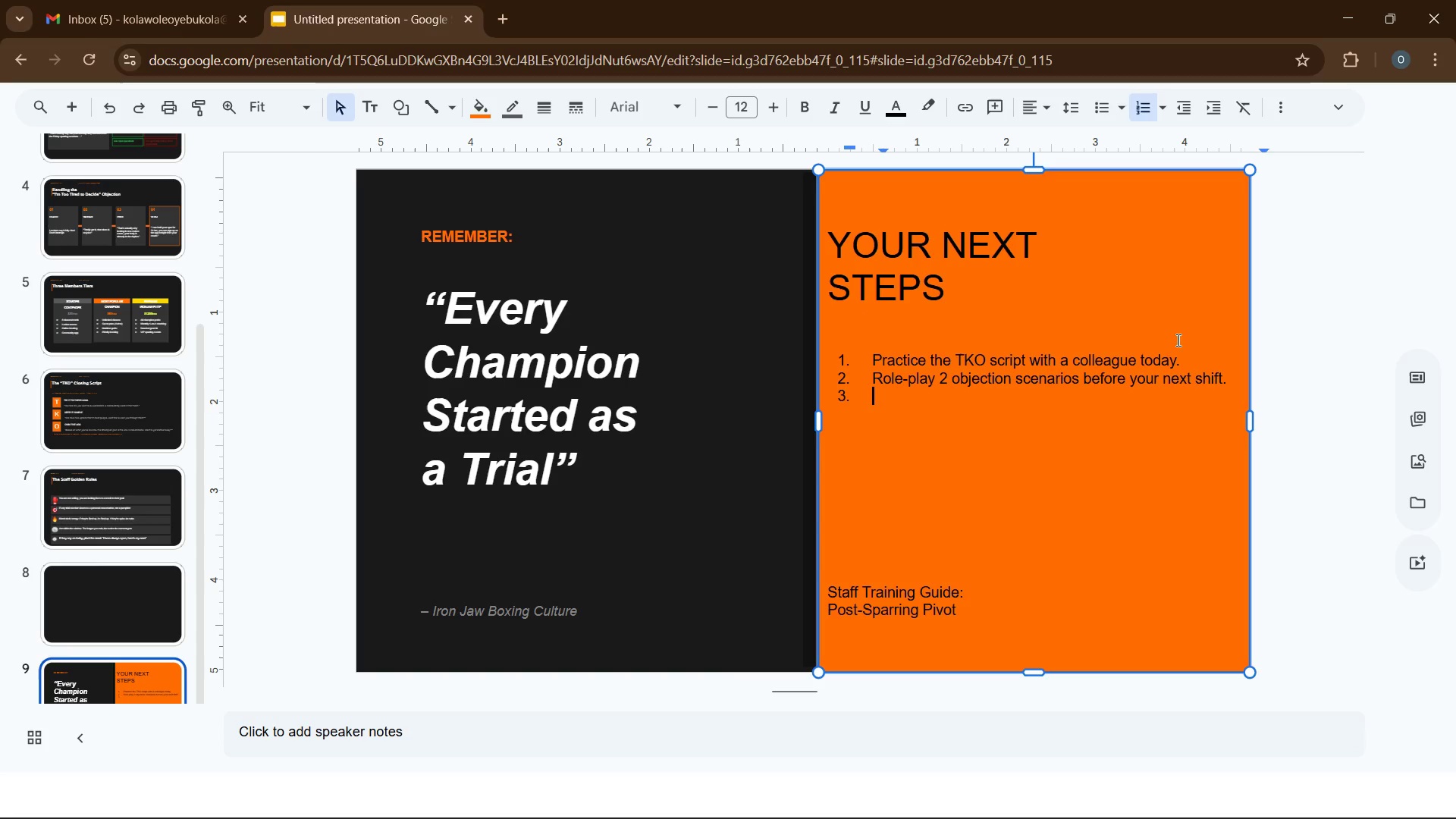 
type(set a personal conversion goal for the week.)
 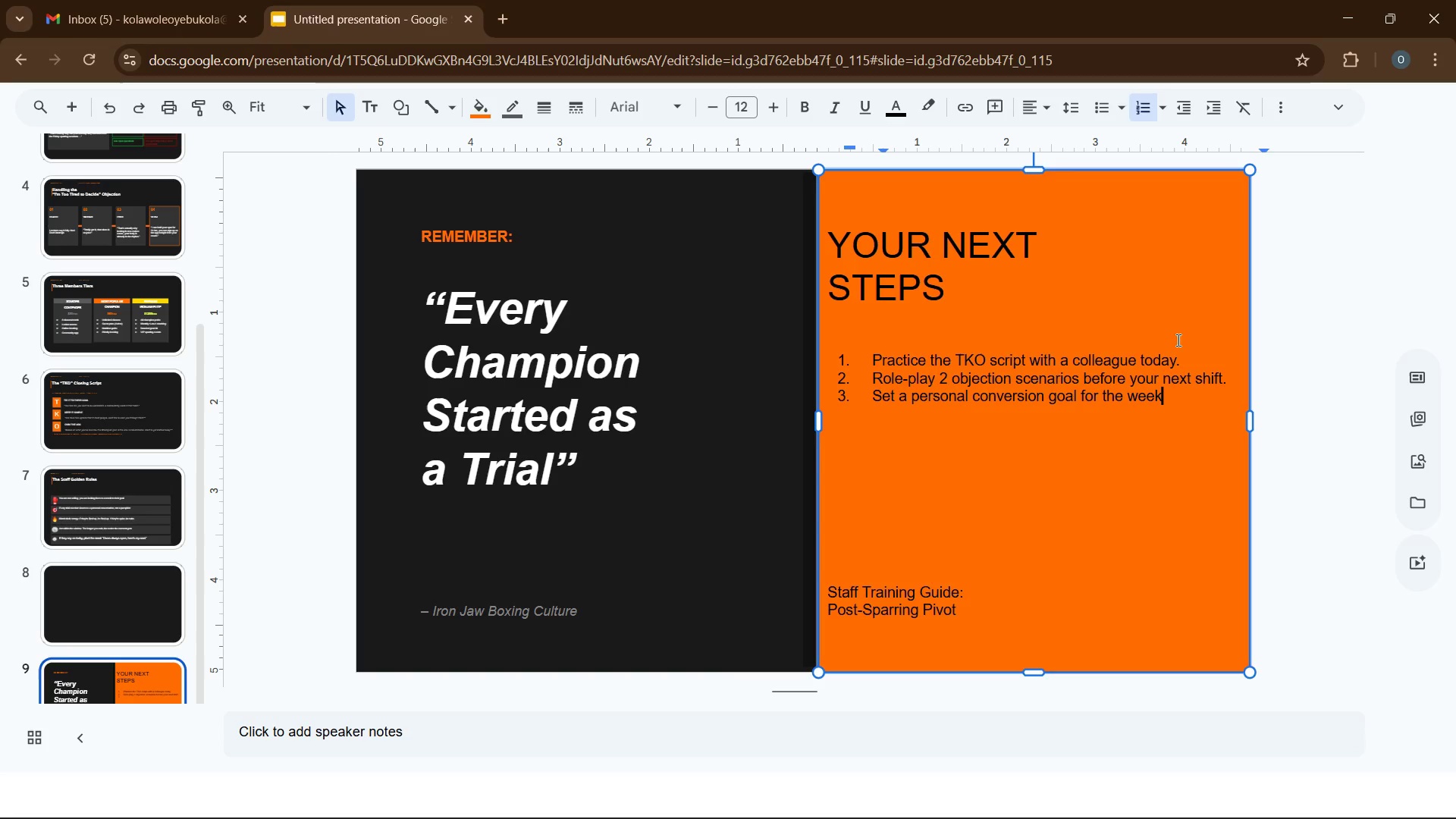 
key(Enter)
 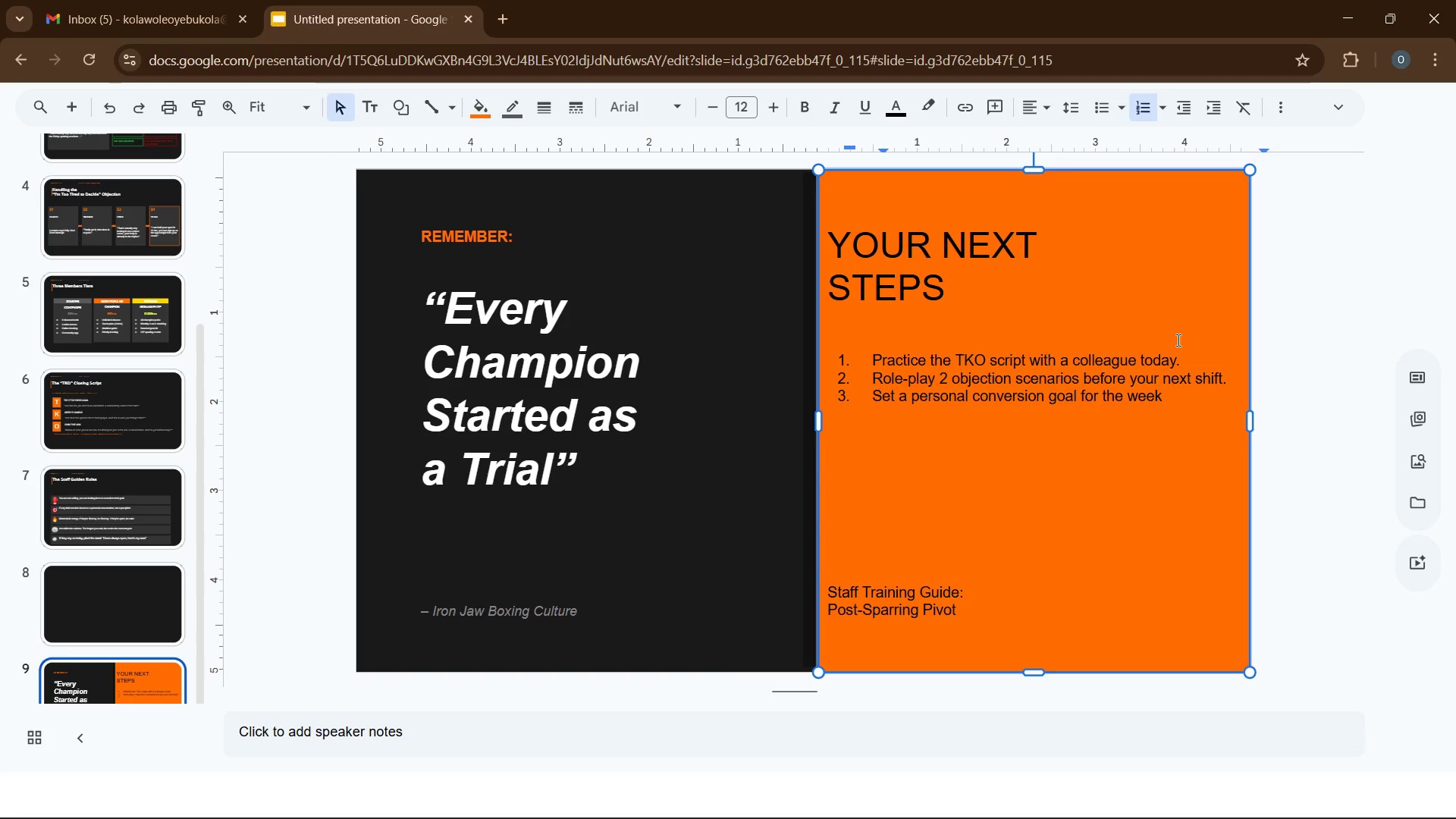 
type(celebrta very close, big or small.)
 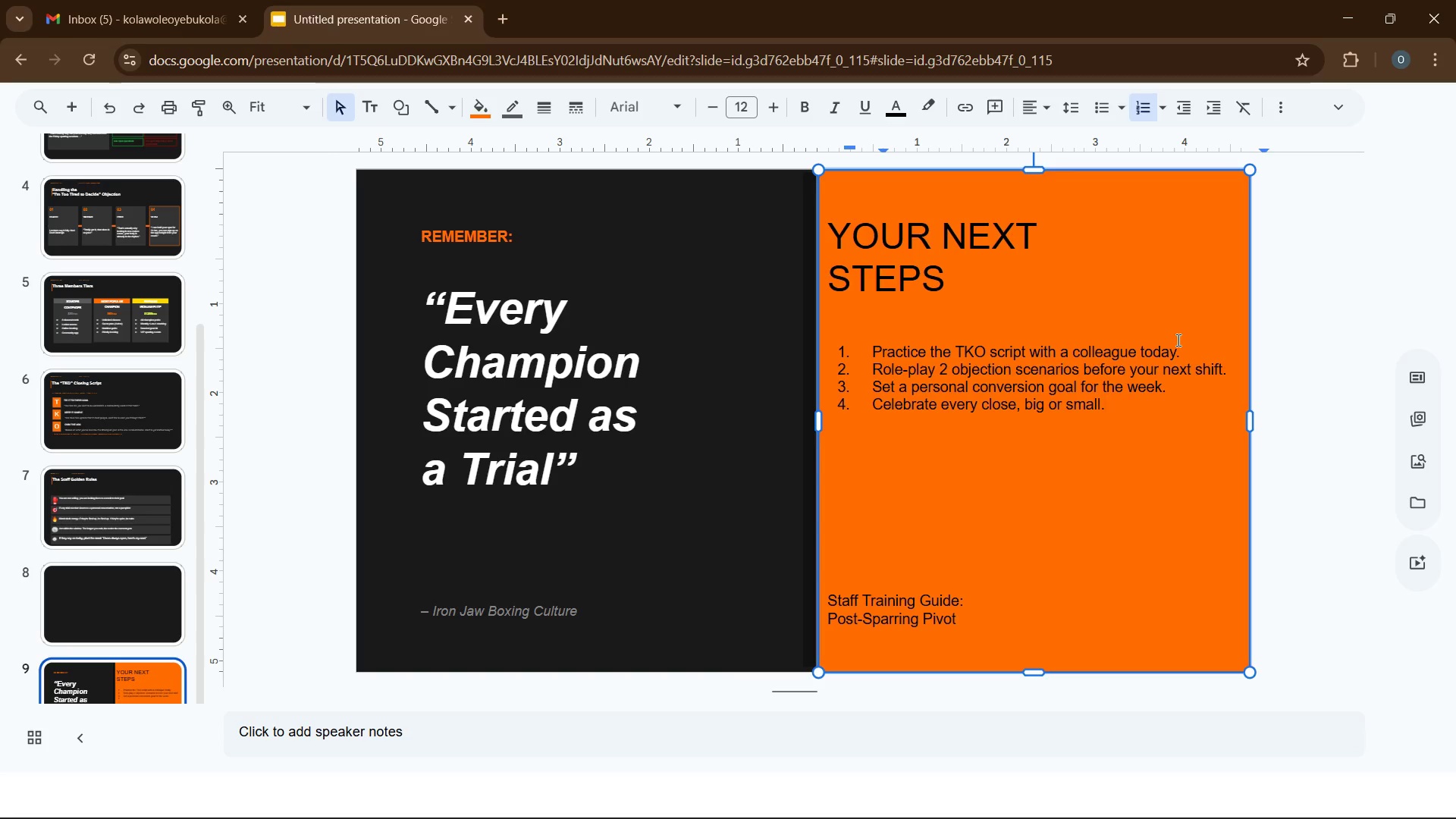 
left_click_drag(start_coordinate=[864, 354], to_coordinate=[1064, 420])
 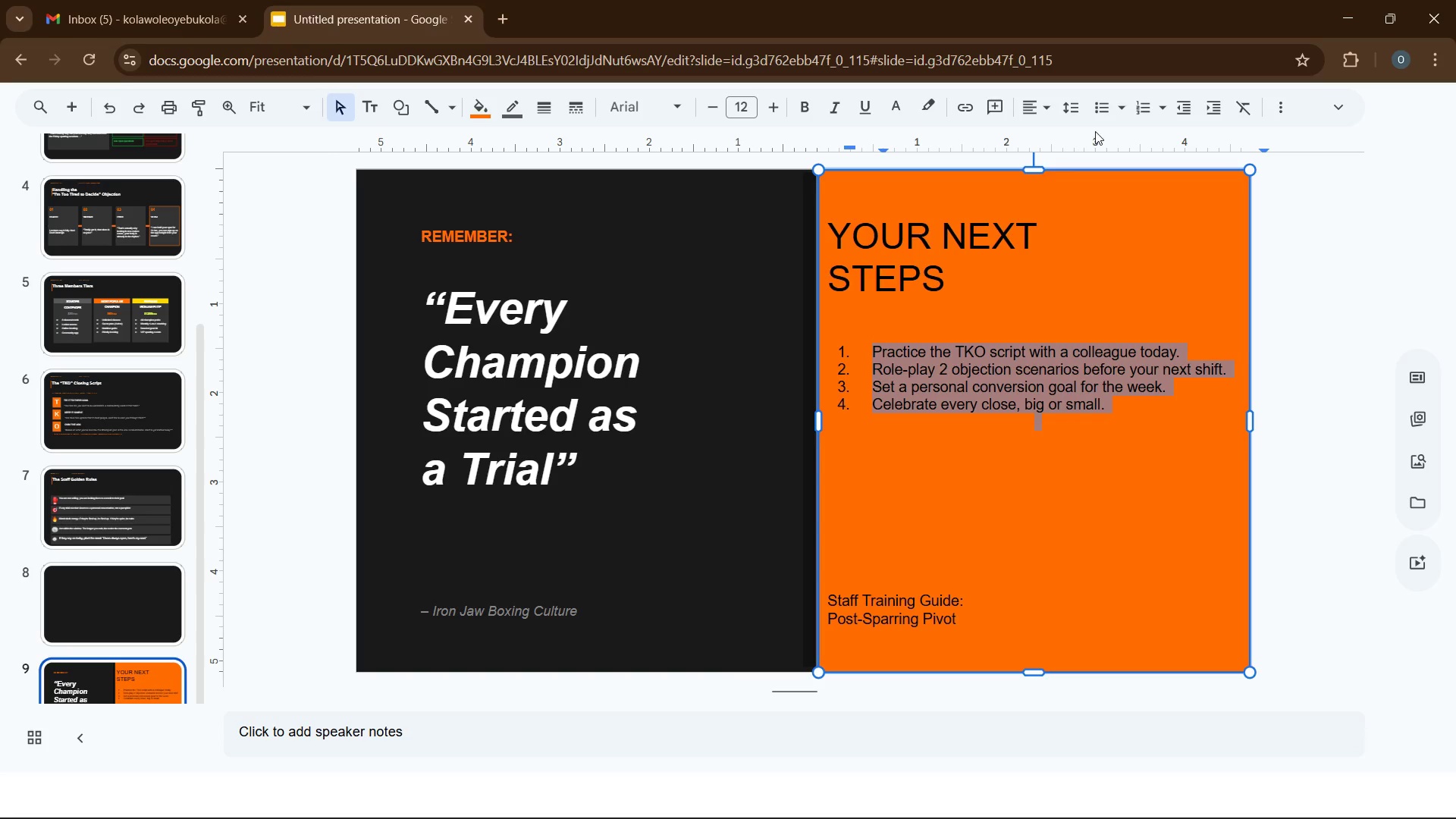 
mouse_move([1090, 118])
 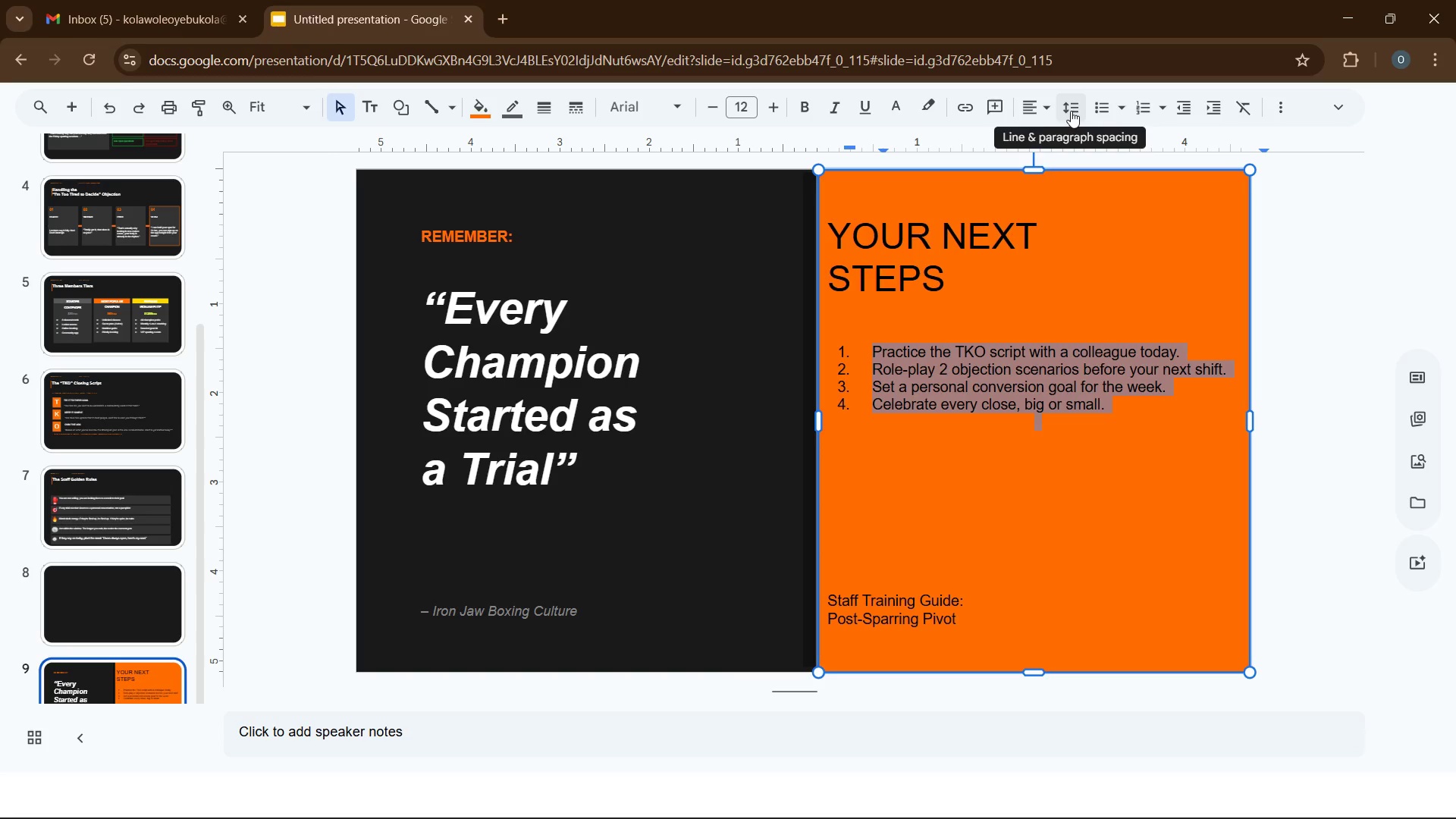 
left_click([1071, 111])
 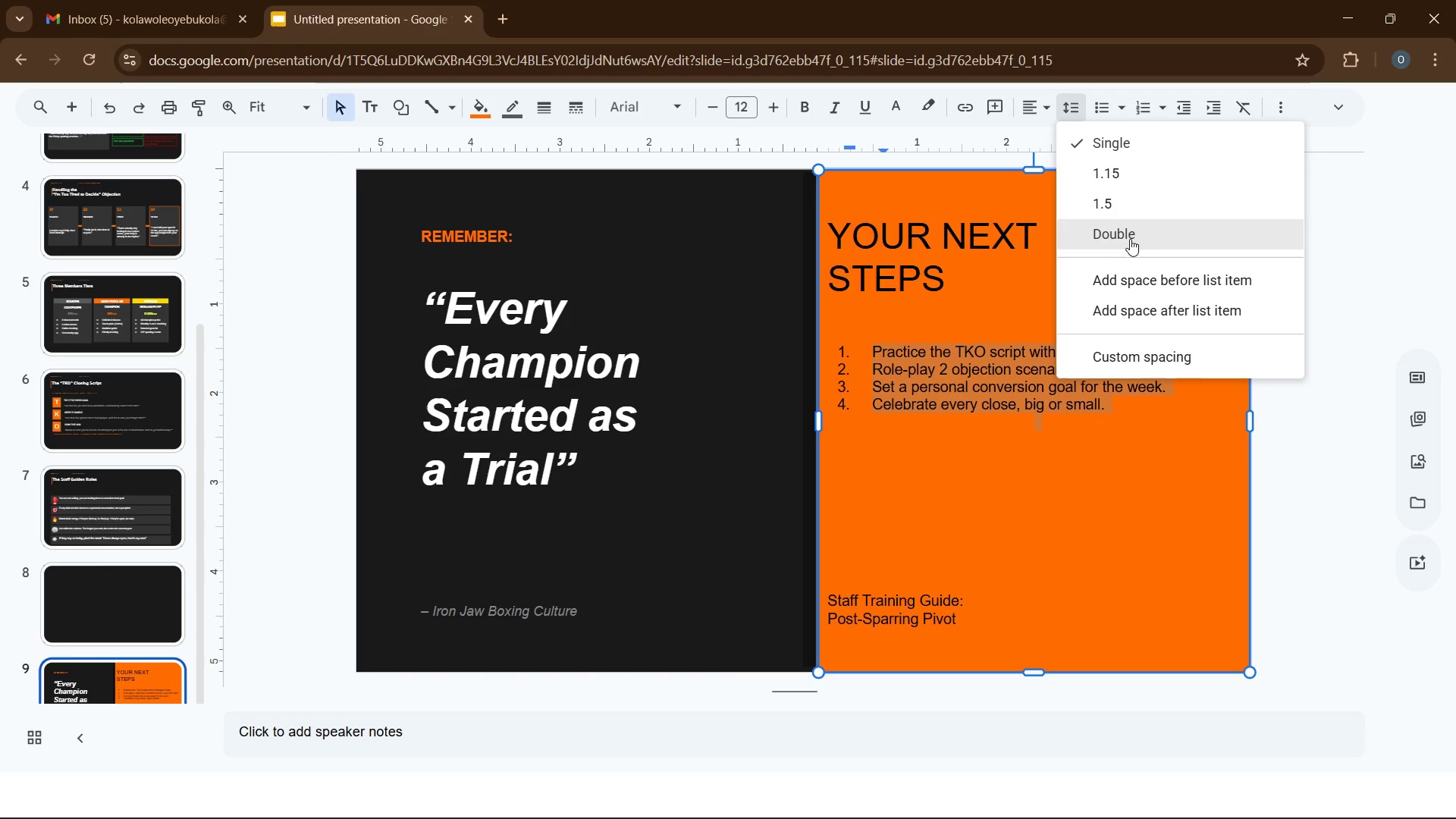 
left_click([1130, 238])
 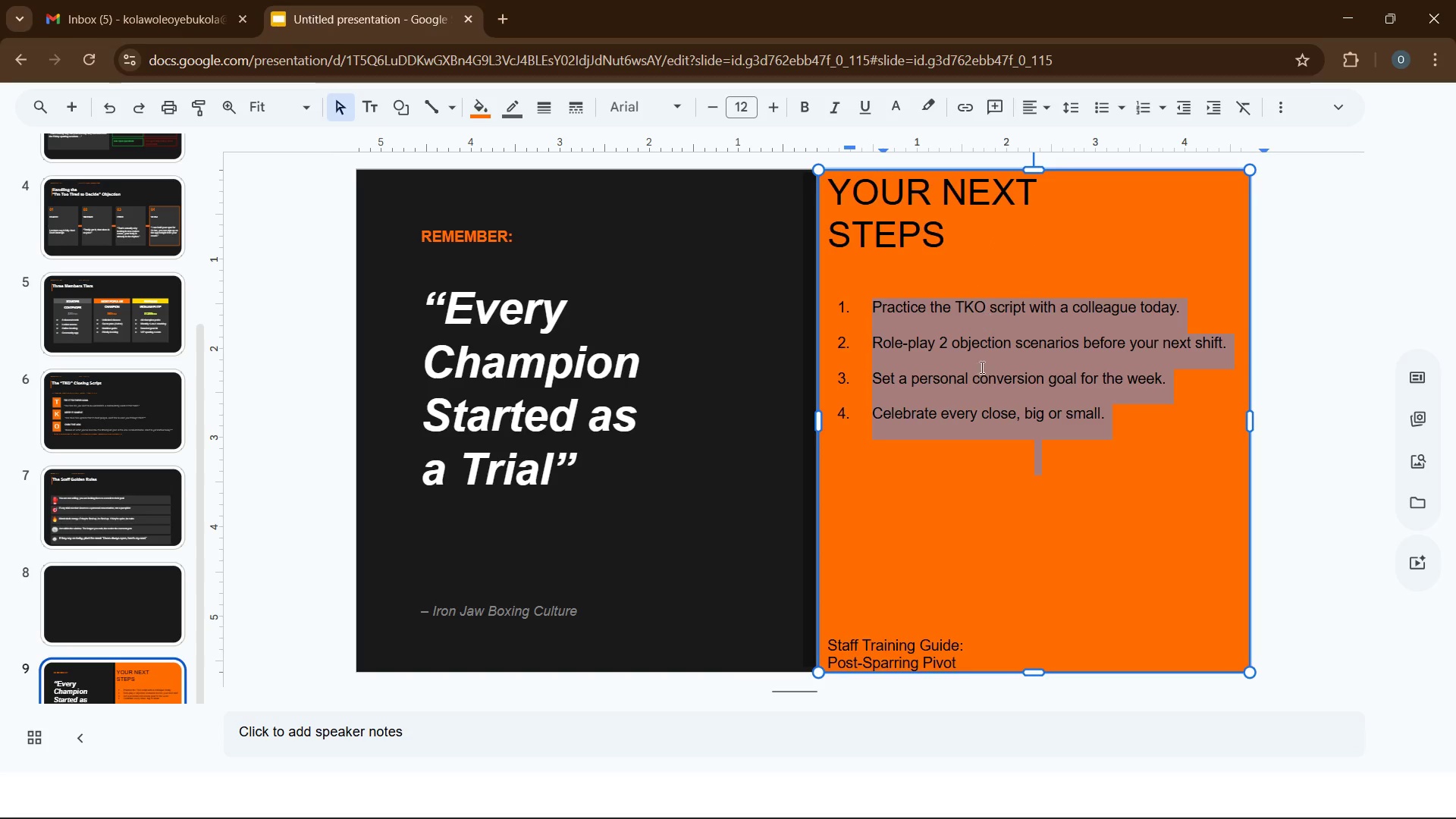 
left_click([955, 369])
 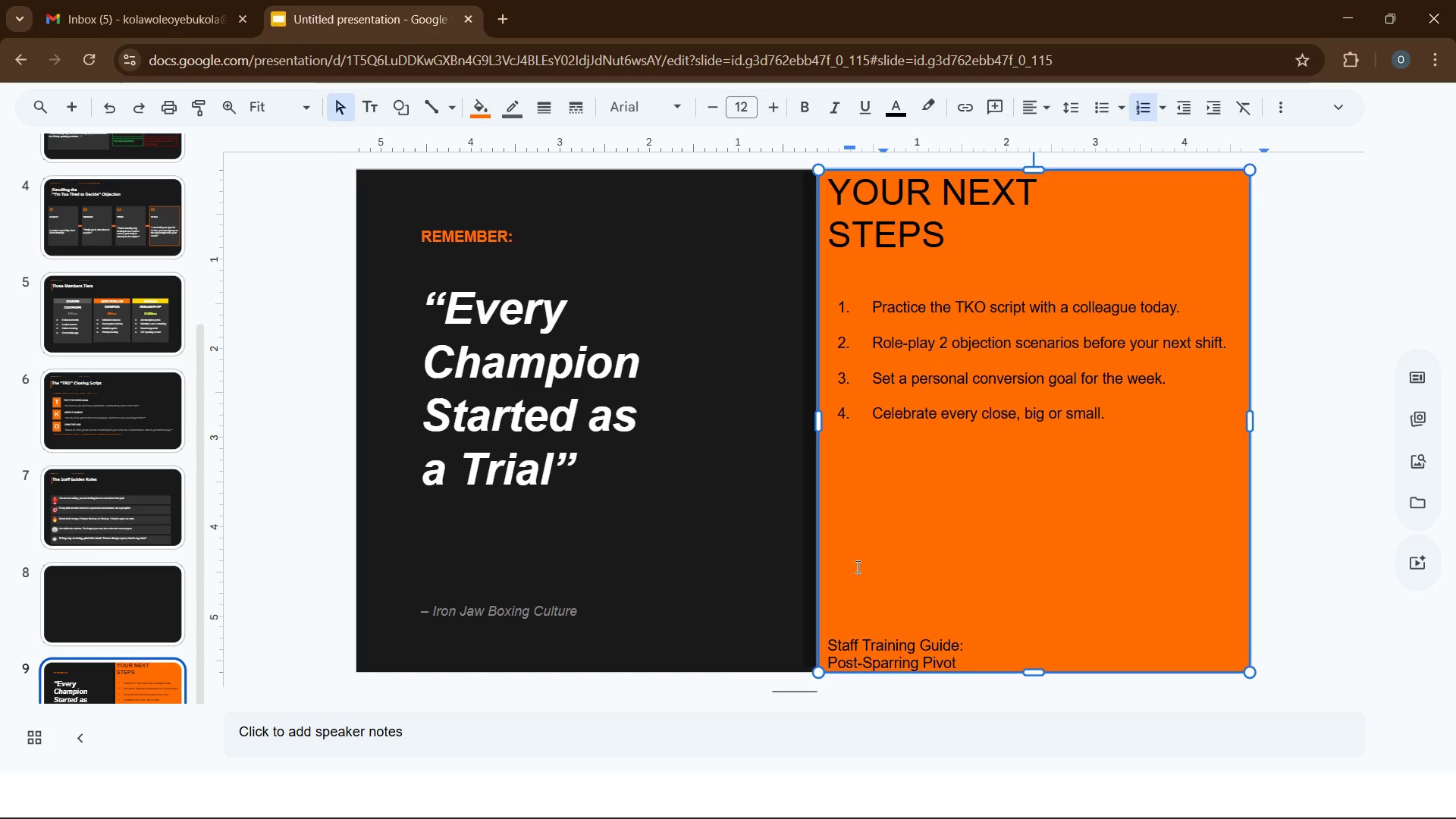 
left_click([877, 604])
 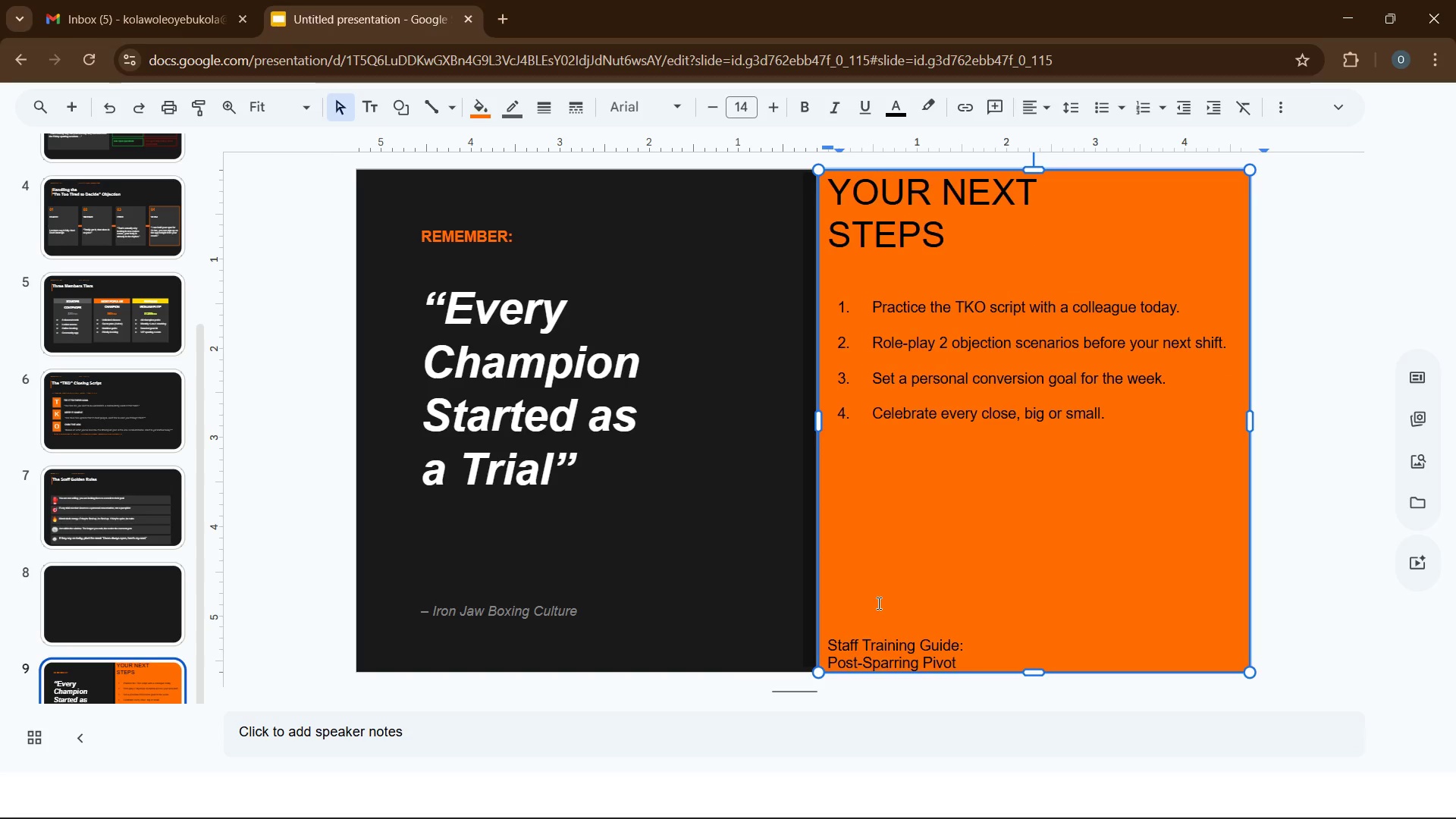 
key(Backspace)
 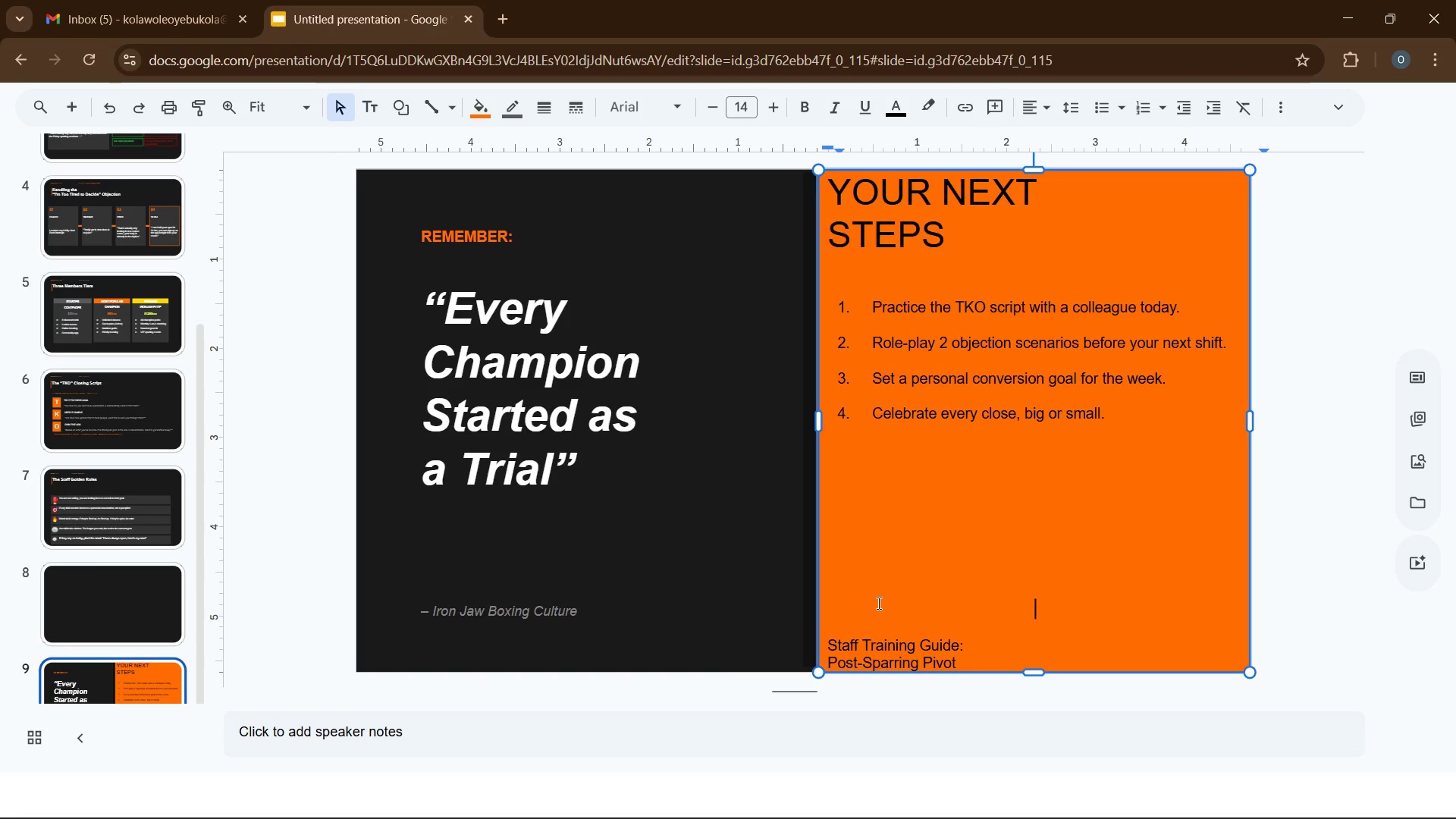 
key(Backspace)
 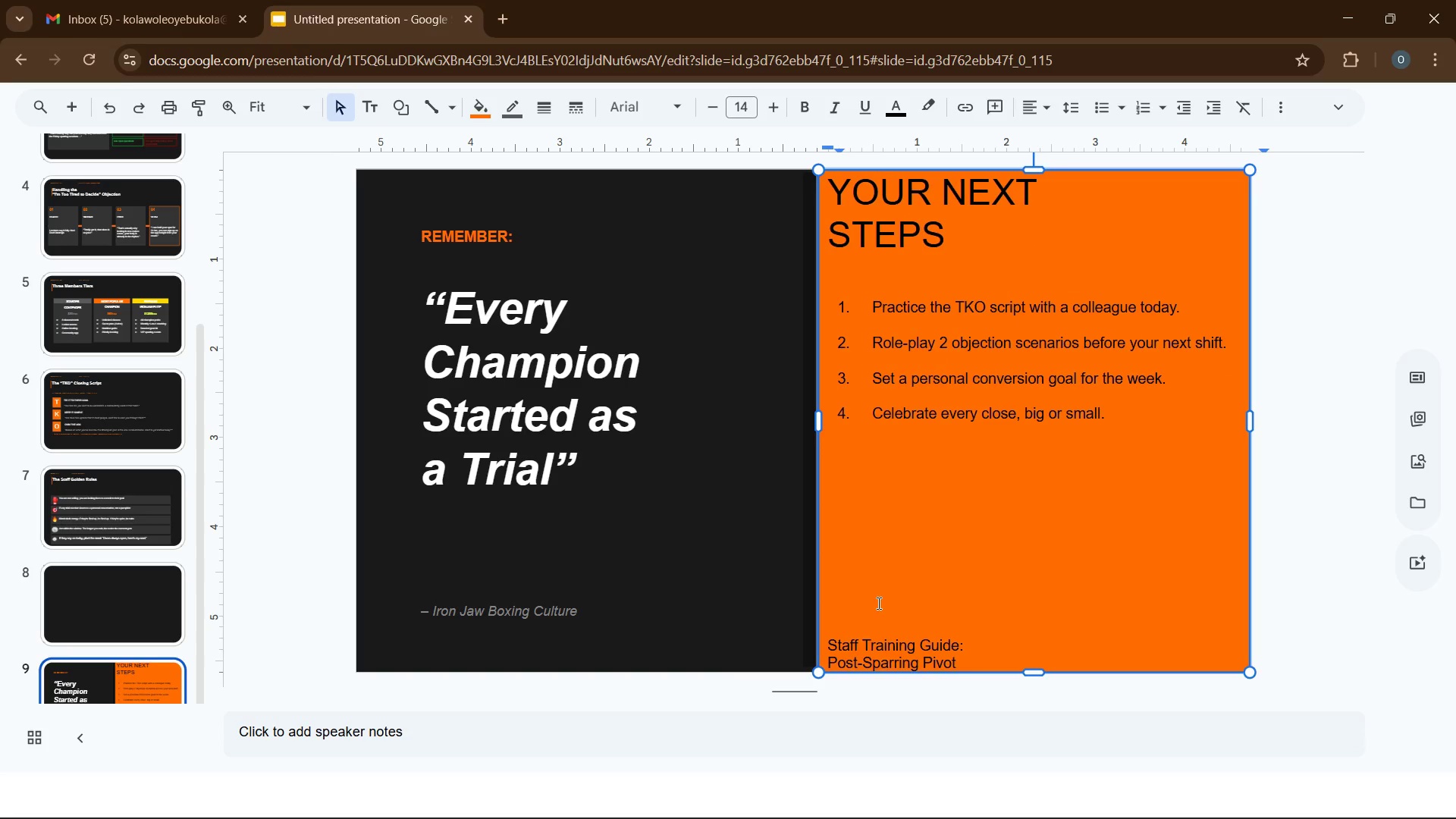 
key(Backspace)
 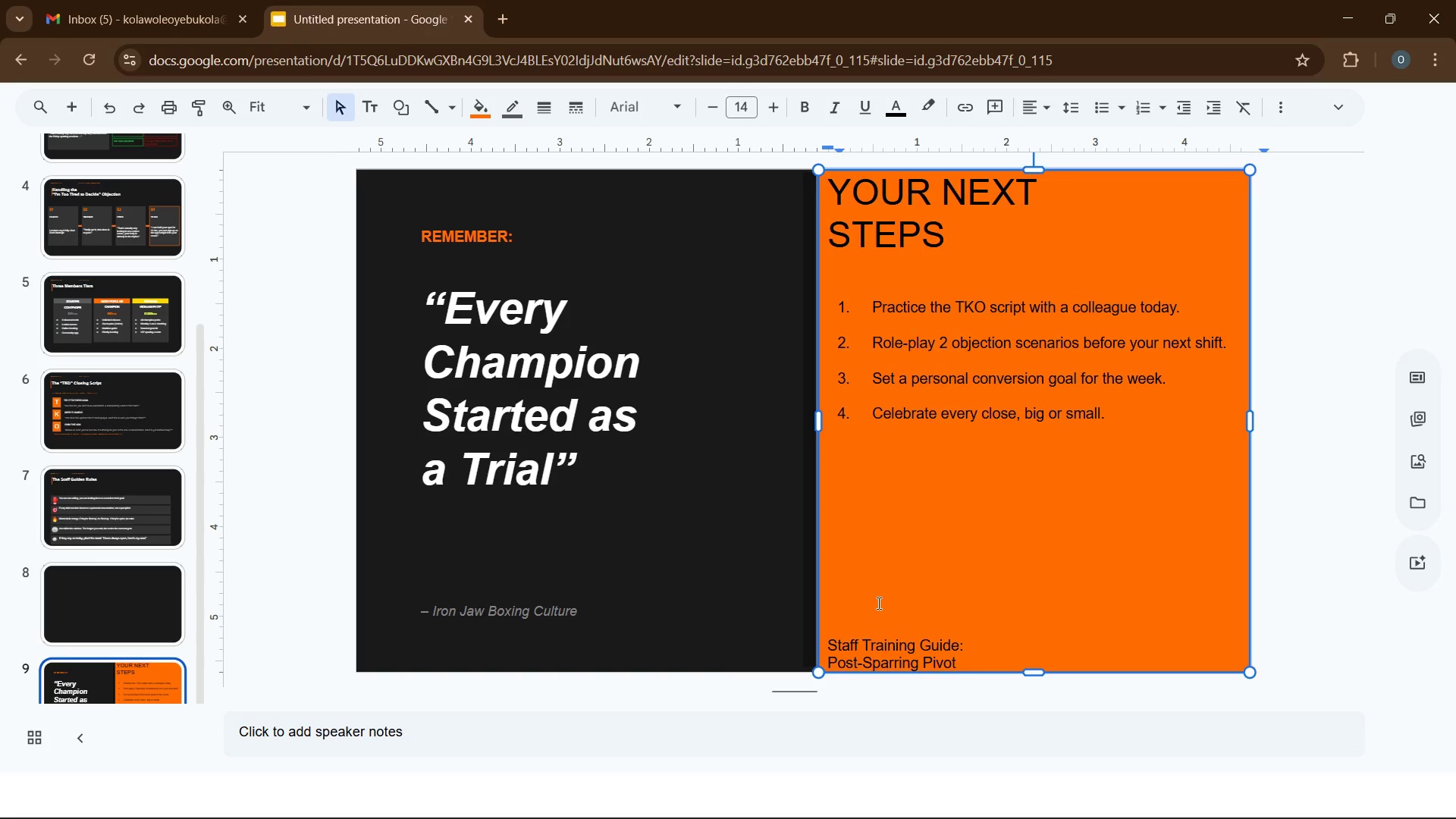 
key(Backspace)
 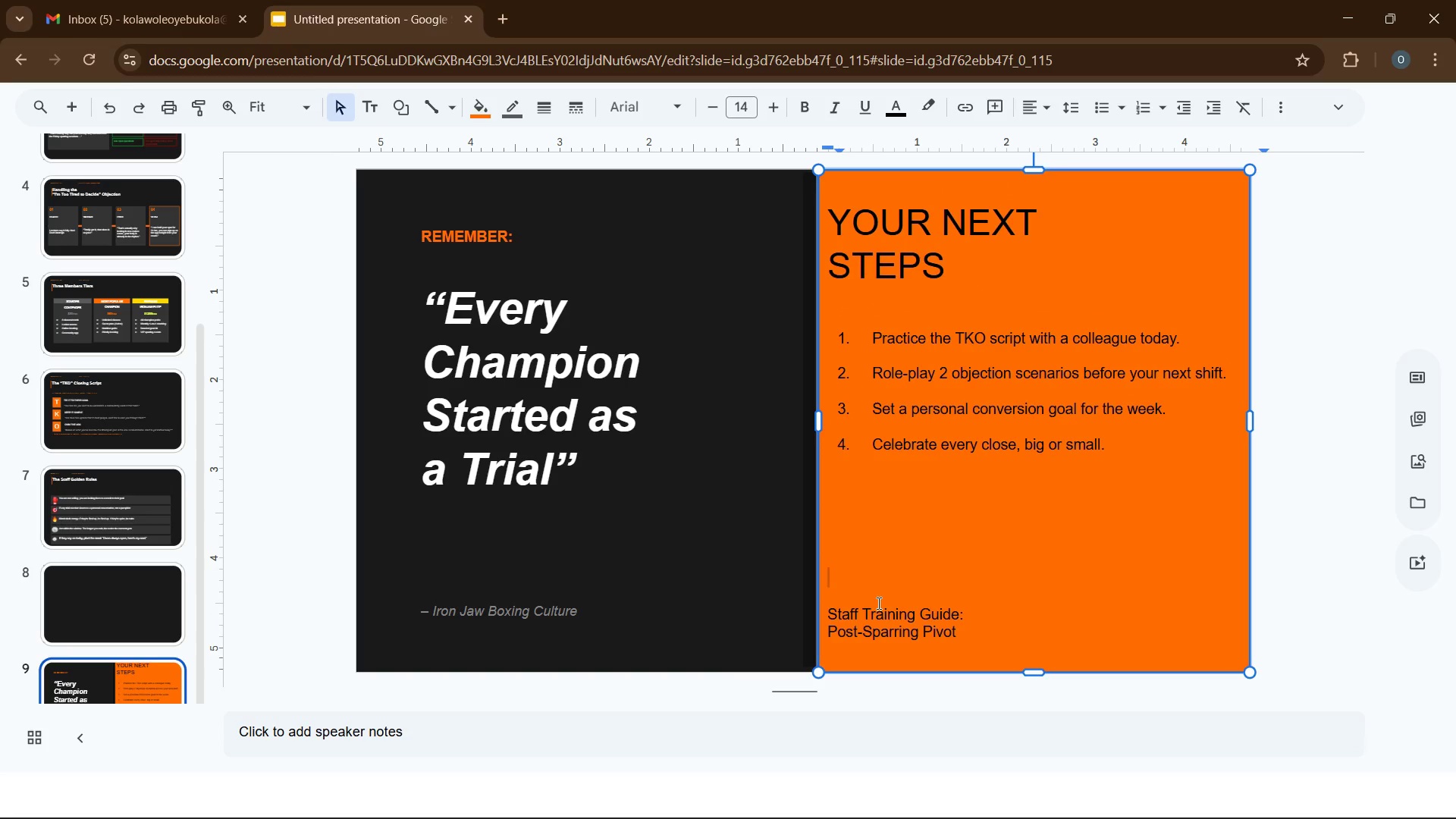 
key(Backspace)
 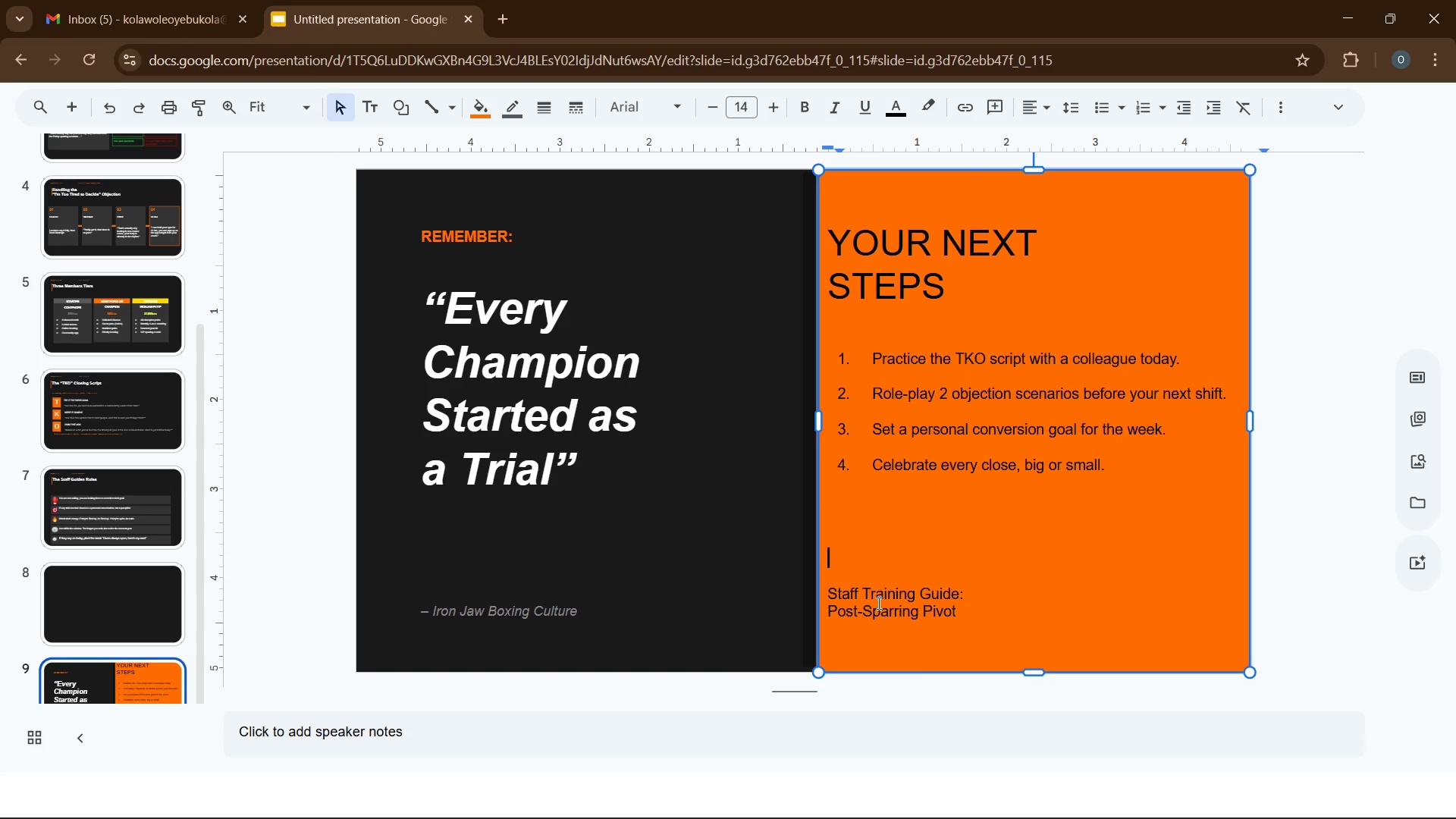 
key(Backspace)
 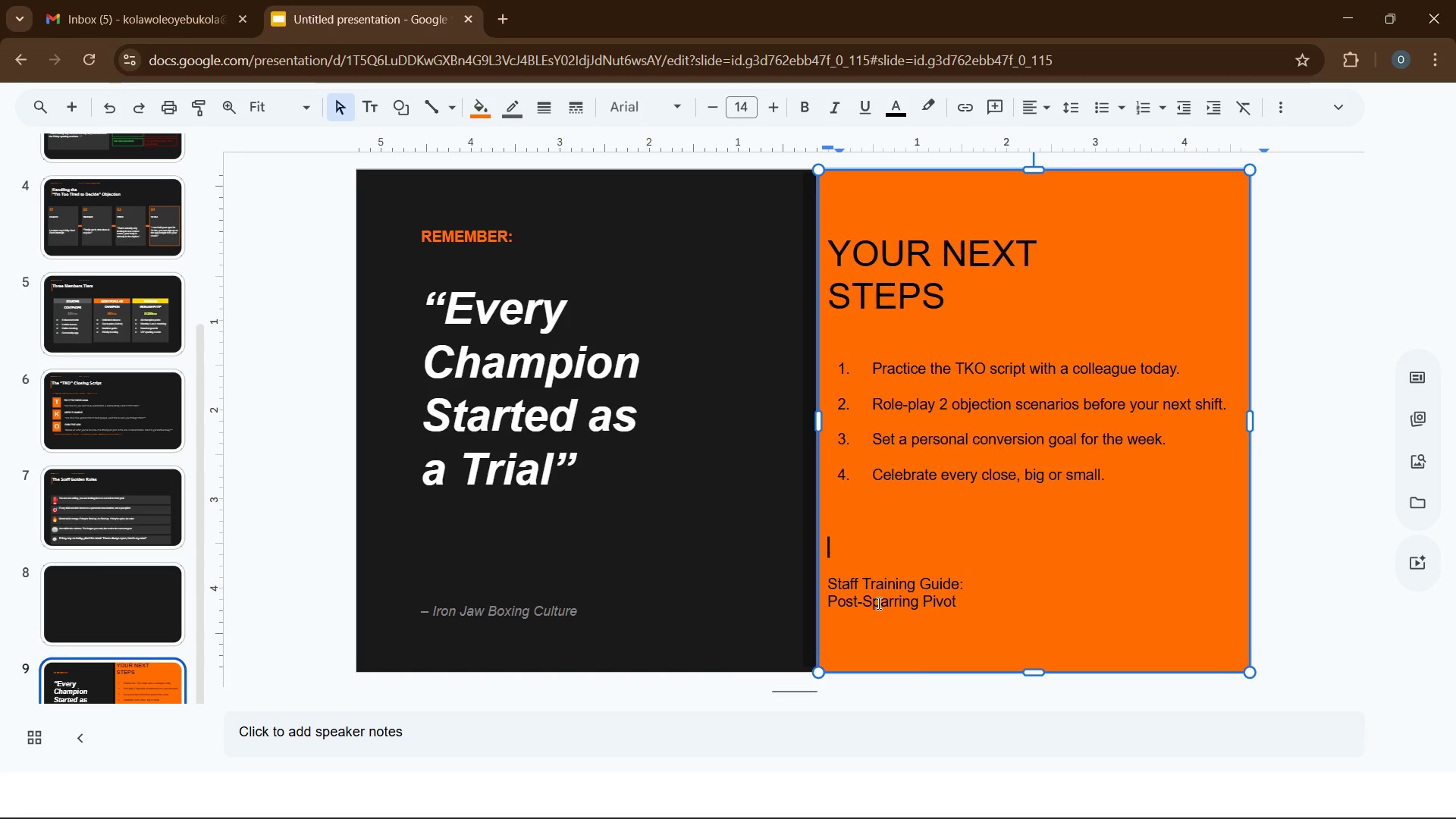 
key(Backspace)
 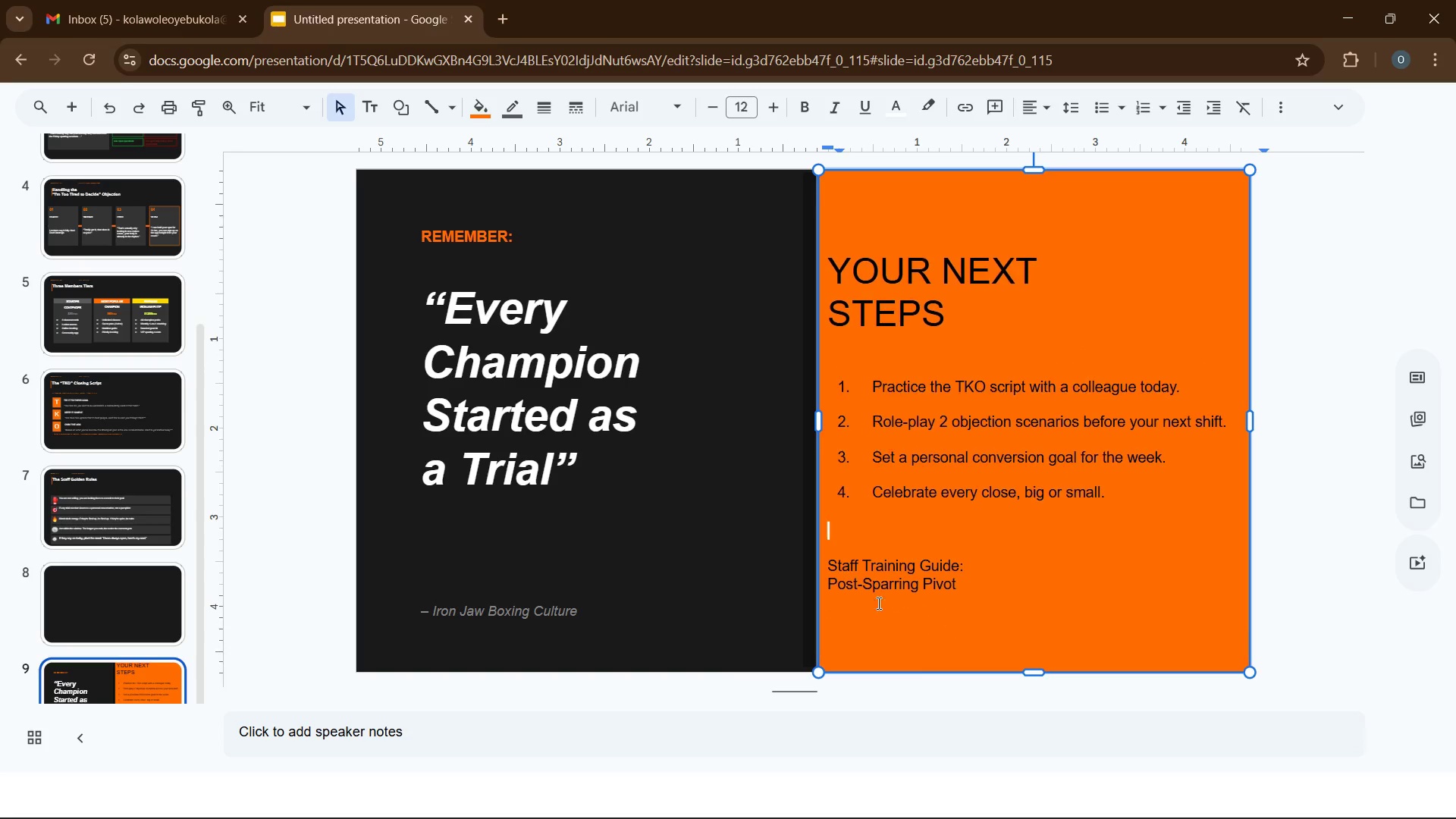 
key(Backspace)
 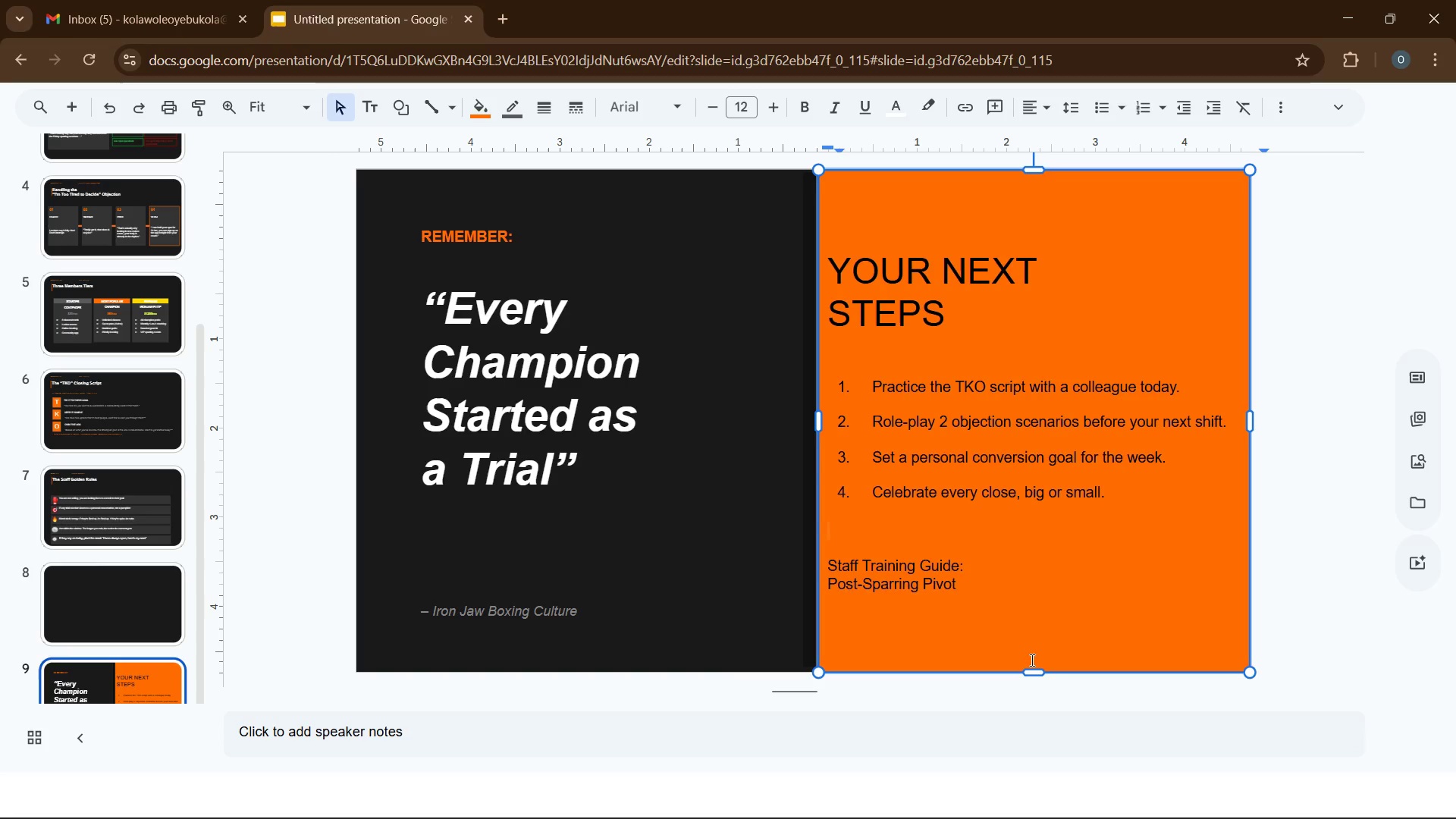 
wait(5.31)
 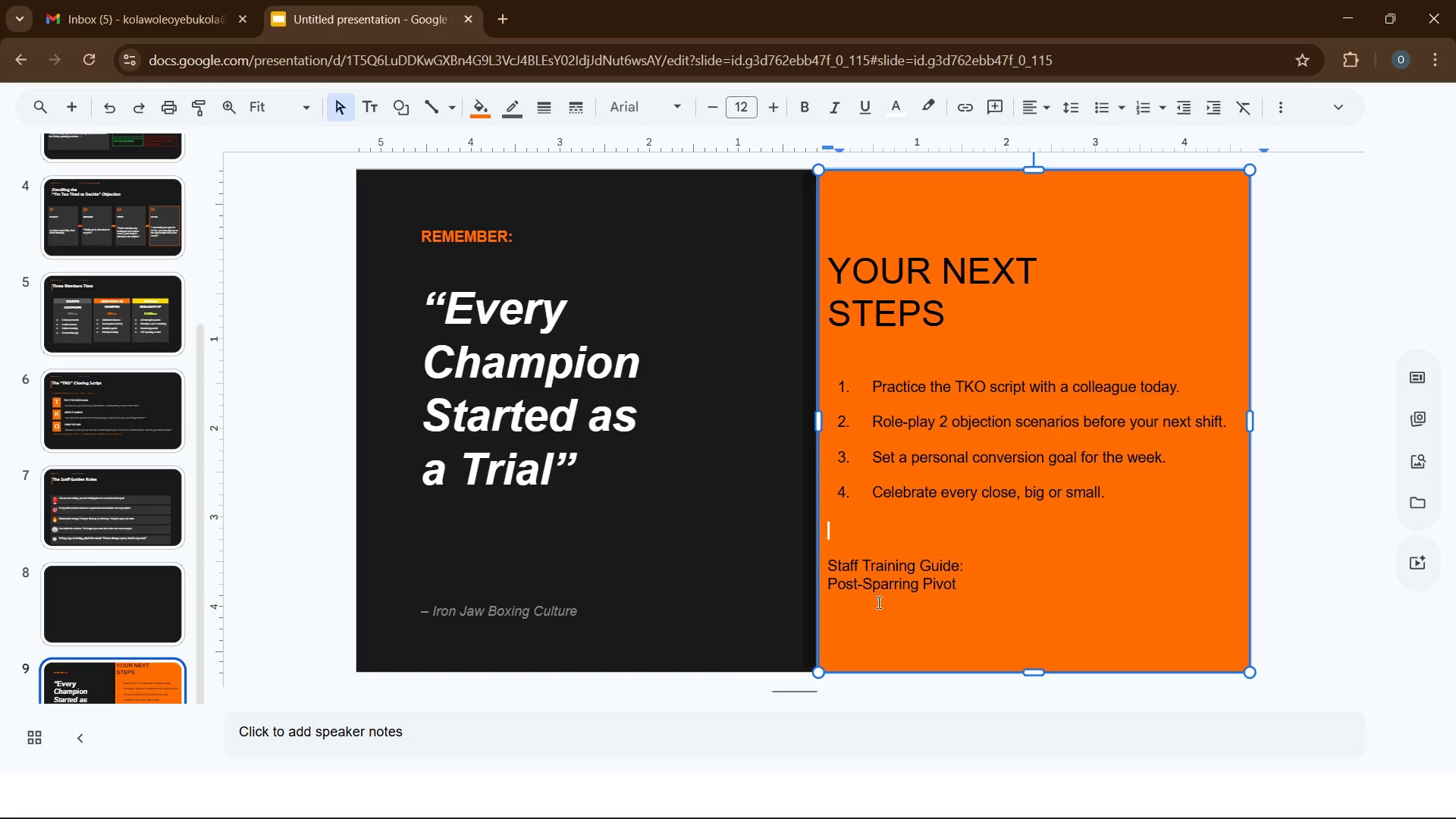 
left_click_drag(start_coordinate=[977, 598], to_coordinate=[834, 554])
 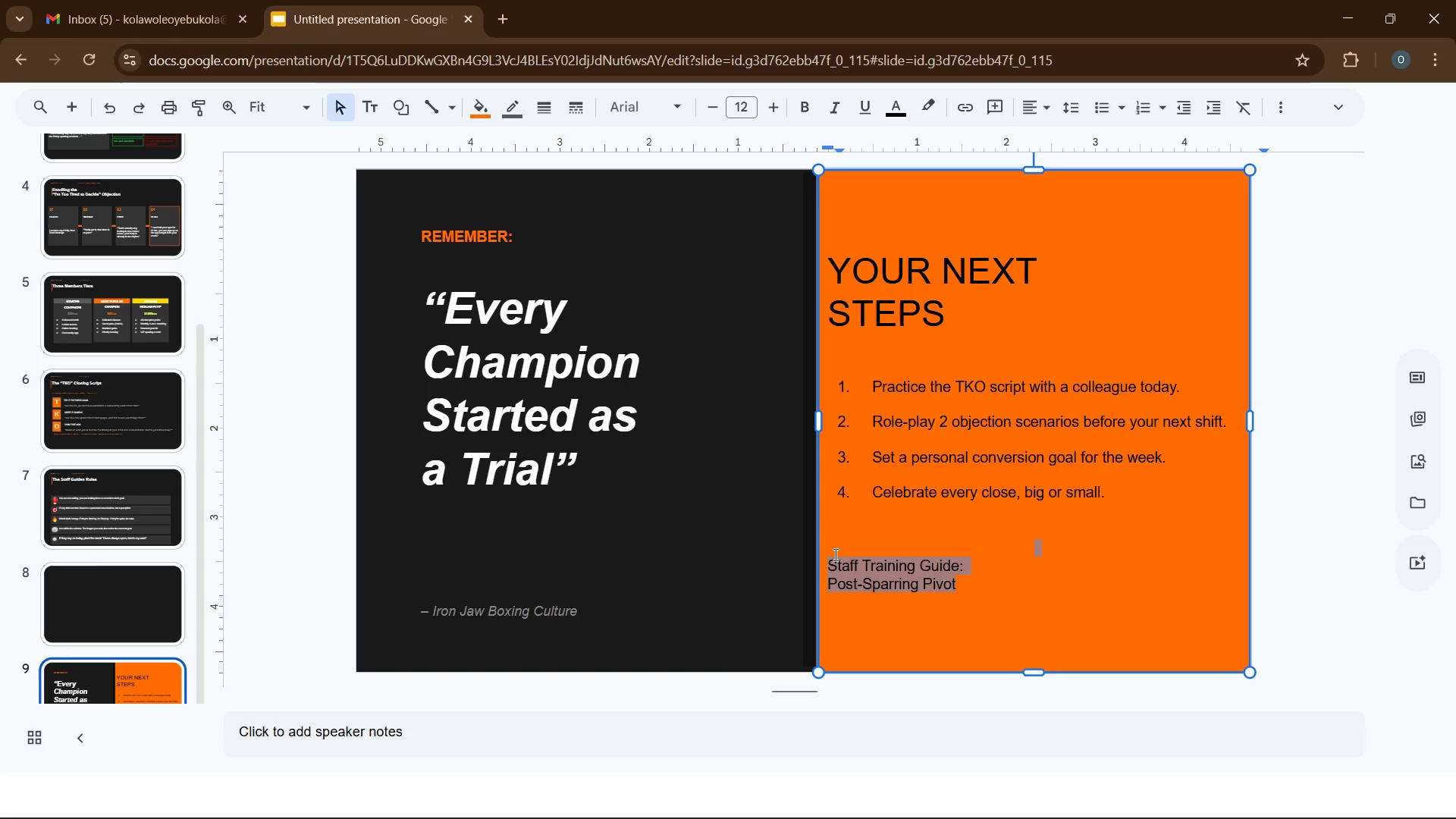 
key(Backspace)
 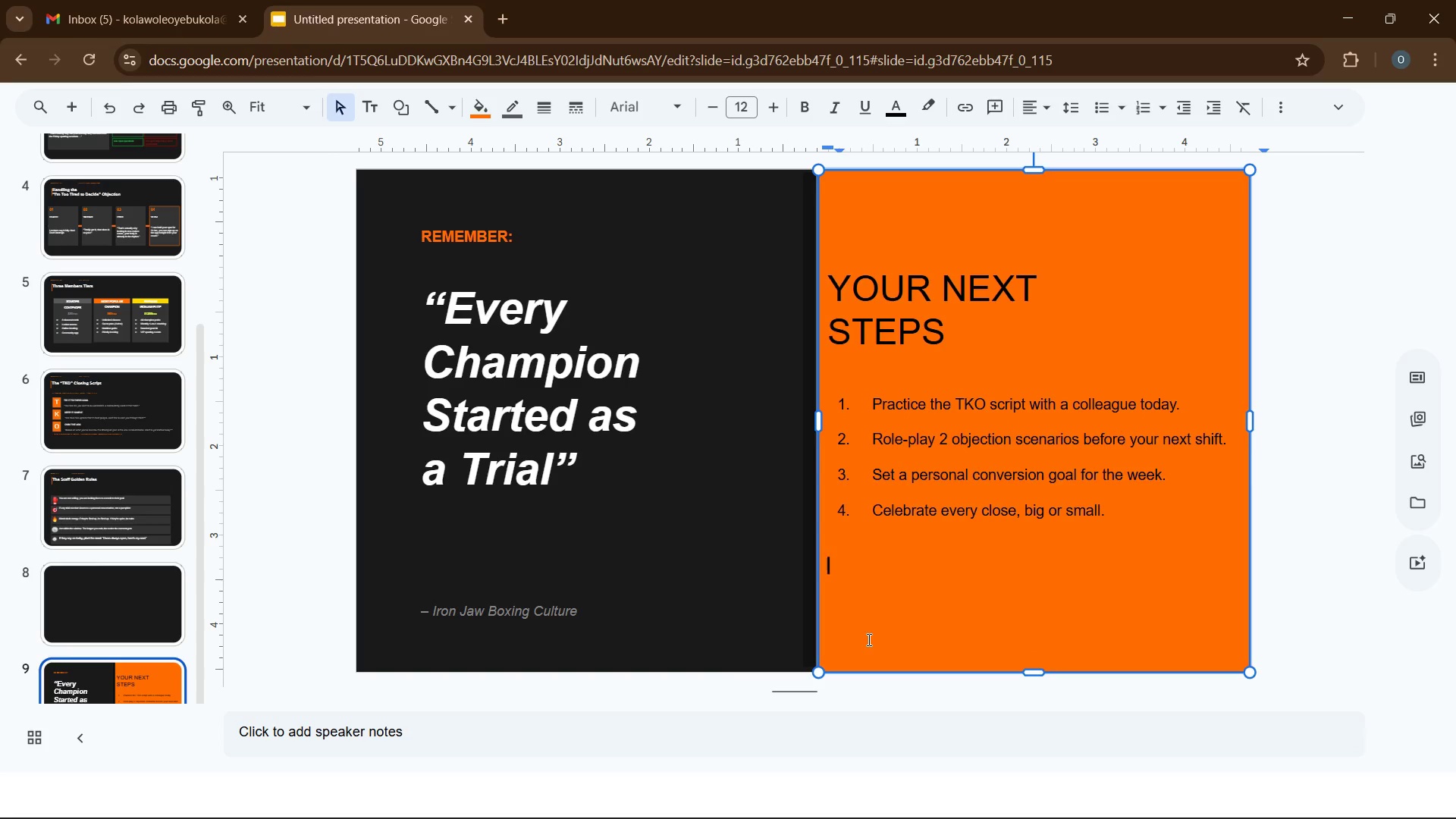 
key(Enter)
 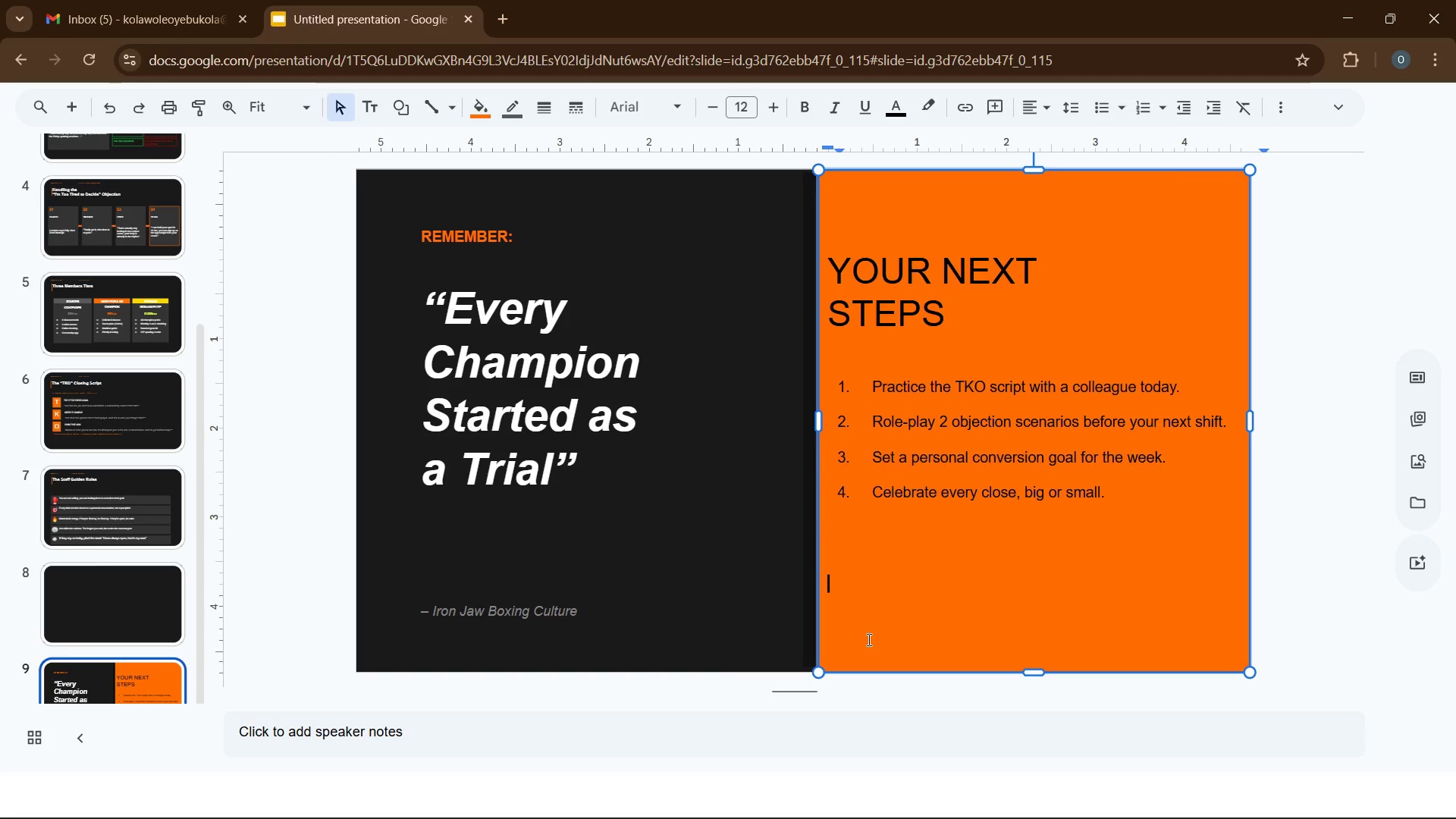 
key(Enter)
 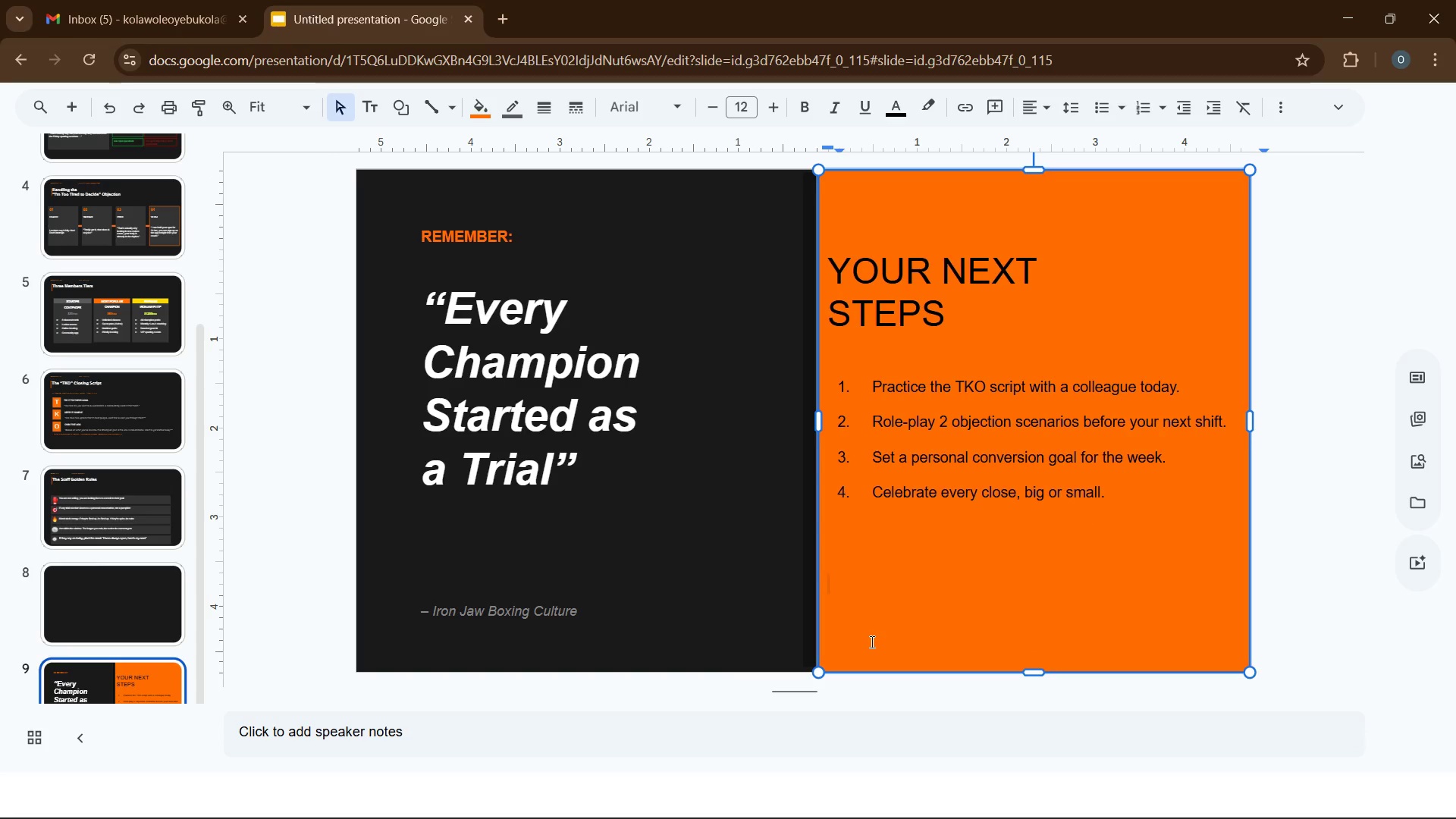 
key(Enter)
 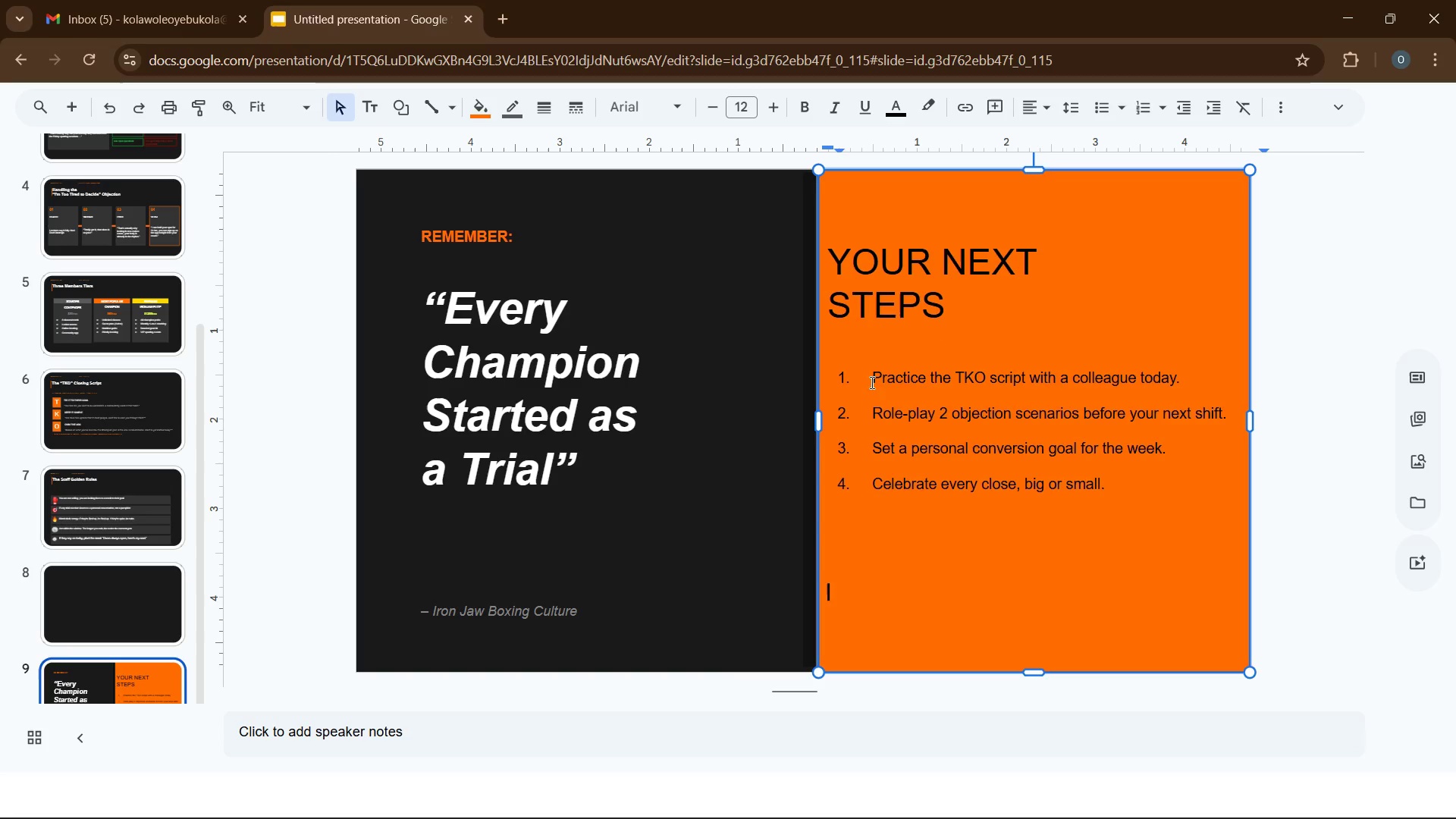 
left_click_drag(start_coordinate=[869, 374], to_coordinate=[1109, 485])
 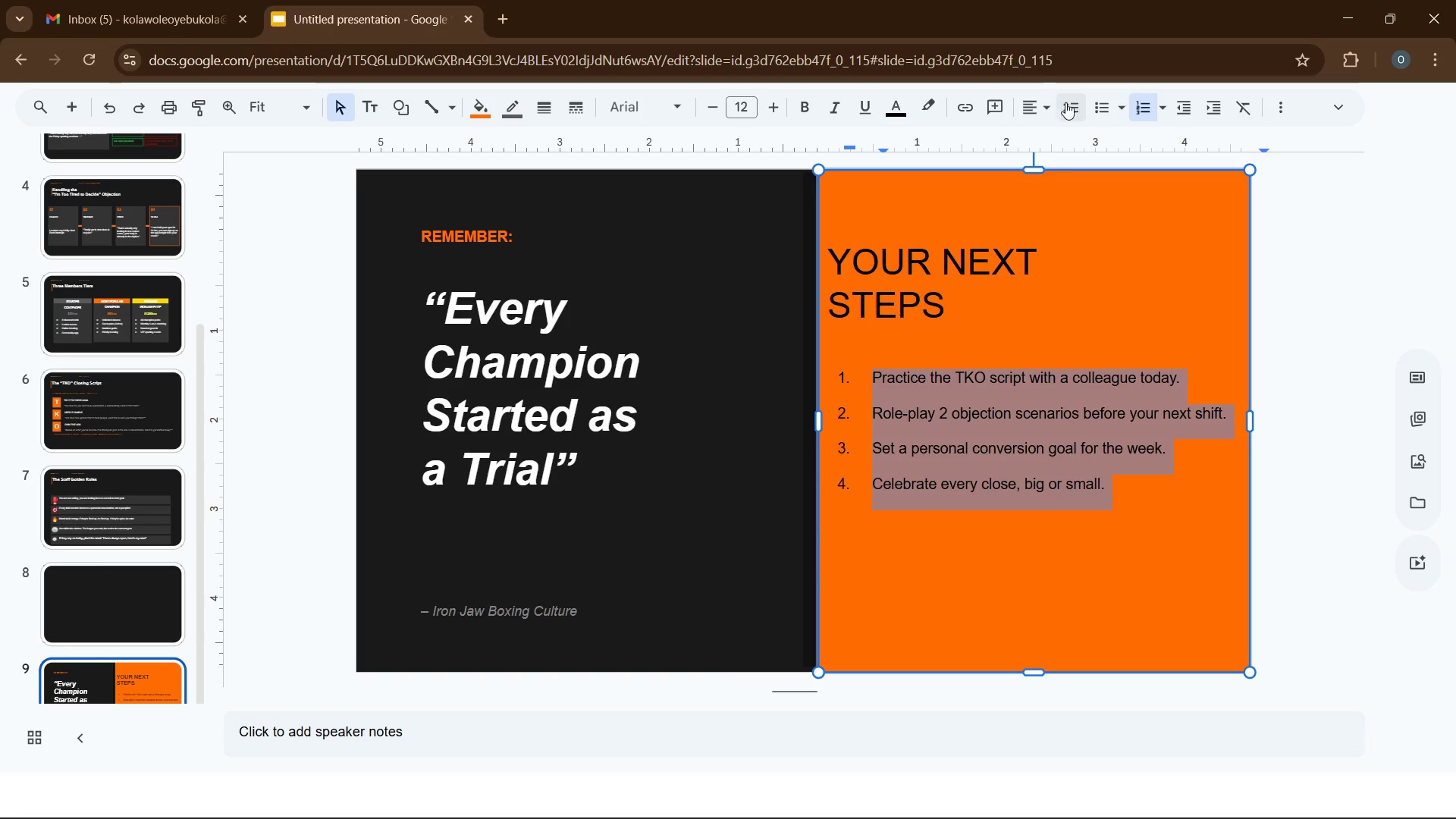 
left_click([1068, 107])
 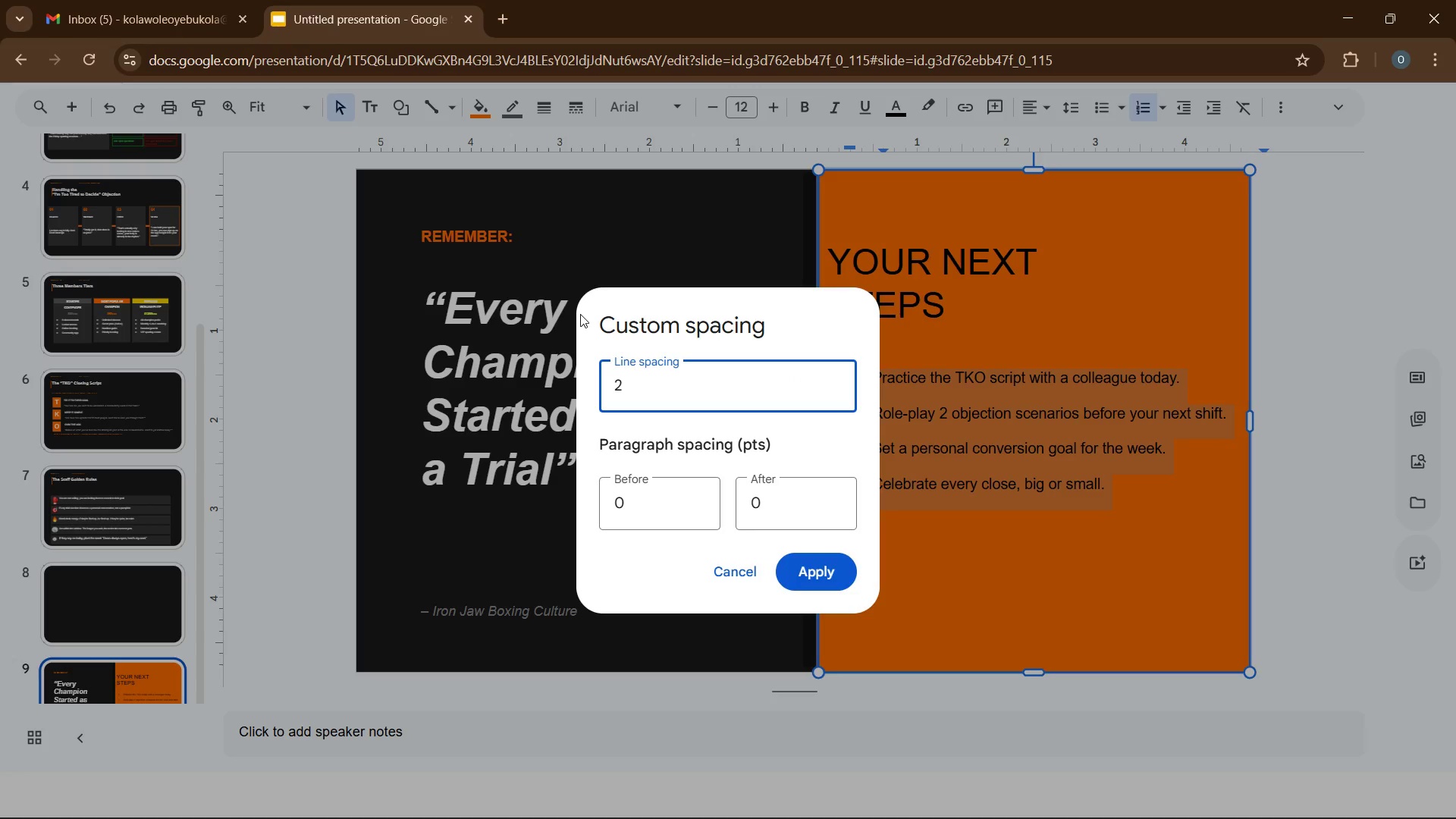 
wait(6.2)
 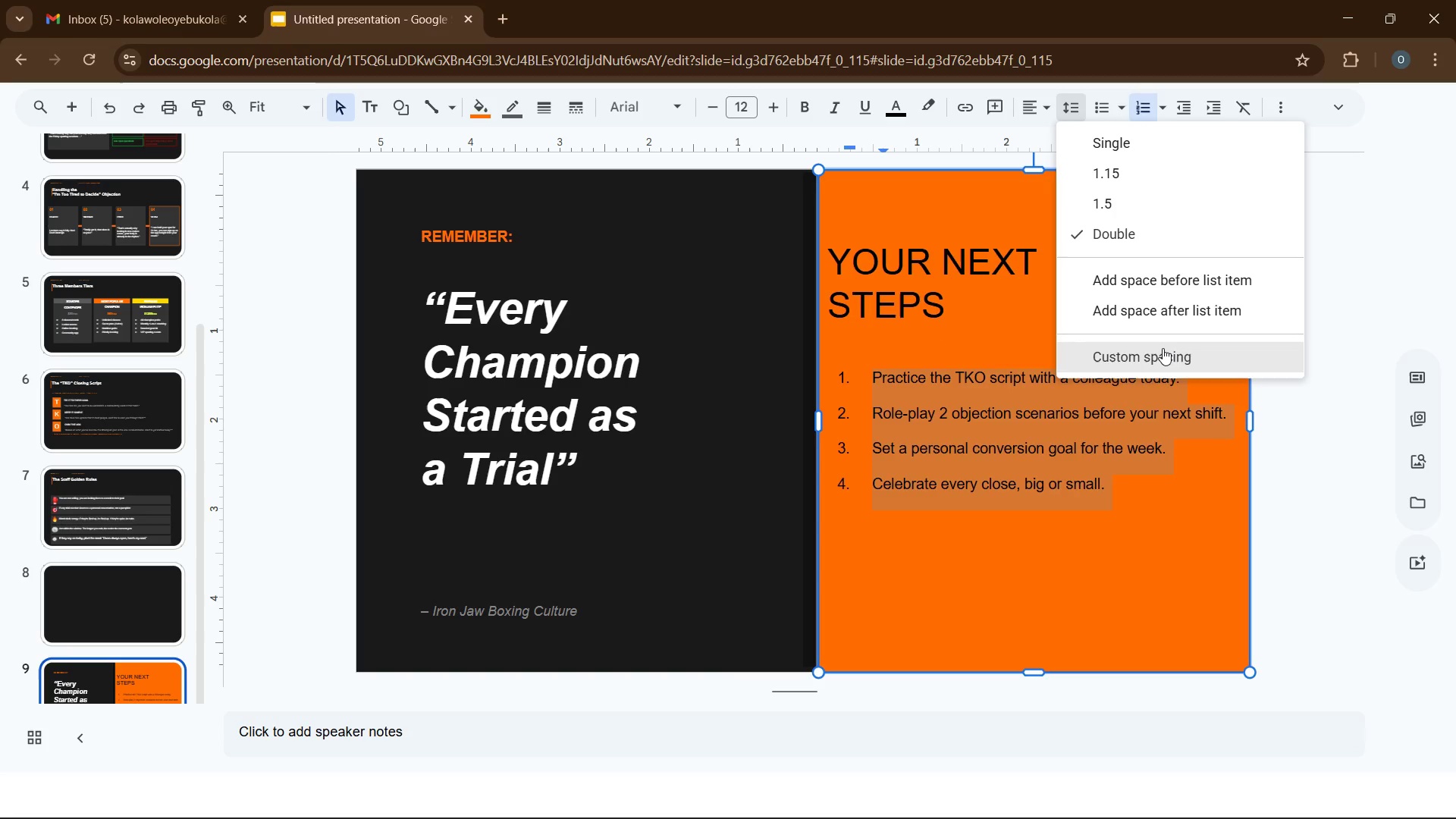 
key(ArrowRight)
 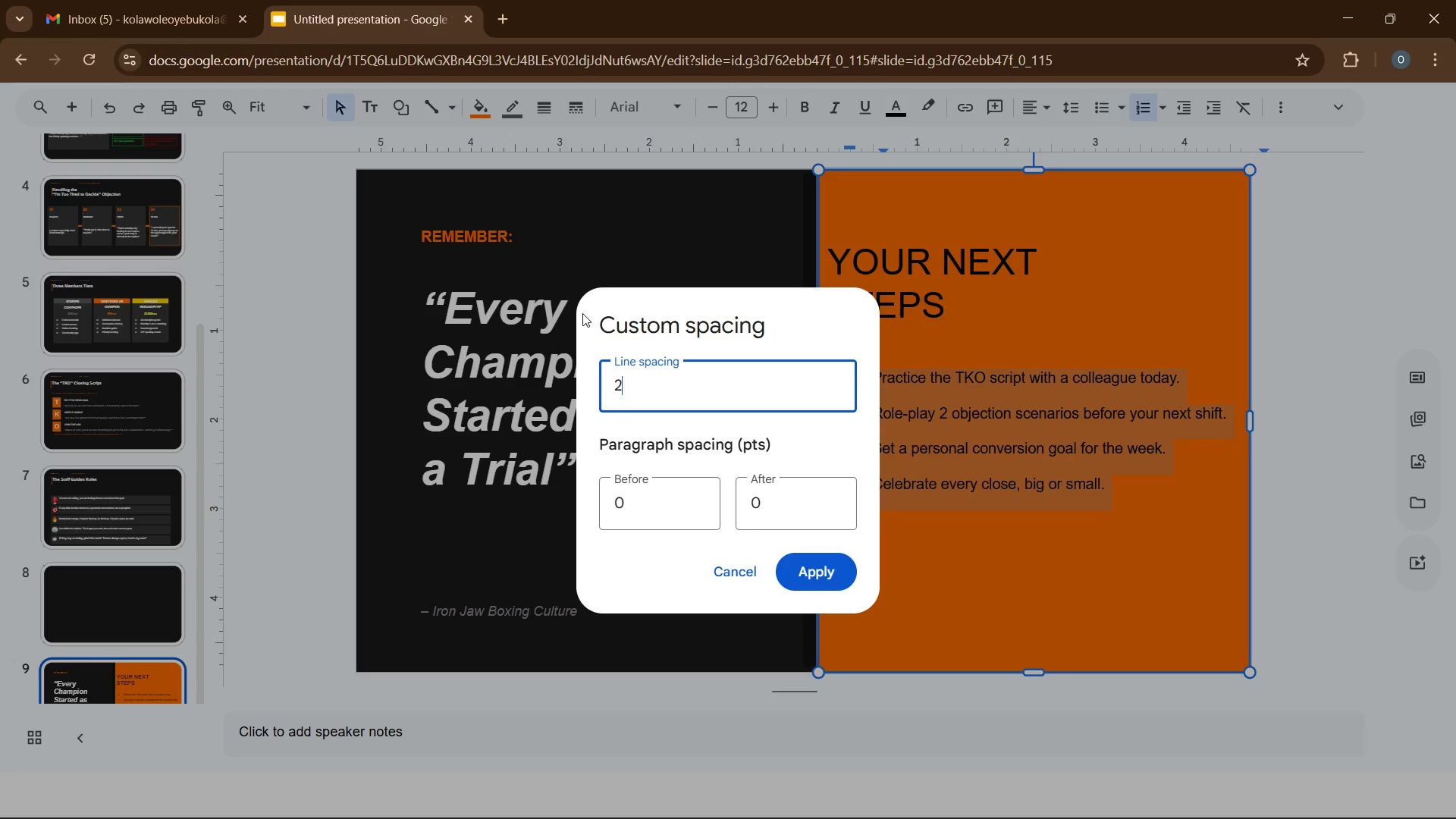 
key(Backspace)
 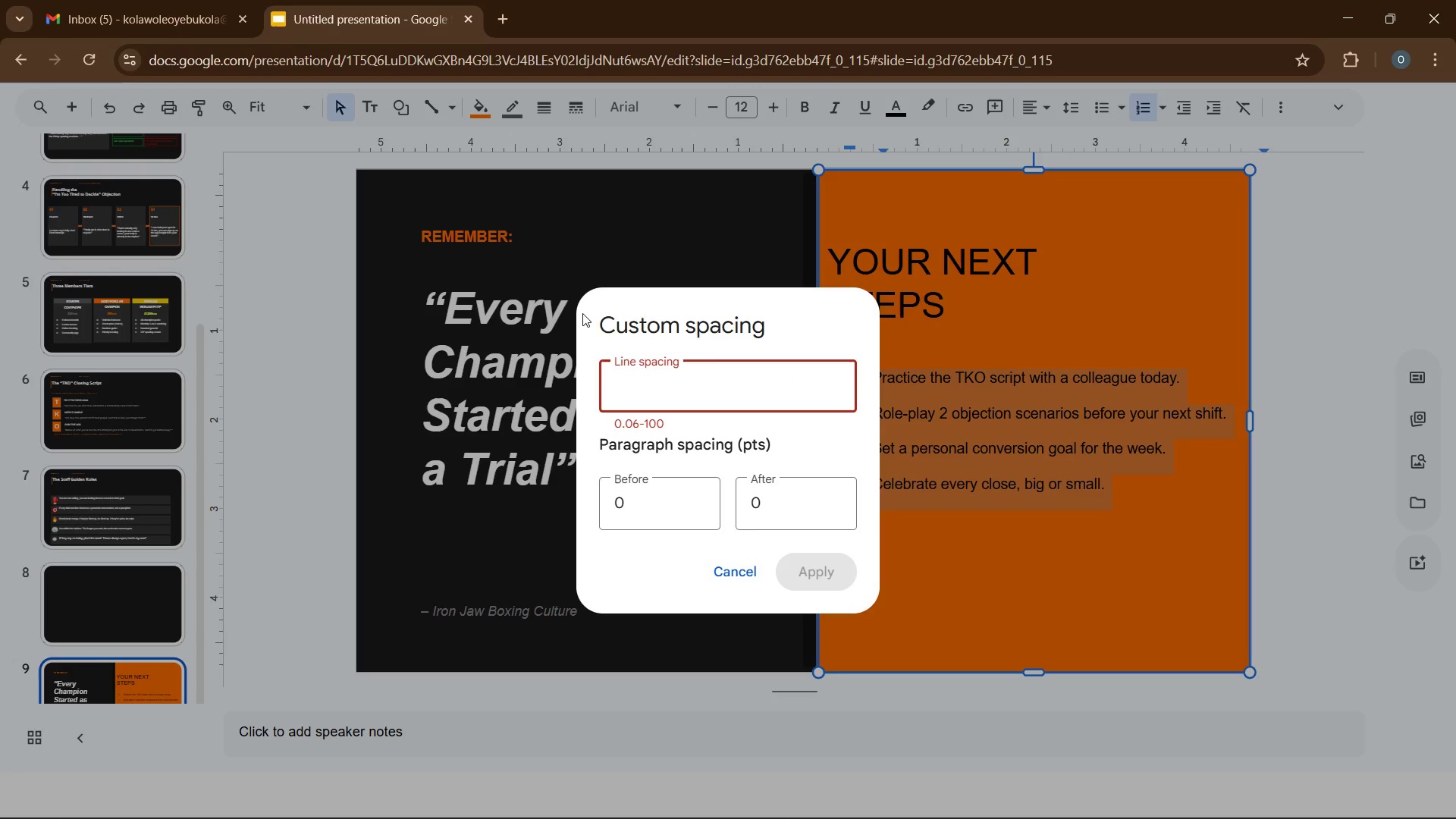 
key(Numpad4)
 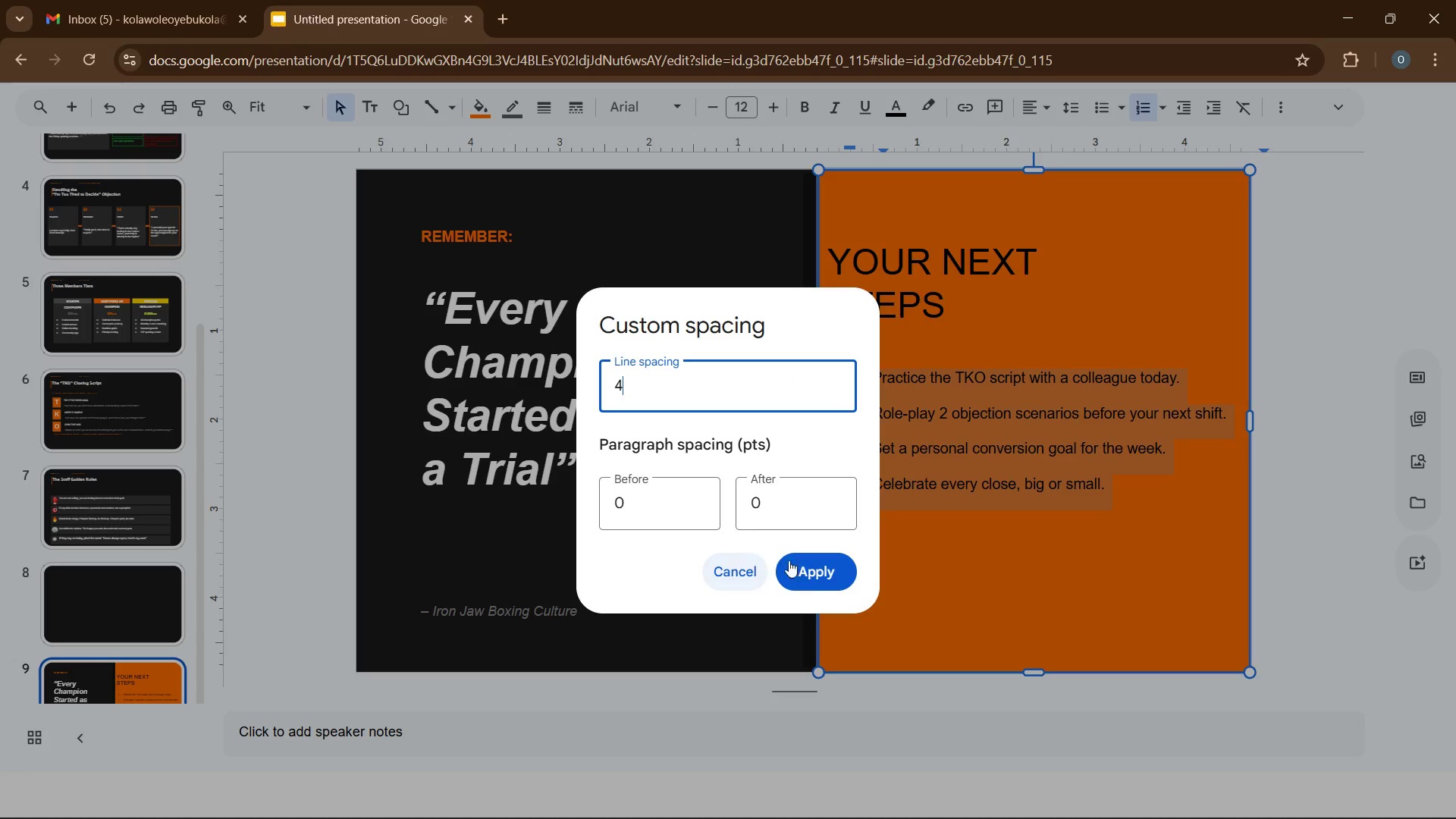 
left_click([813, 574])
 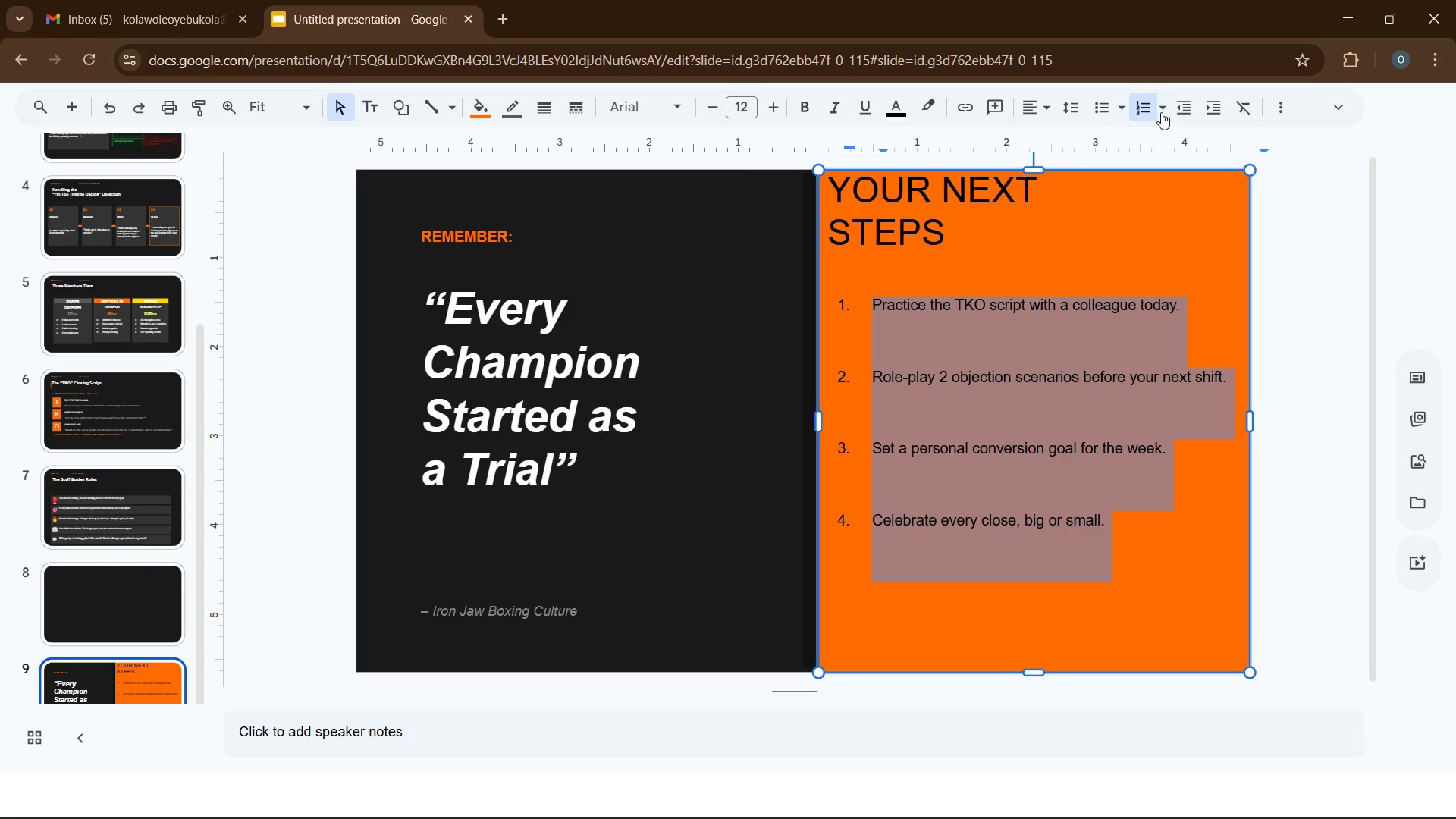 
left_click([1062, 111])
 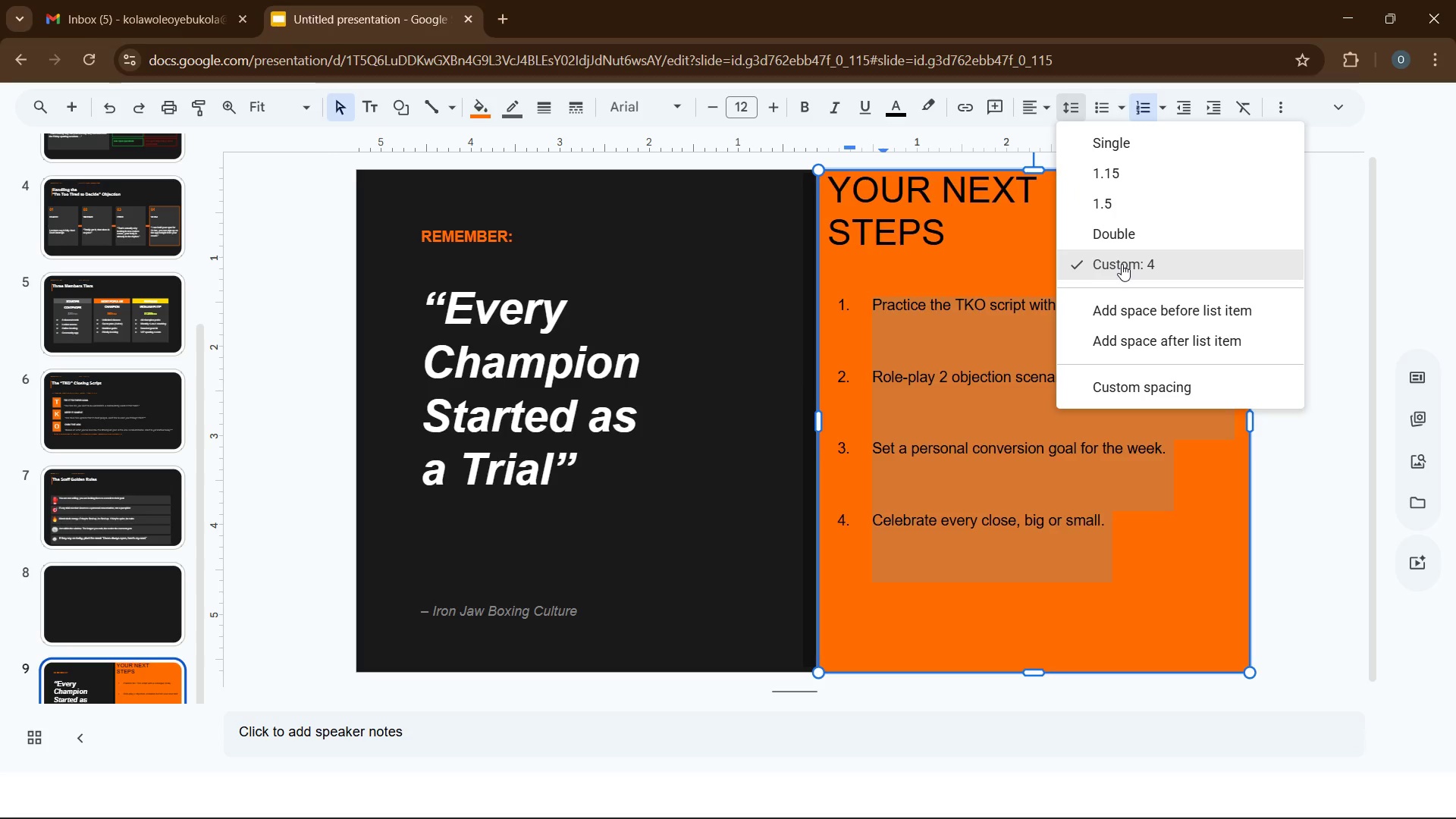 
left_click([1150, 380])
 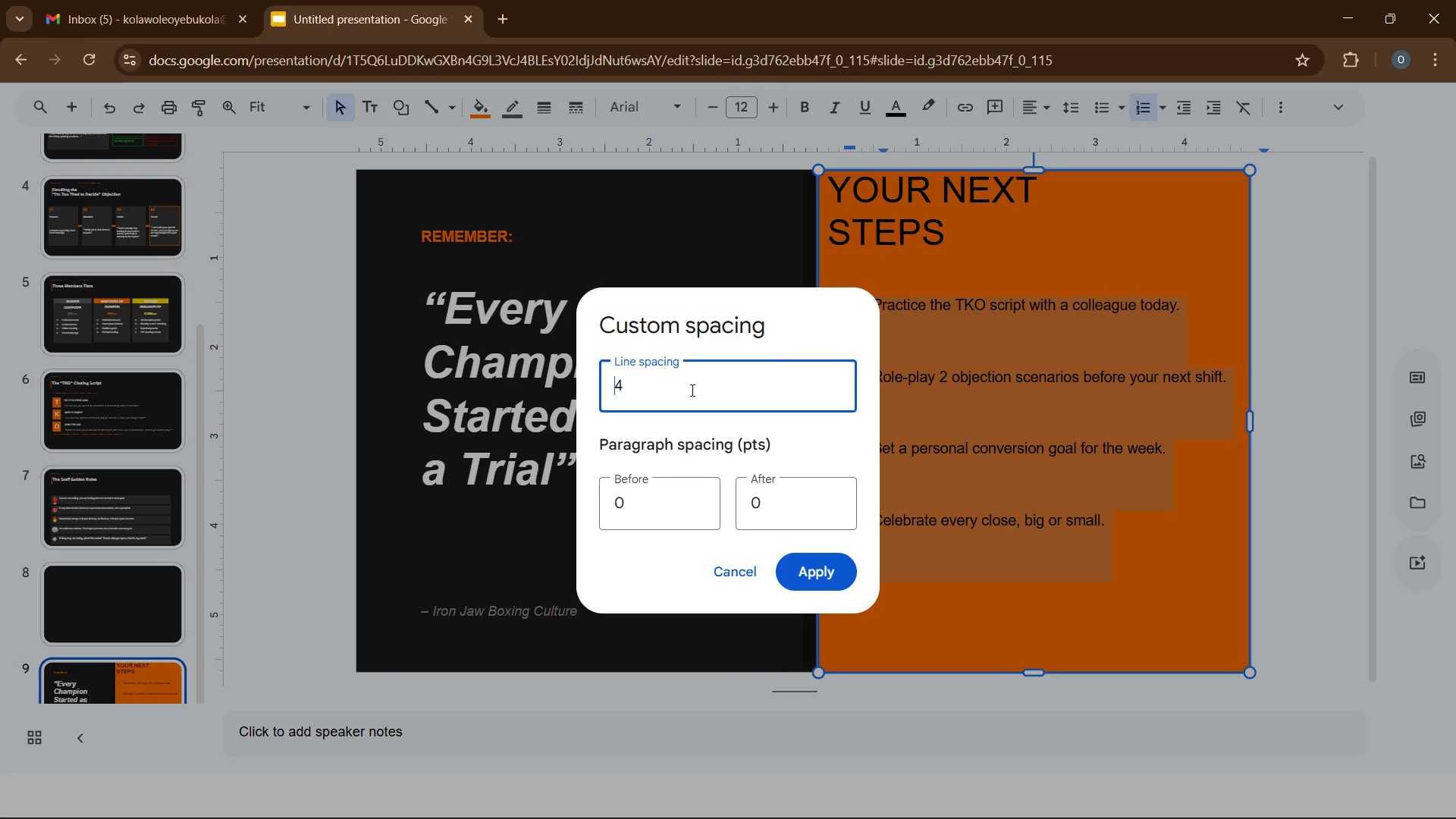 
left_click([685, 390])
 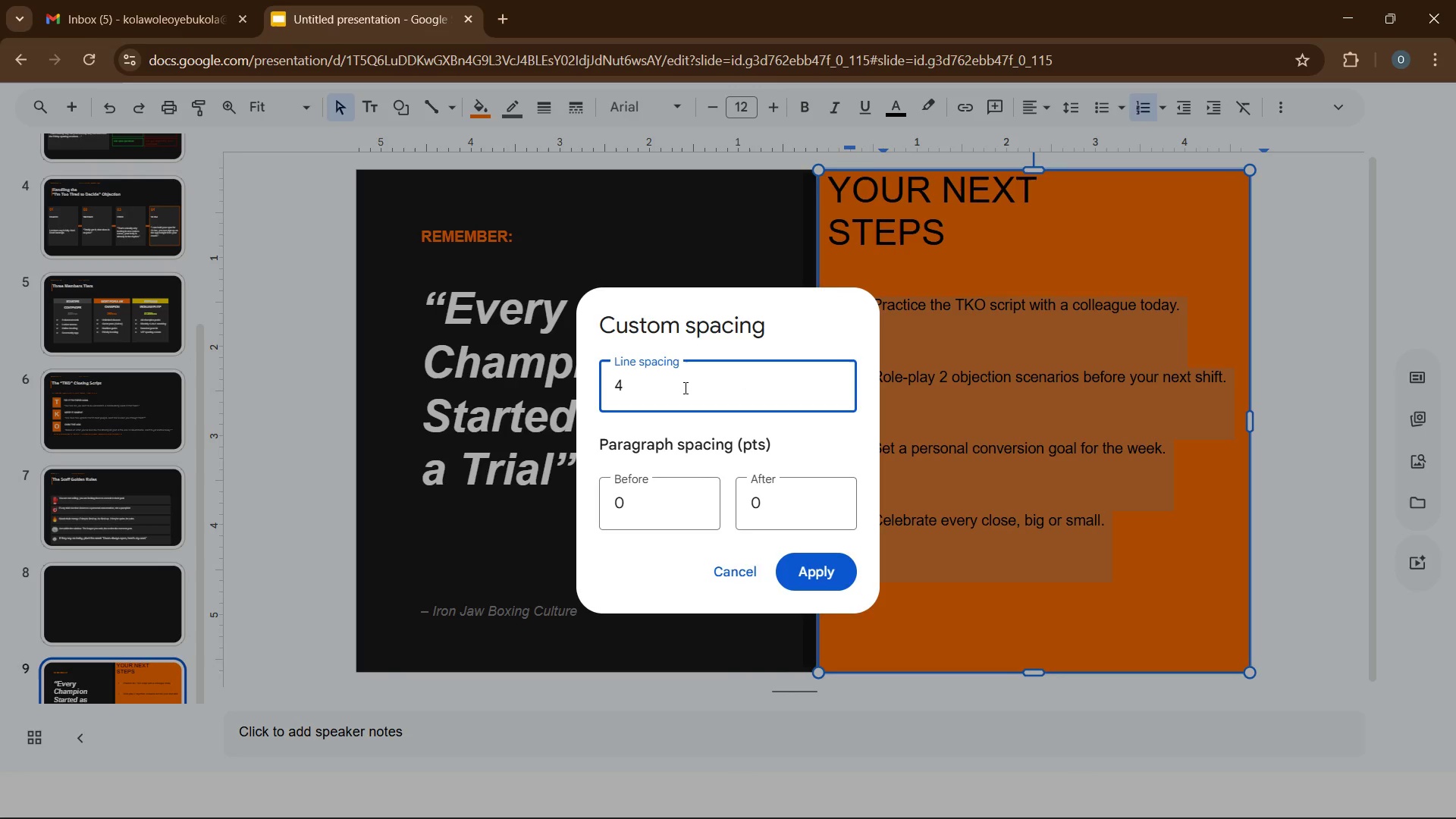 
key(Backspace)
 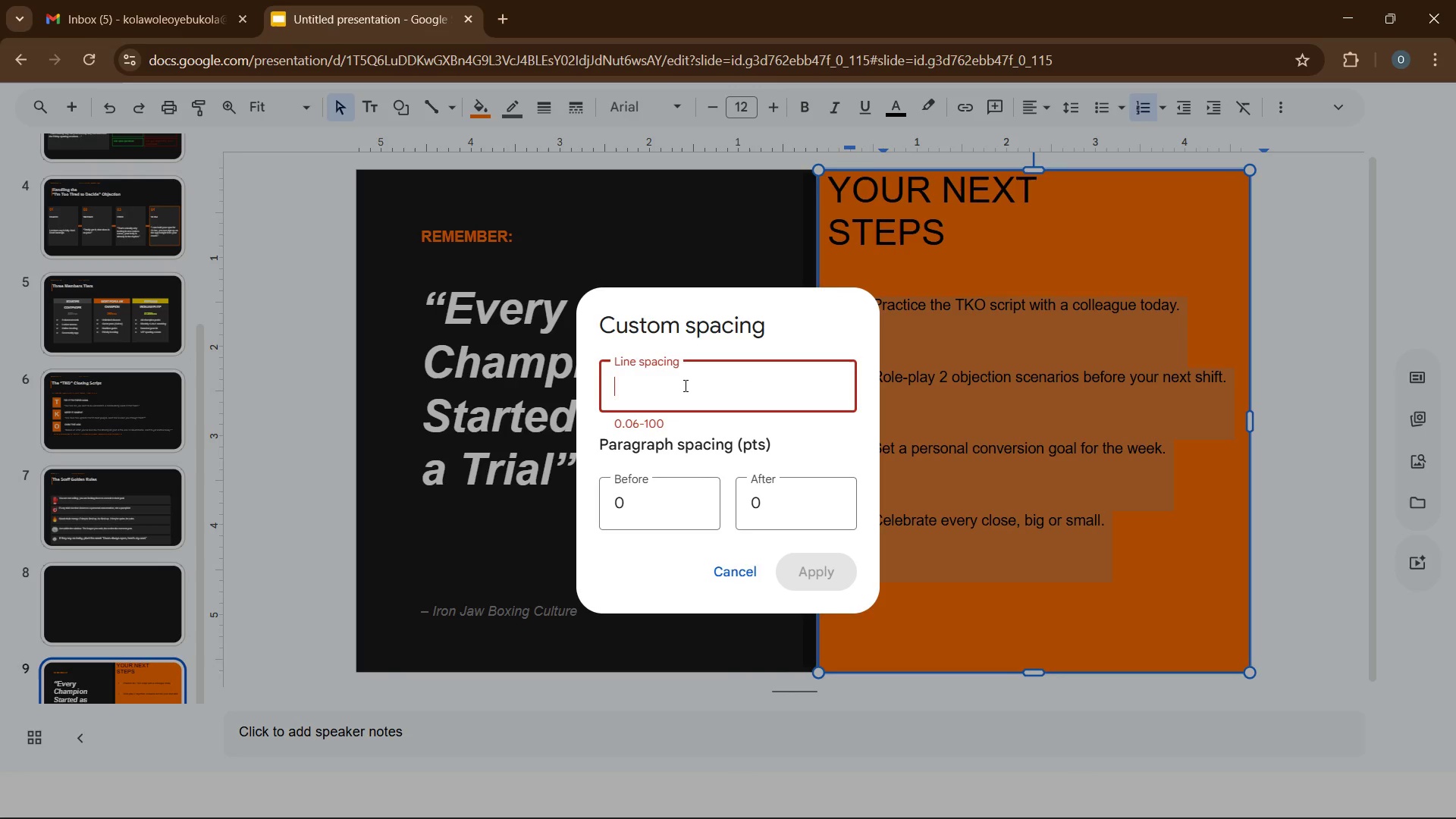 
key(Numpad3)
 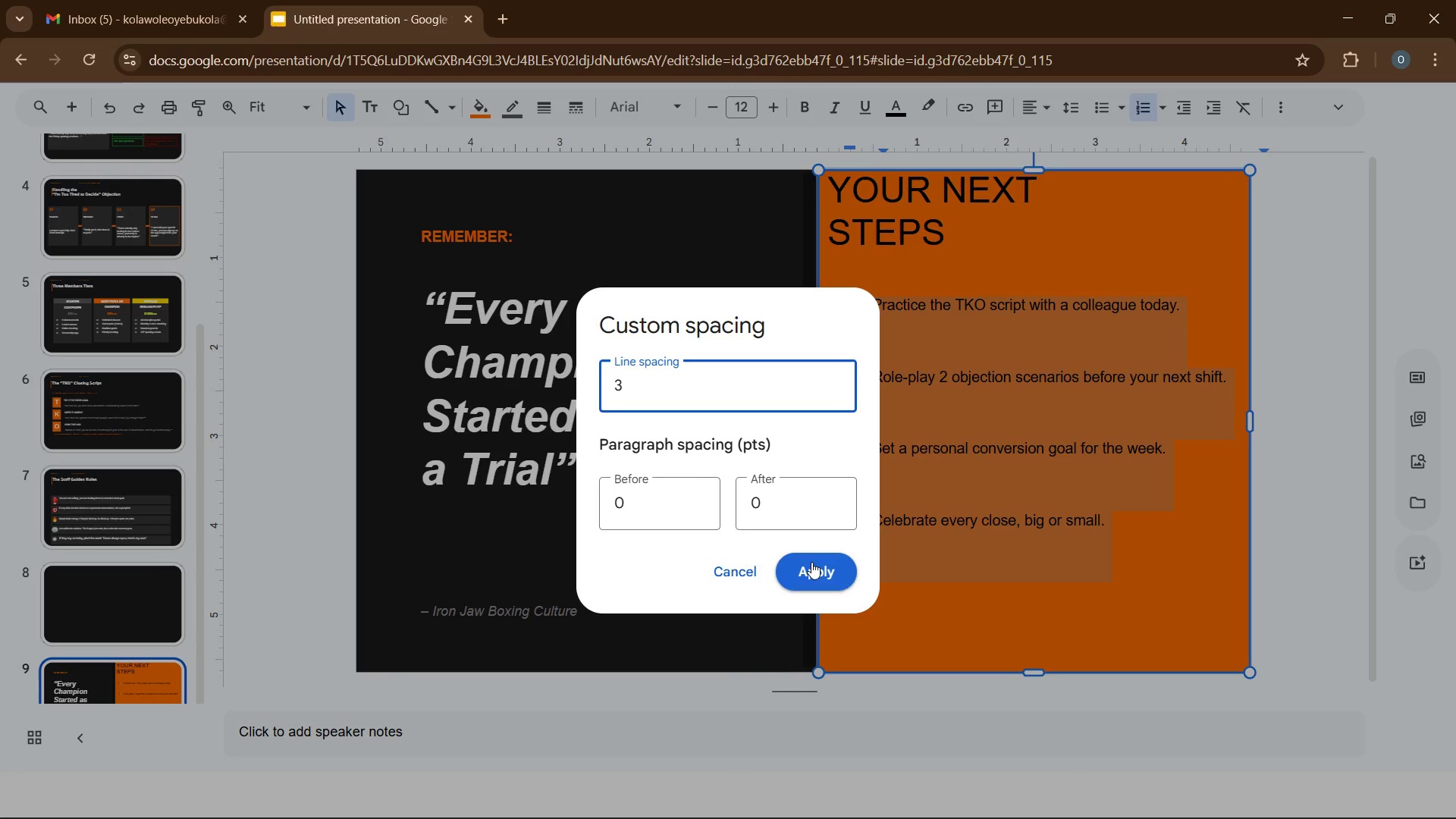 
left_click([811, 562])
 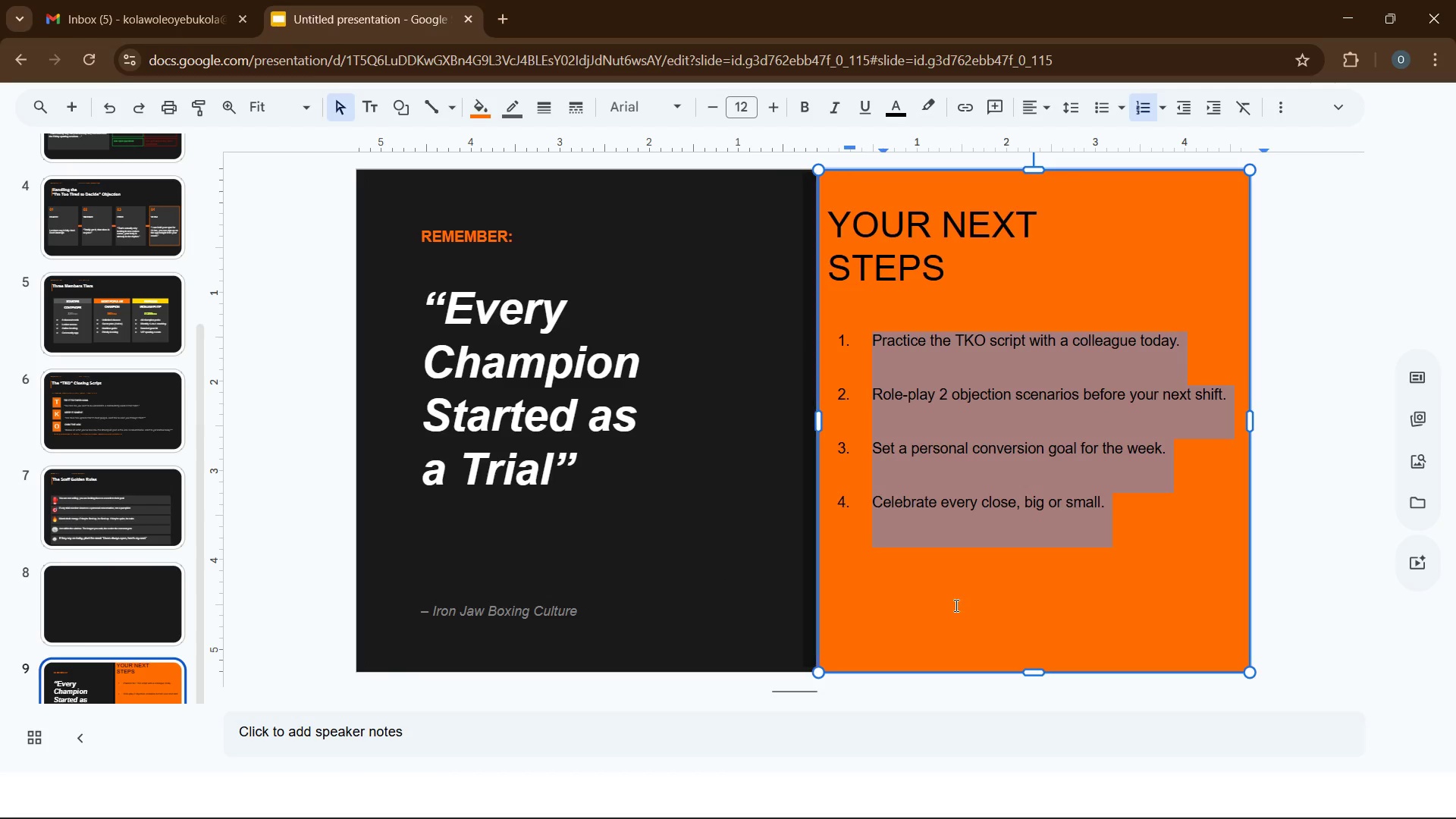 
left_click([956, 604])
 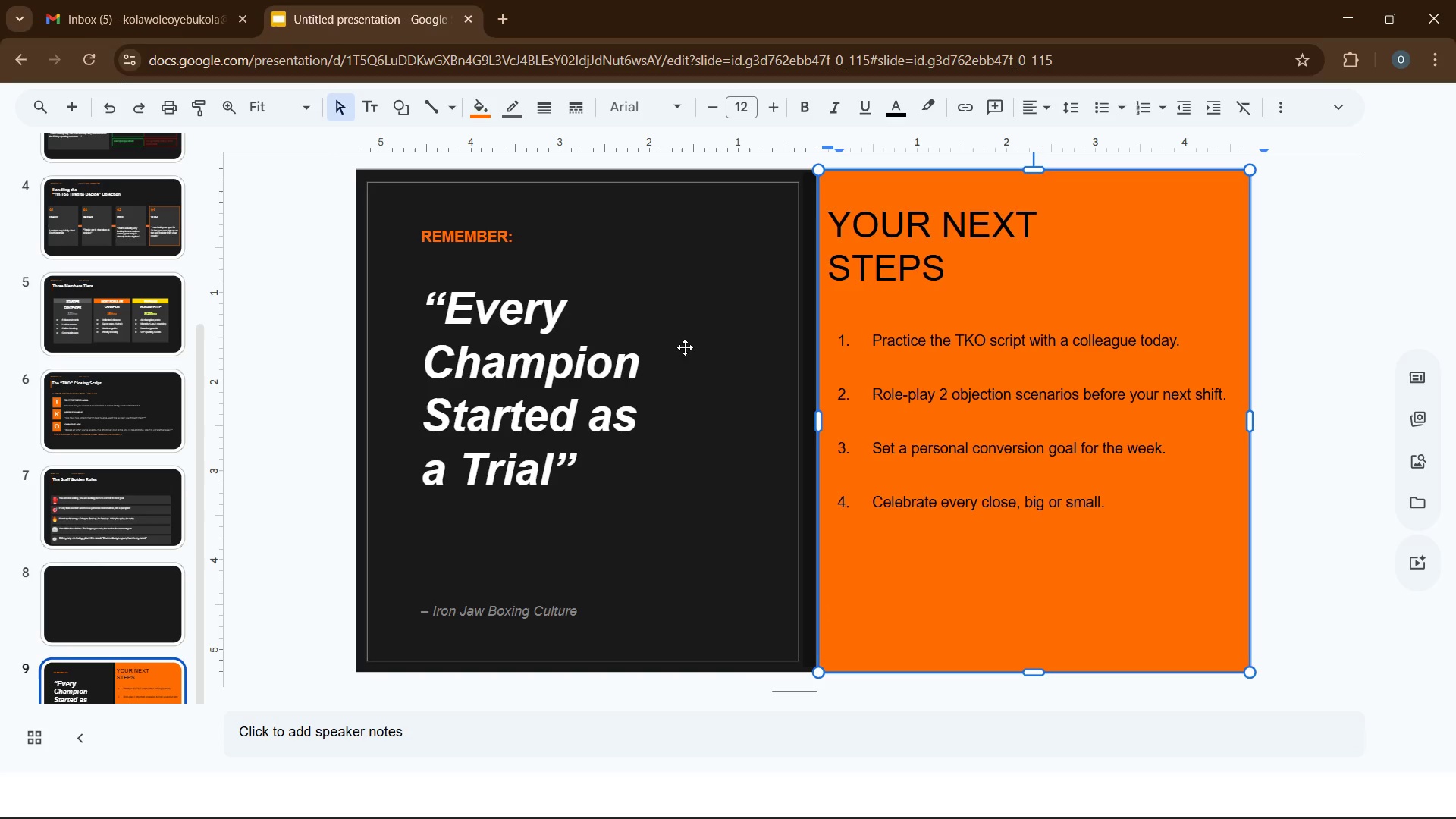 
wait(7.83)
 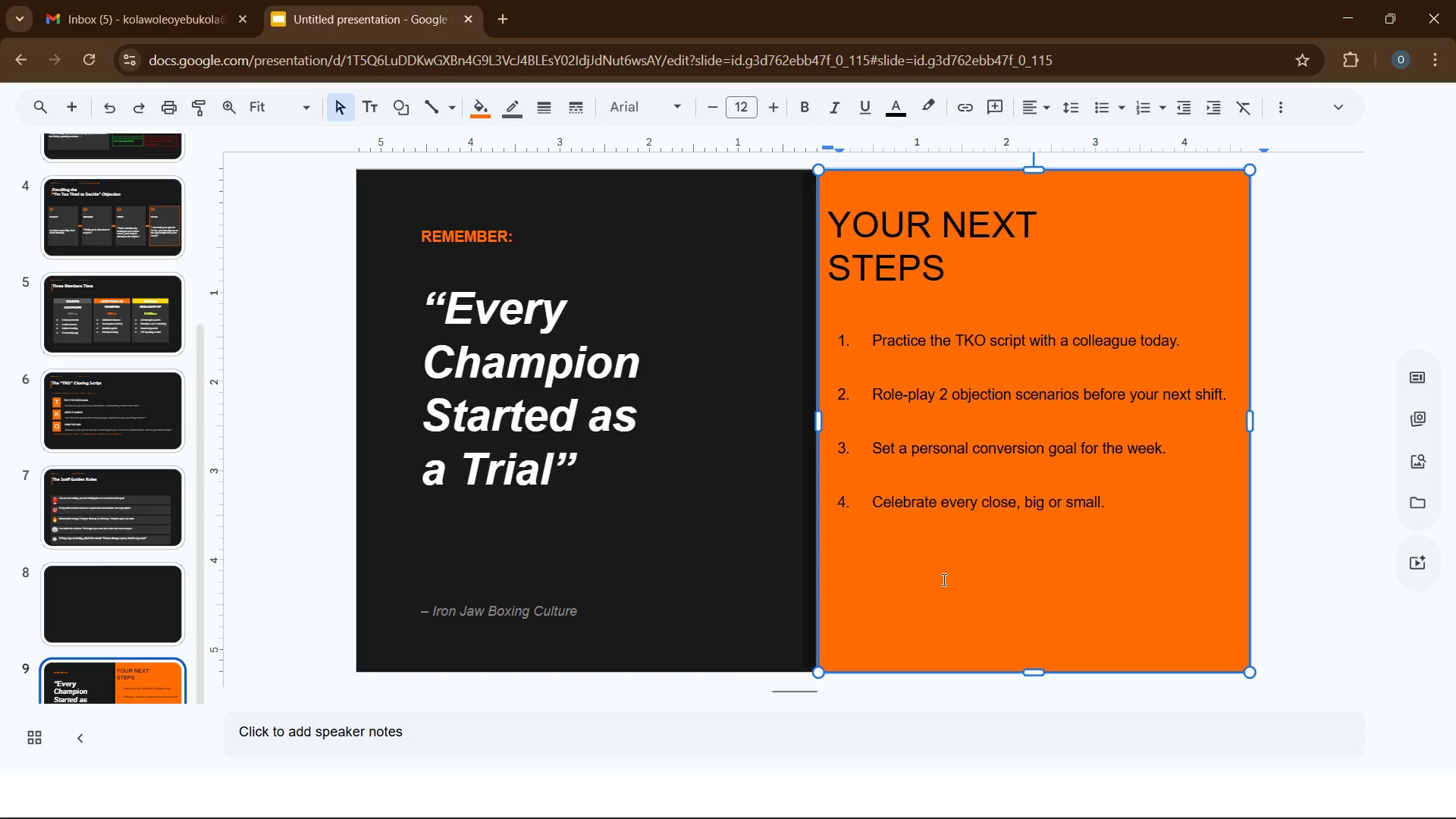 
left_click([313, 229])
 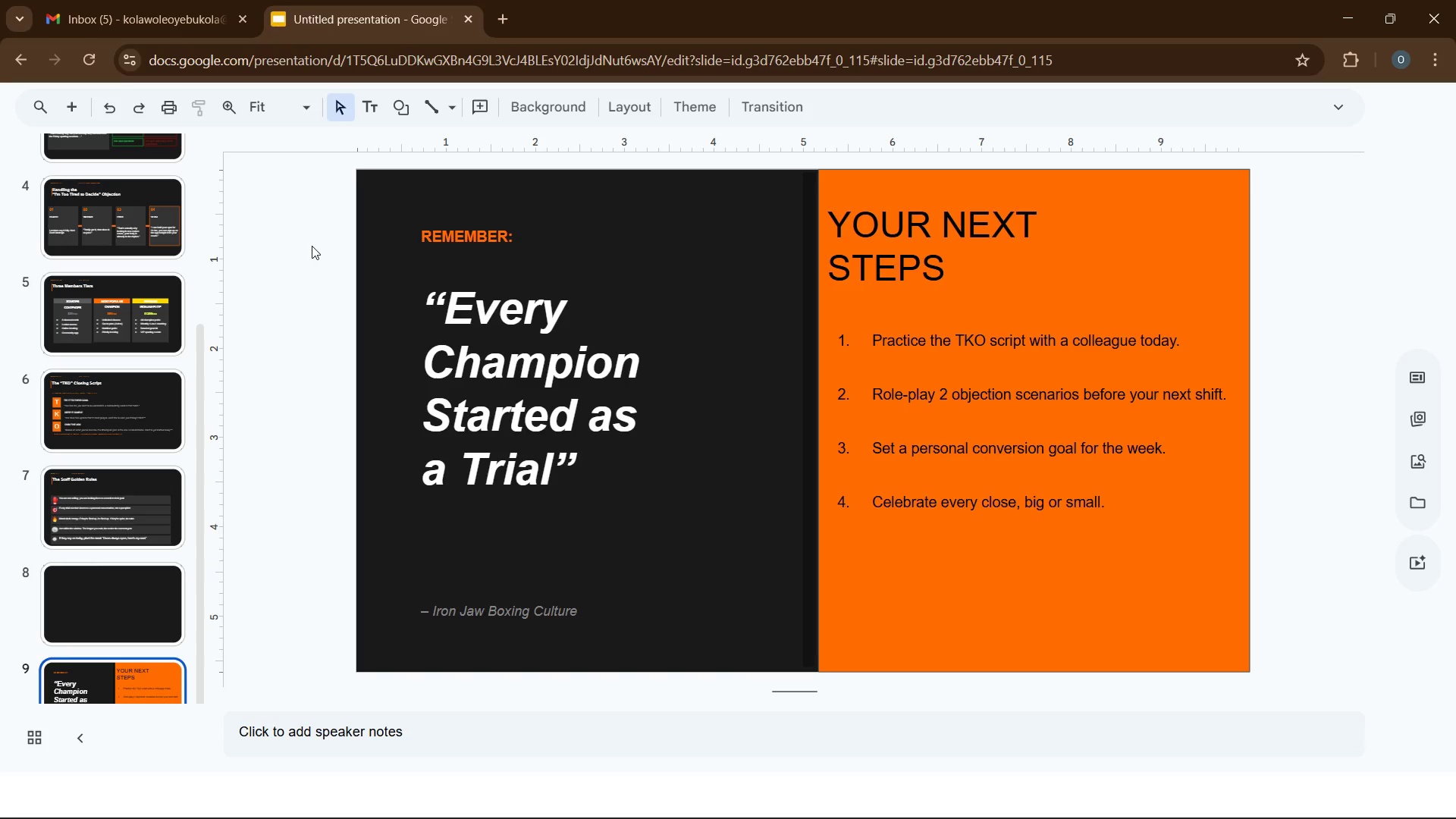 
scroll: coordinate [312, 246], scroll_direction: up, amount: 2.0
 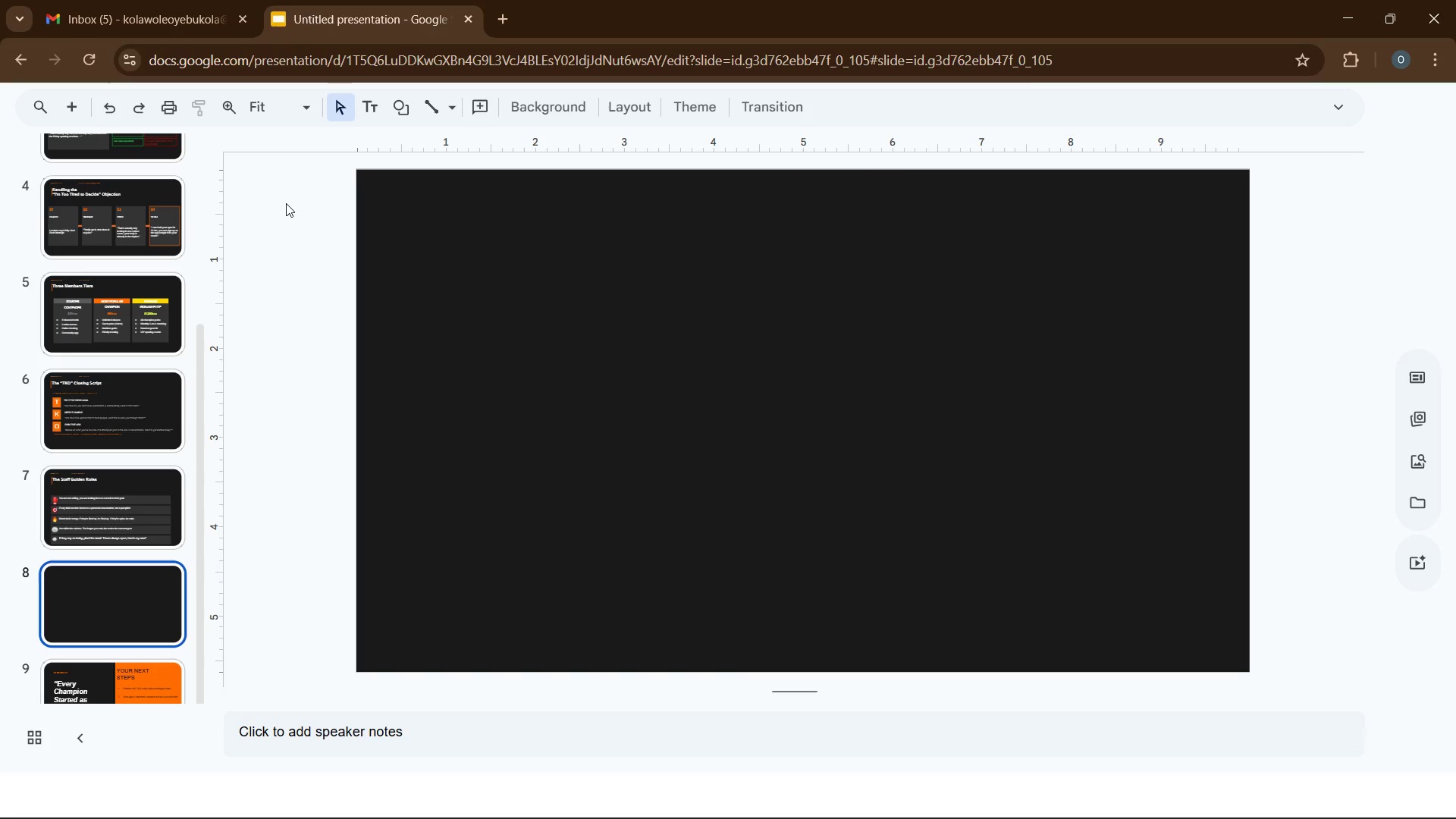 
scroll: coordinate [286, 206], scroll_direction: down, amount: 3.0
 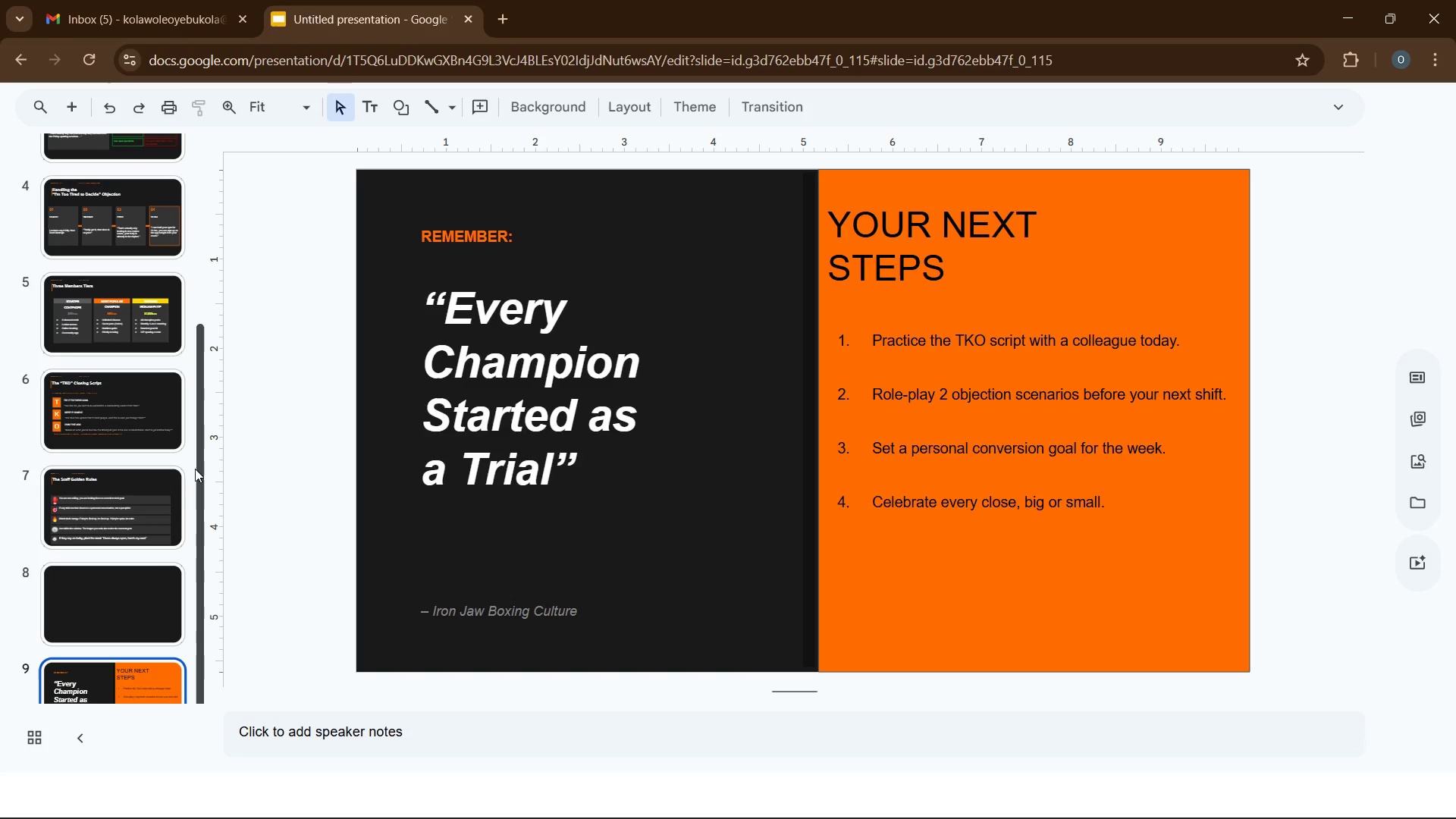 
left_click([118, 588])
 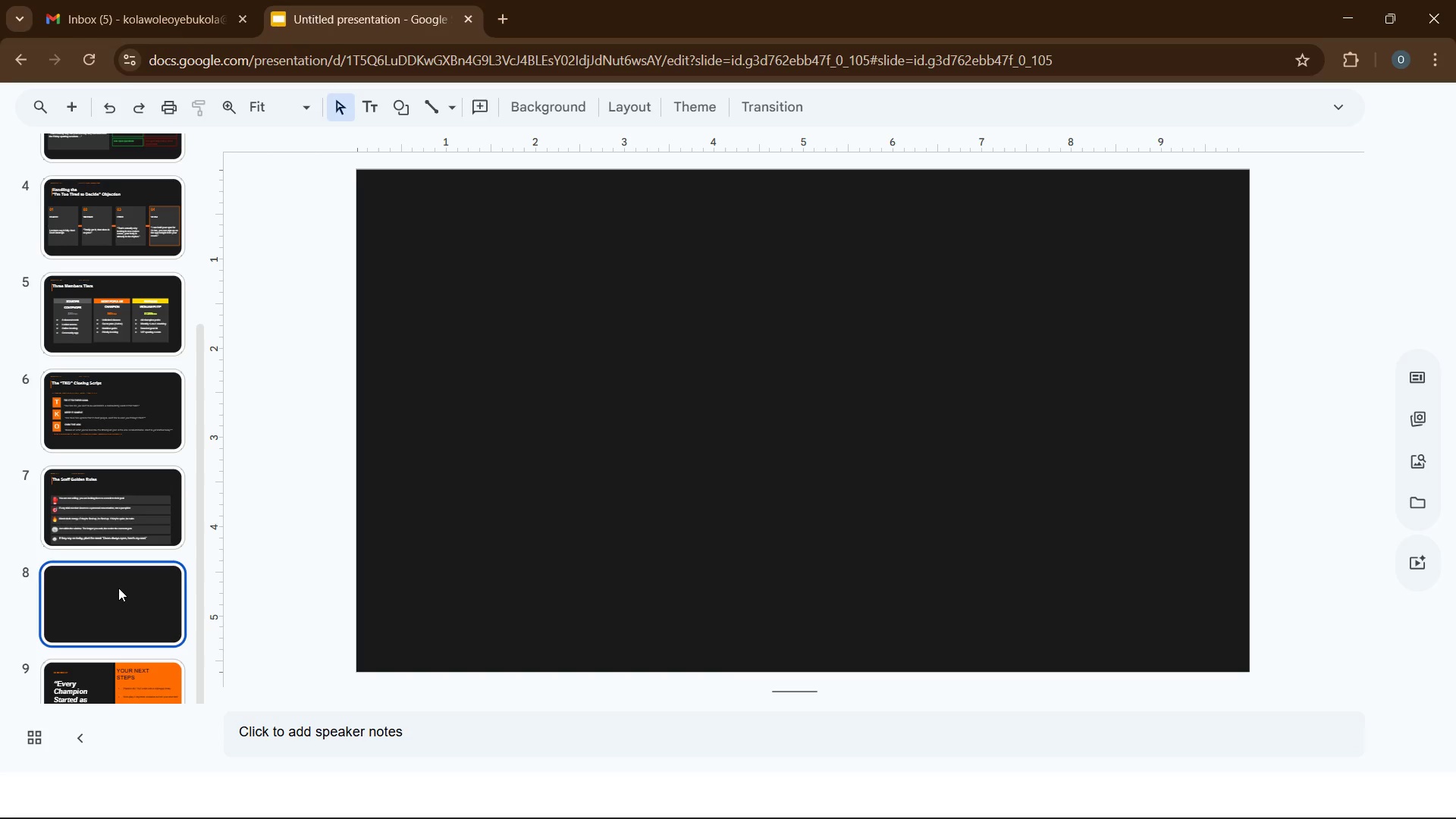 
right_click([118, 588])
 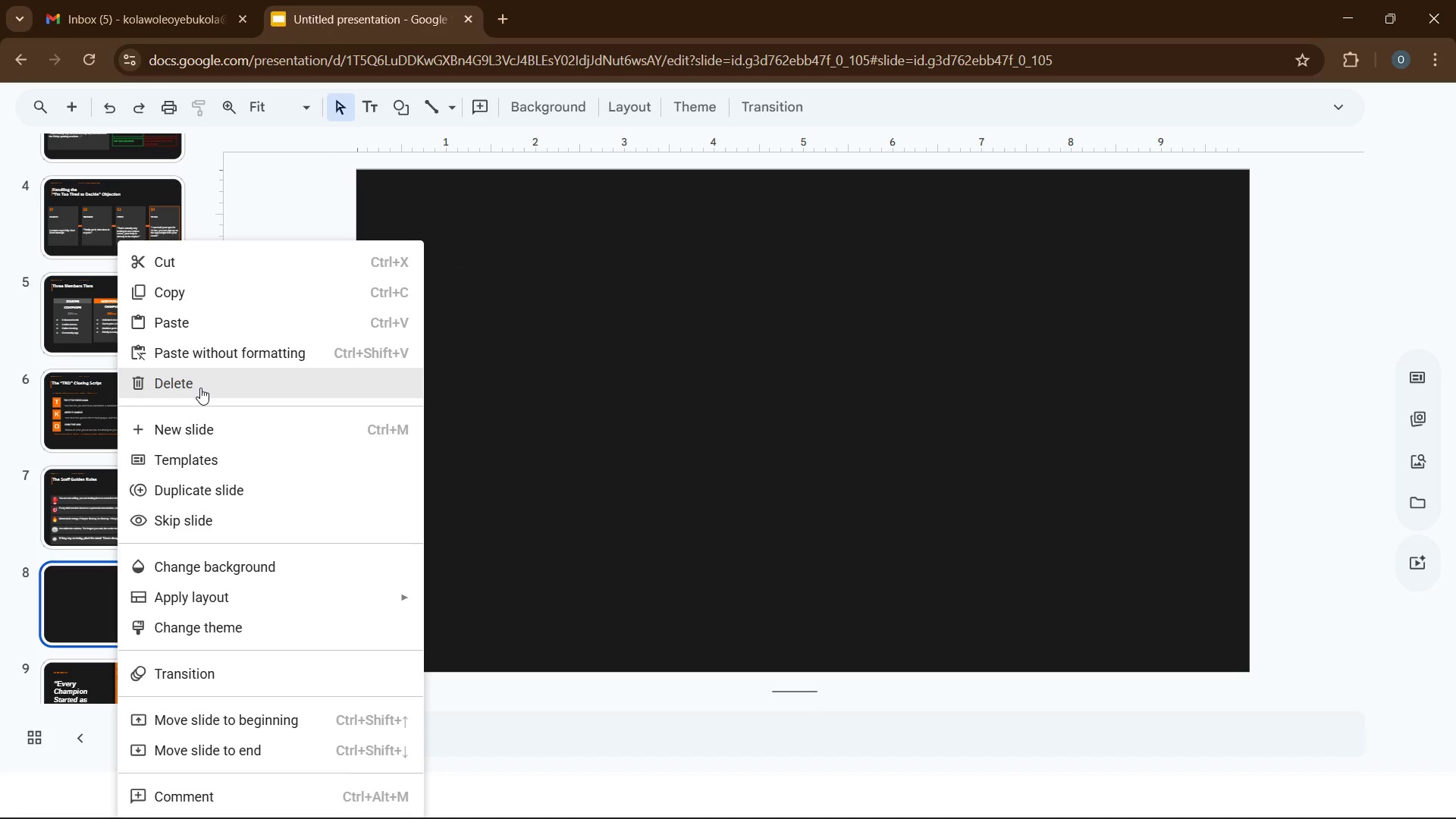 
left_click([200, 388])
 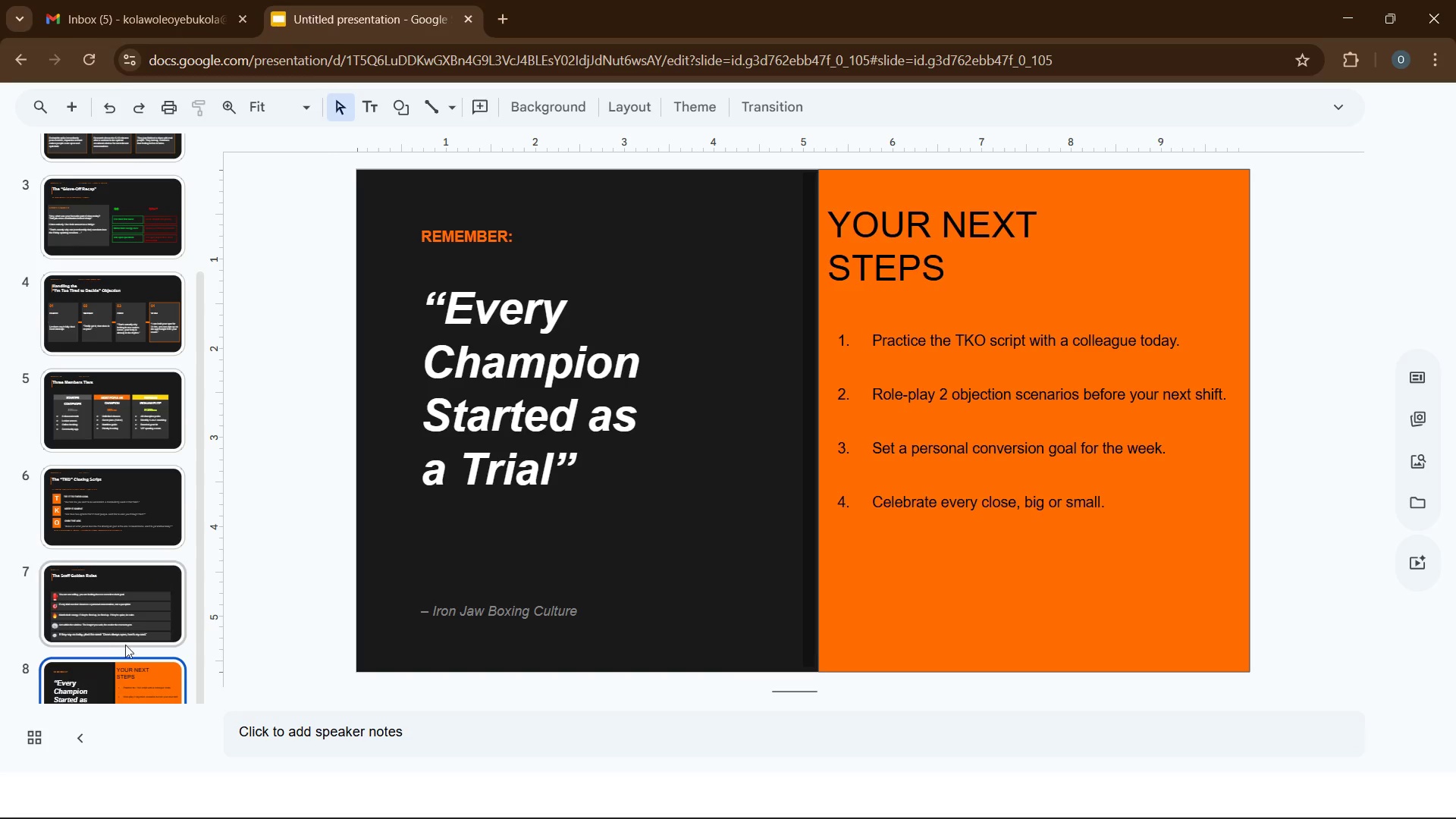 
left_click([122, 670])
 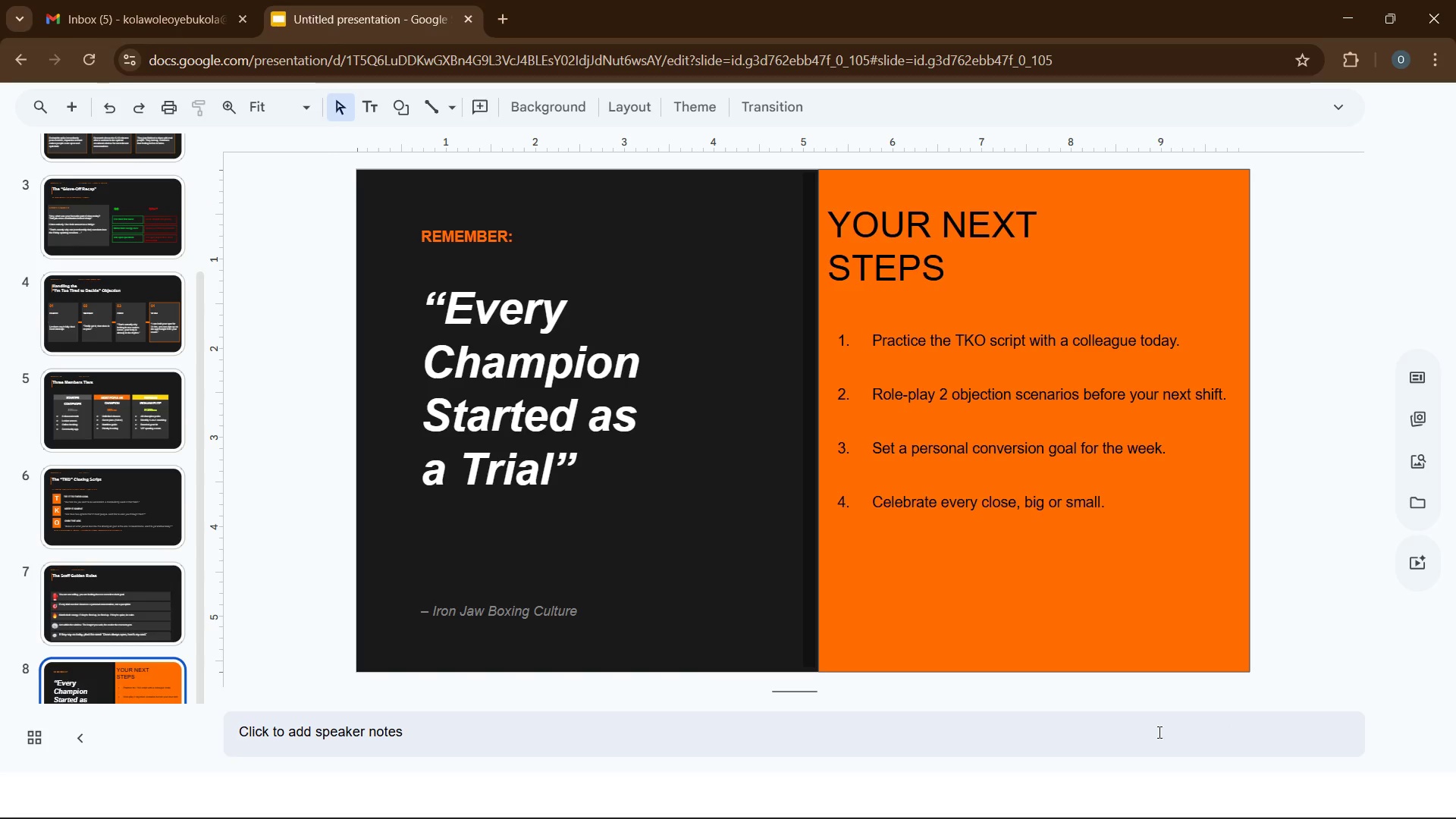 
left_click([1039, 629])
 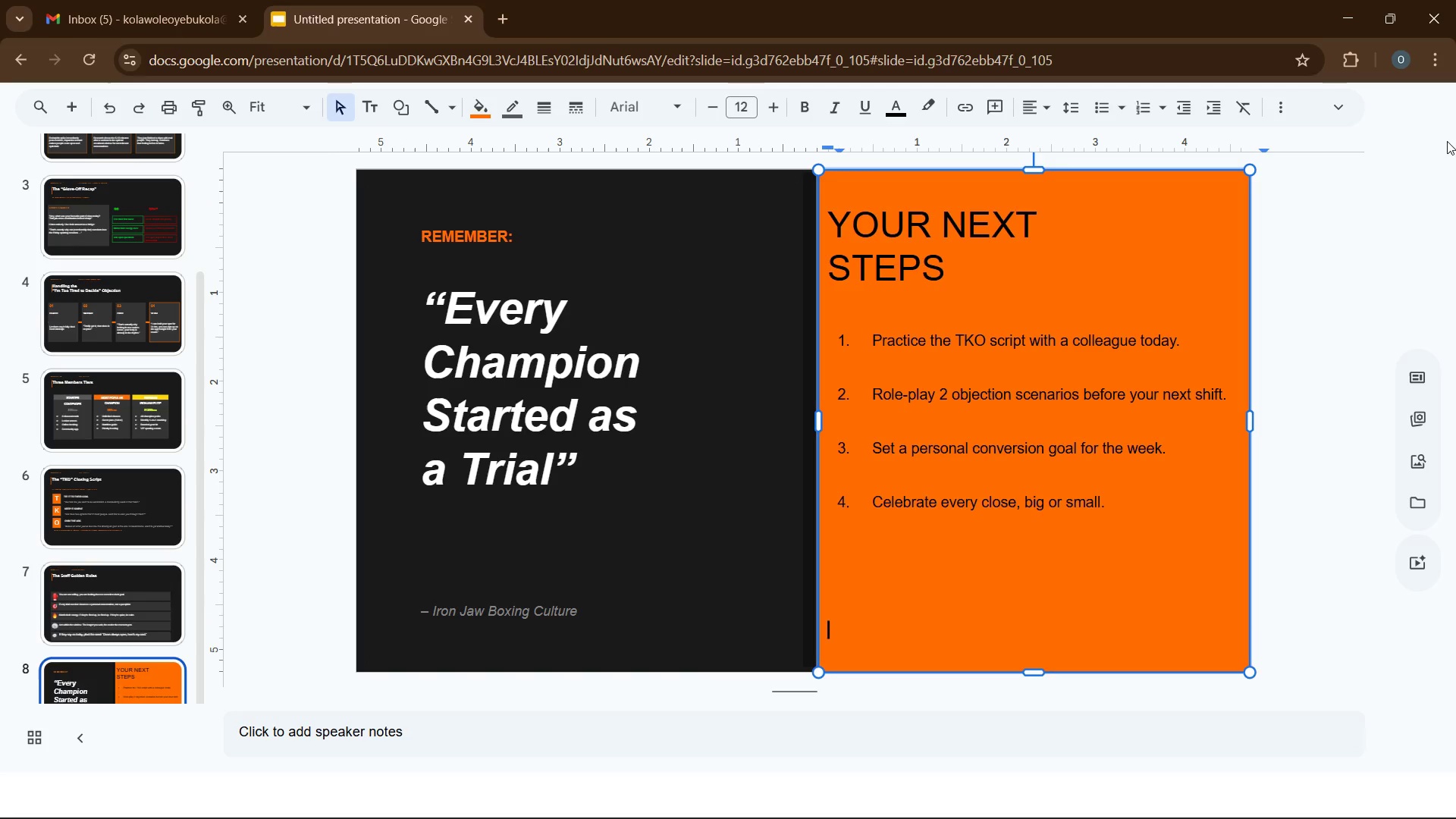 
left_click([1299, 271])
 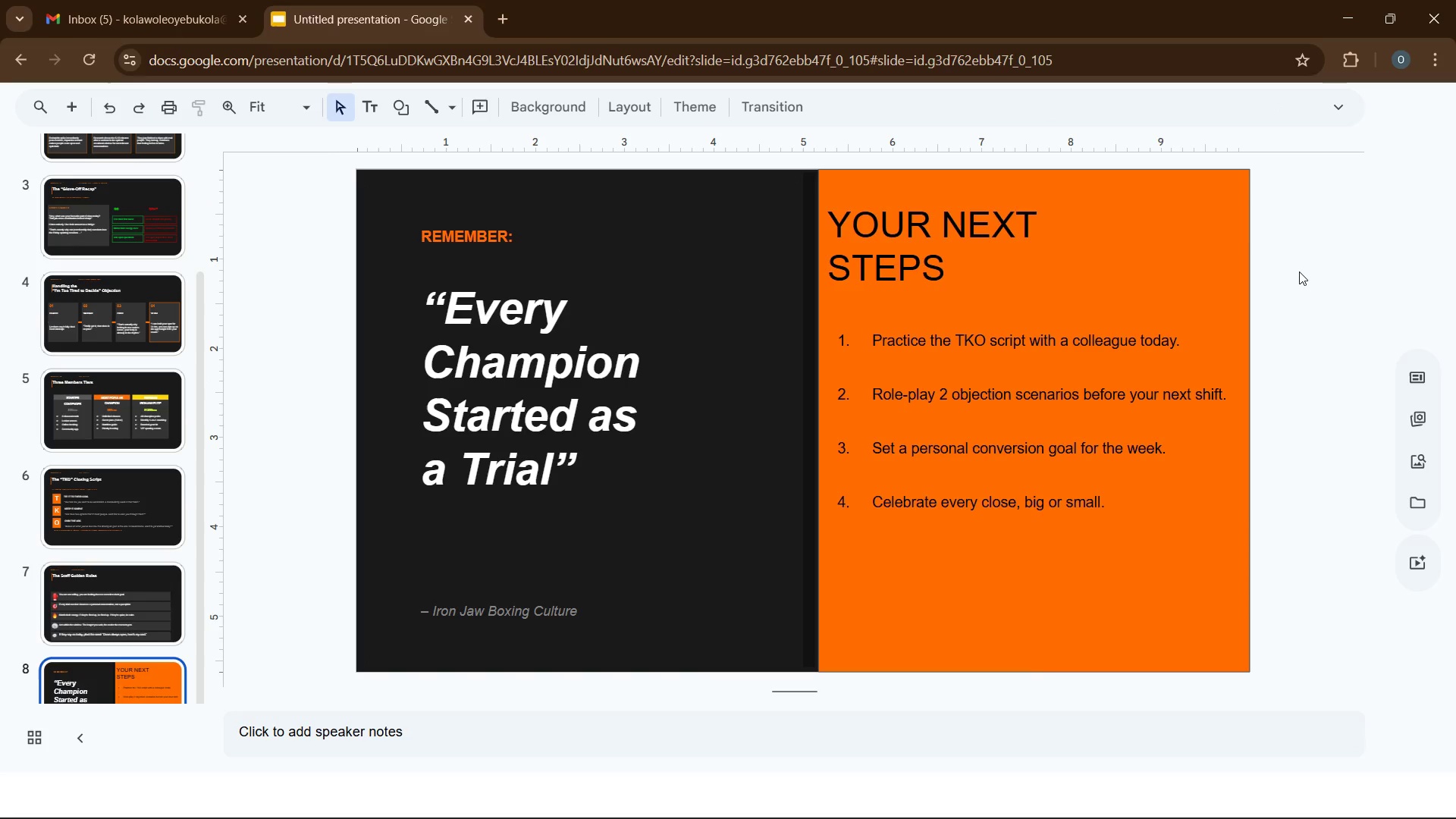 
scroll: coordinate [1299, 271], scroll_direction: up, amount: 2.0
 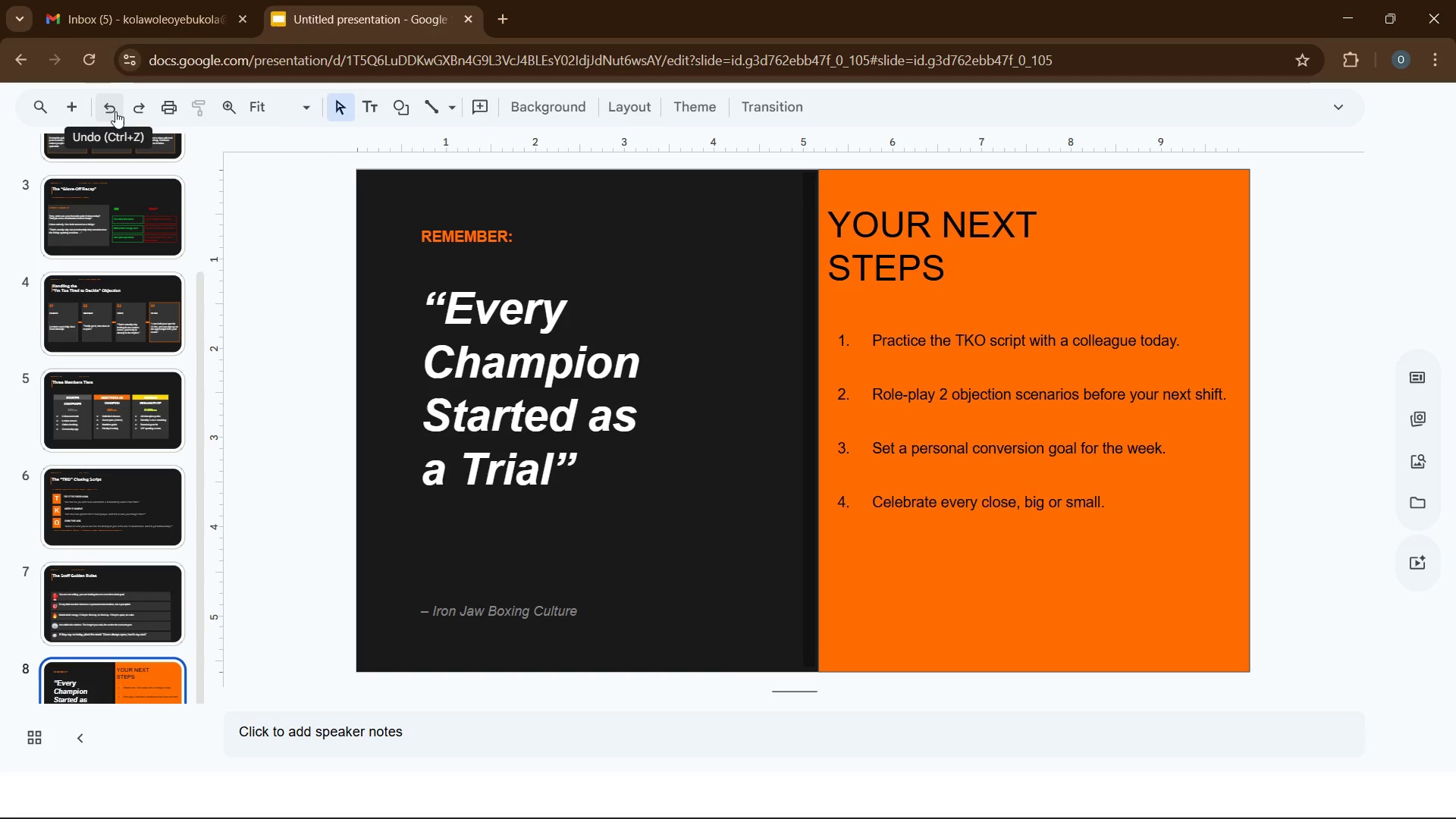 
mouse_move([52, 106])
 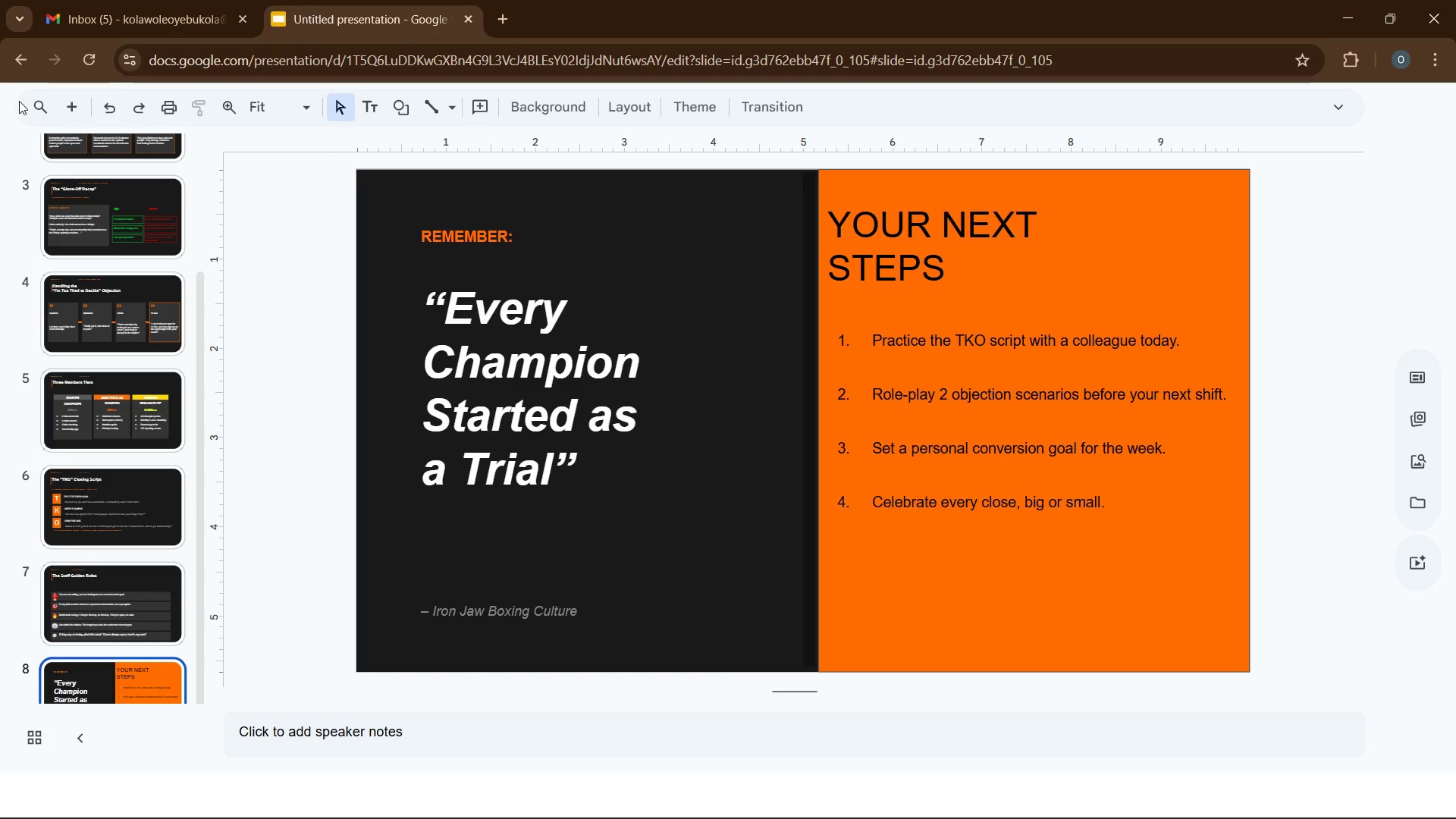 
left_click([19, 101])
 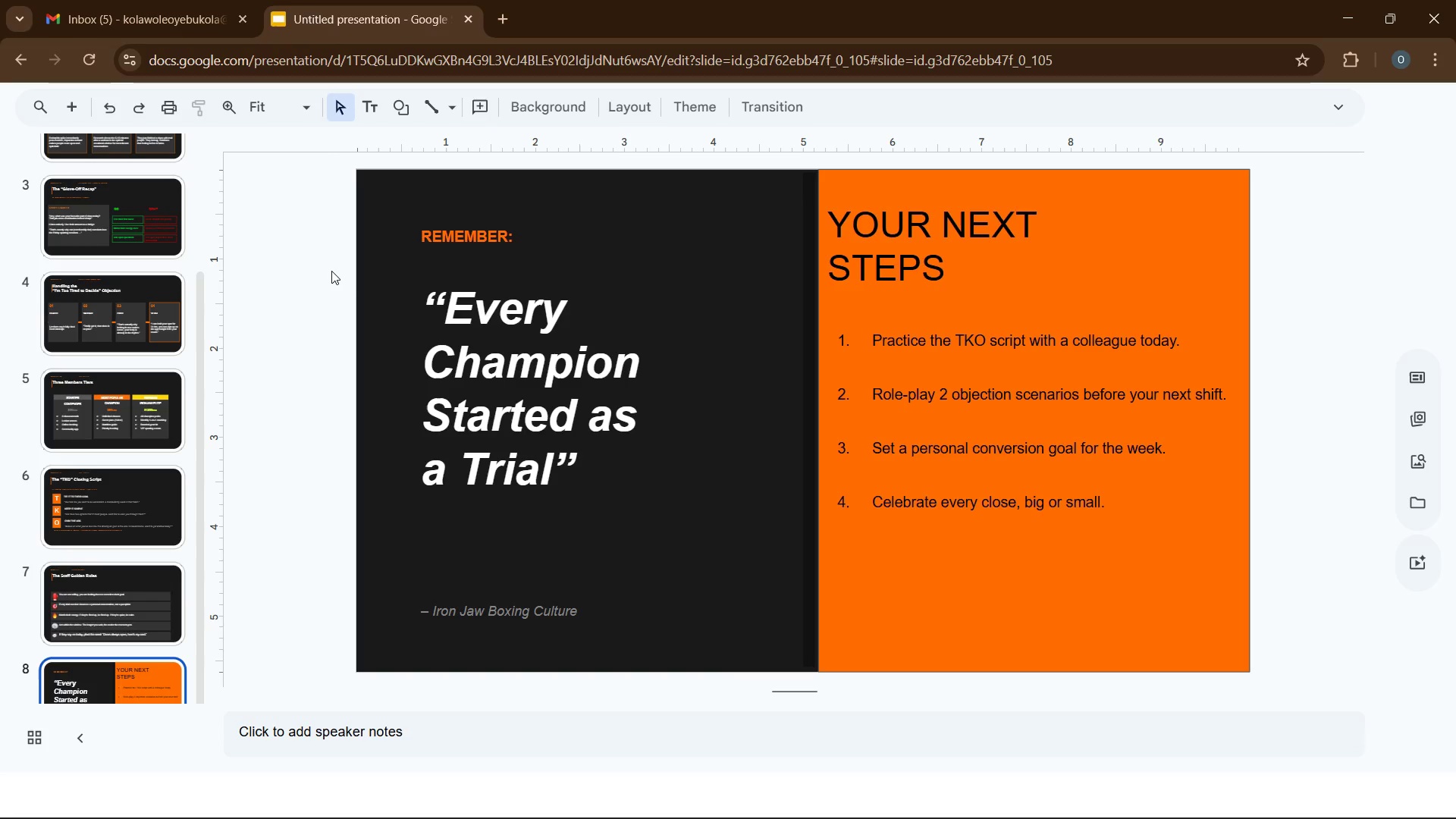 
left_click([331, 271])
 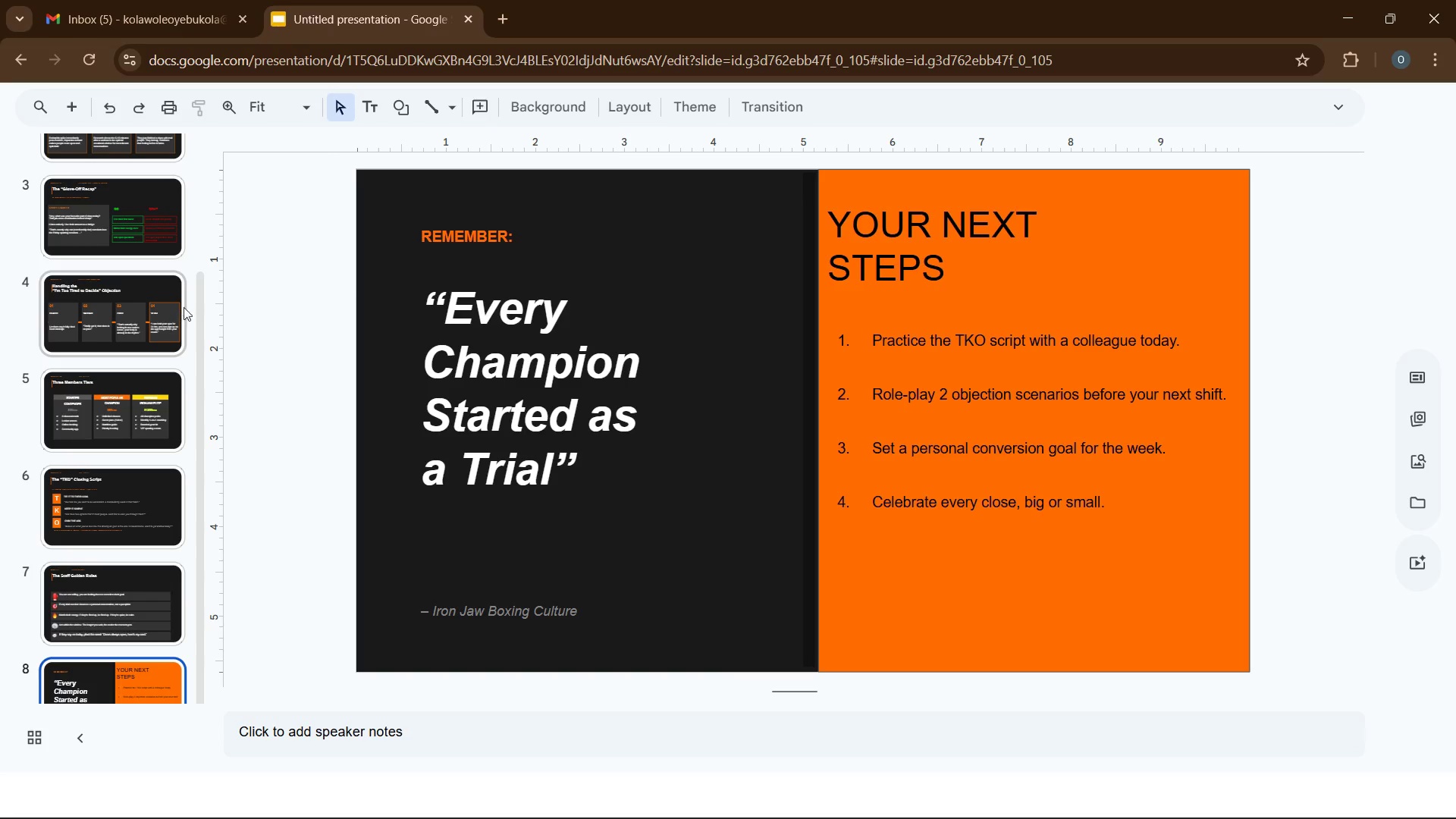 
left_click_drag(start_coordinate=[201, 306], to_coordinate=[221, 156])
 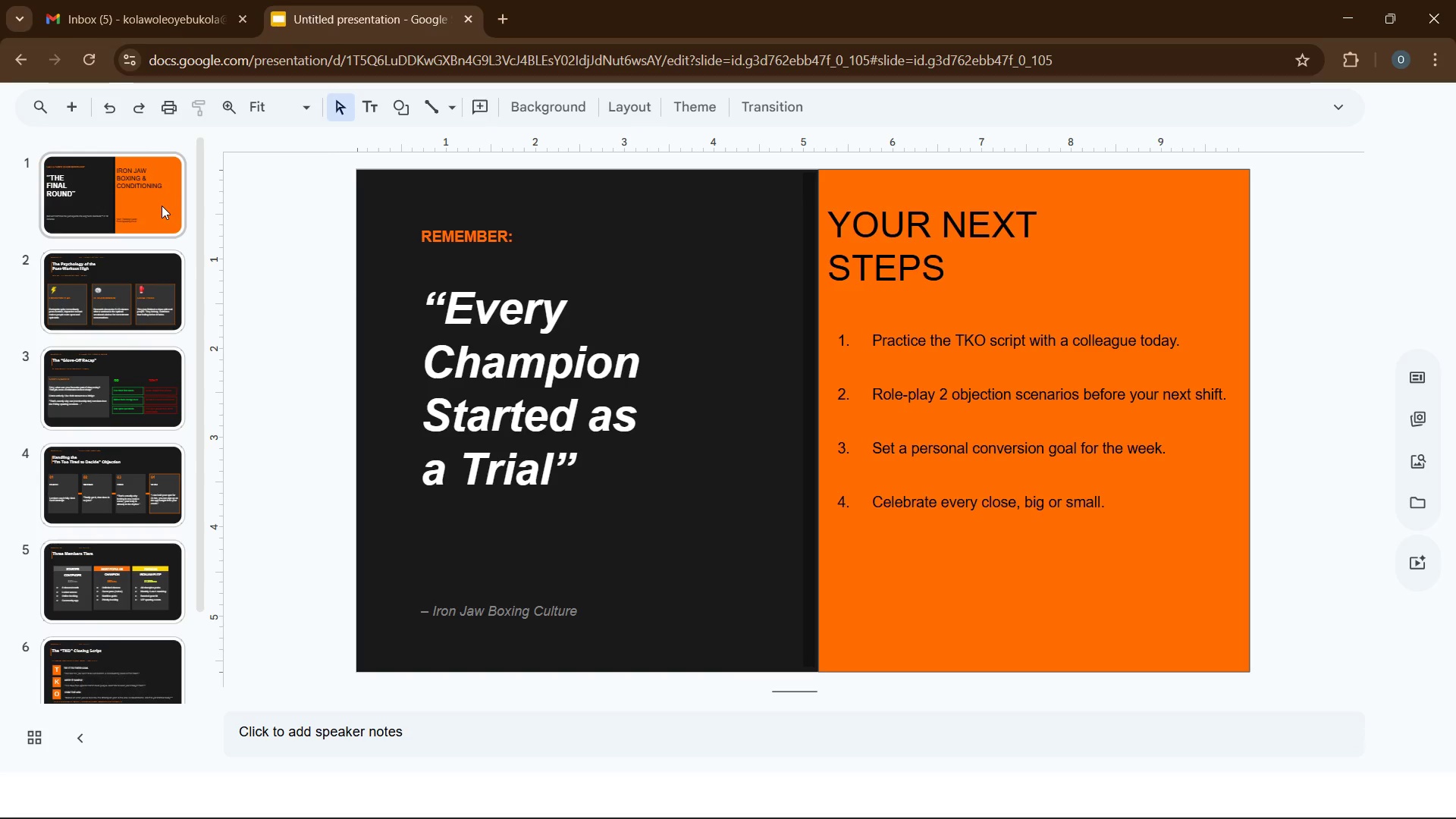 
left_click([162, 206])
 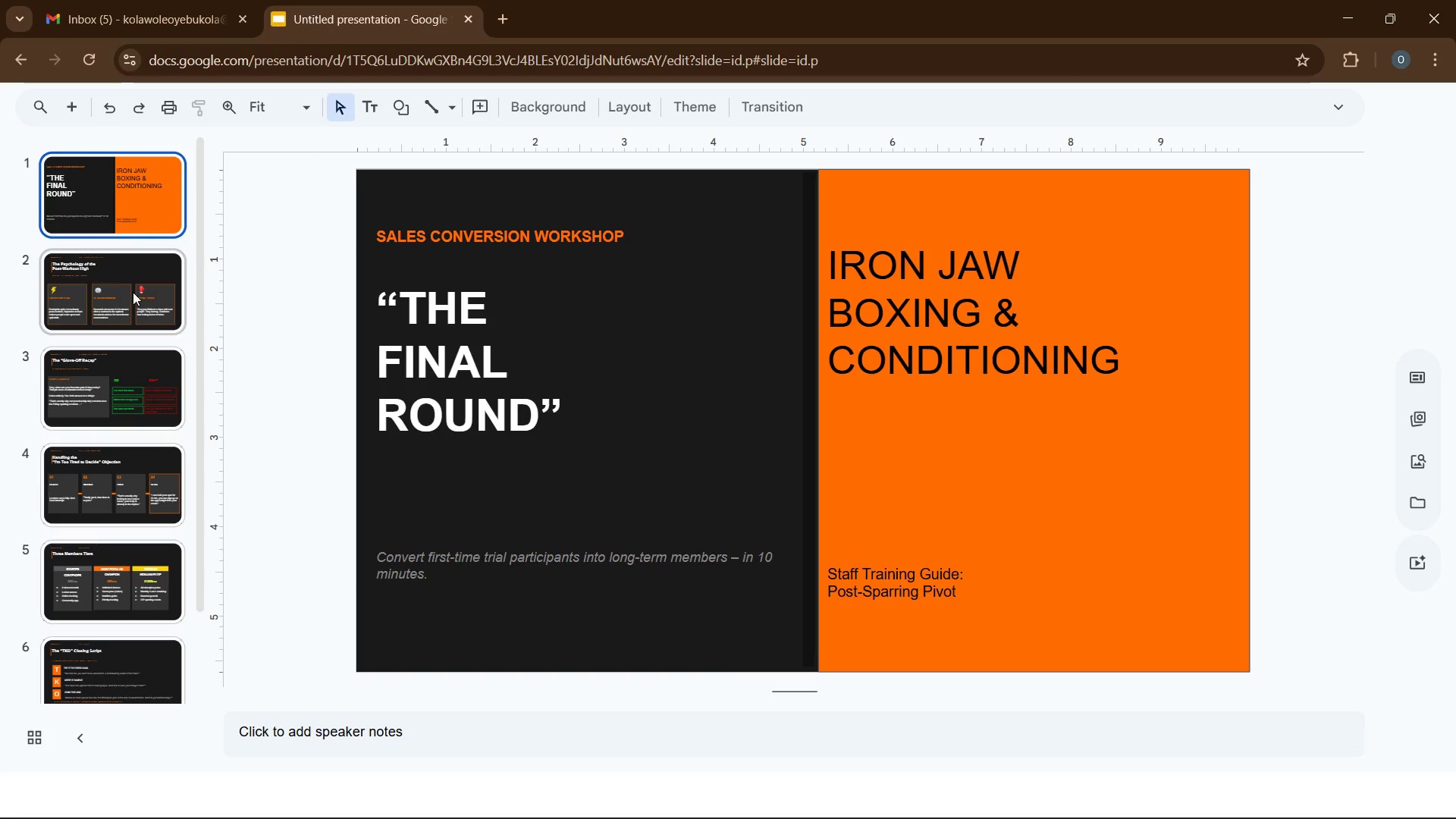 
left_click([131, 293])
 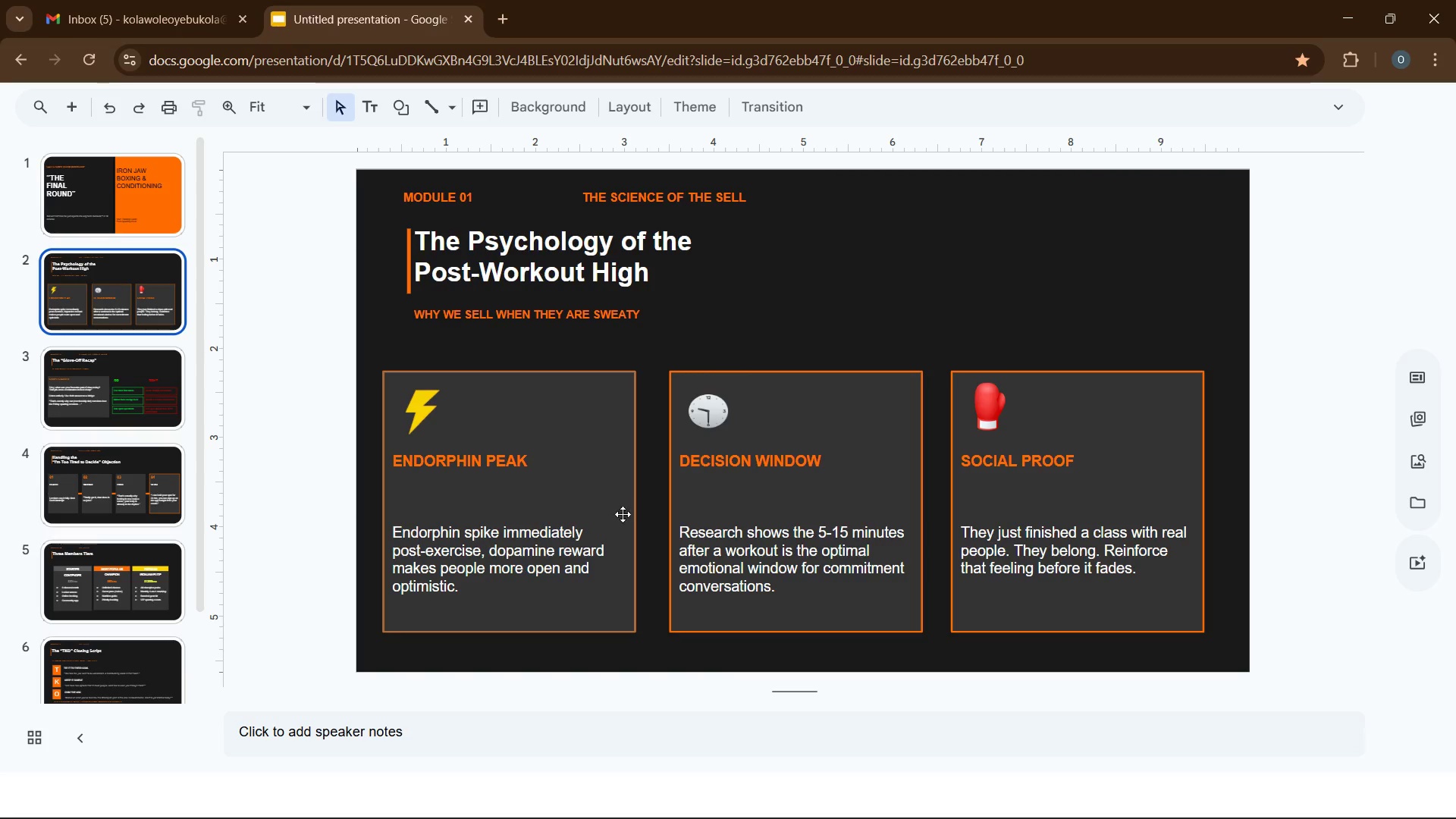 
left_click([631, 514])
 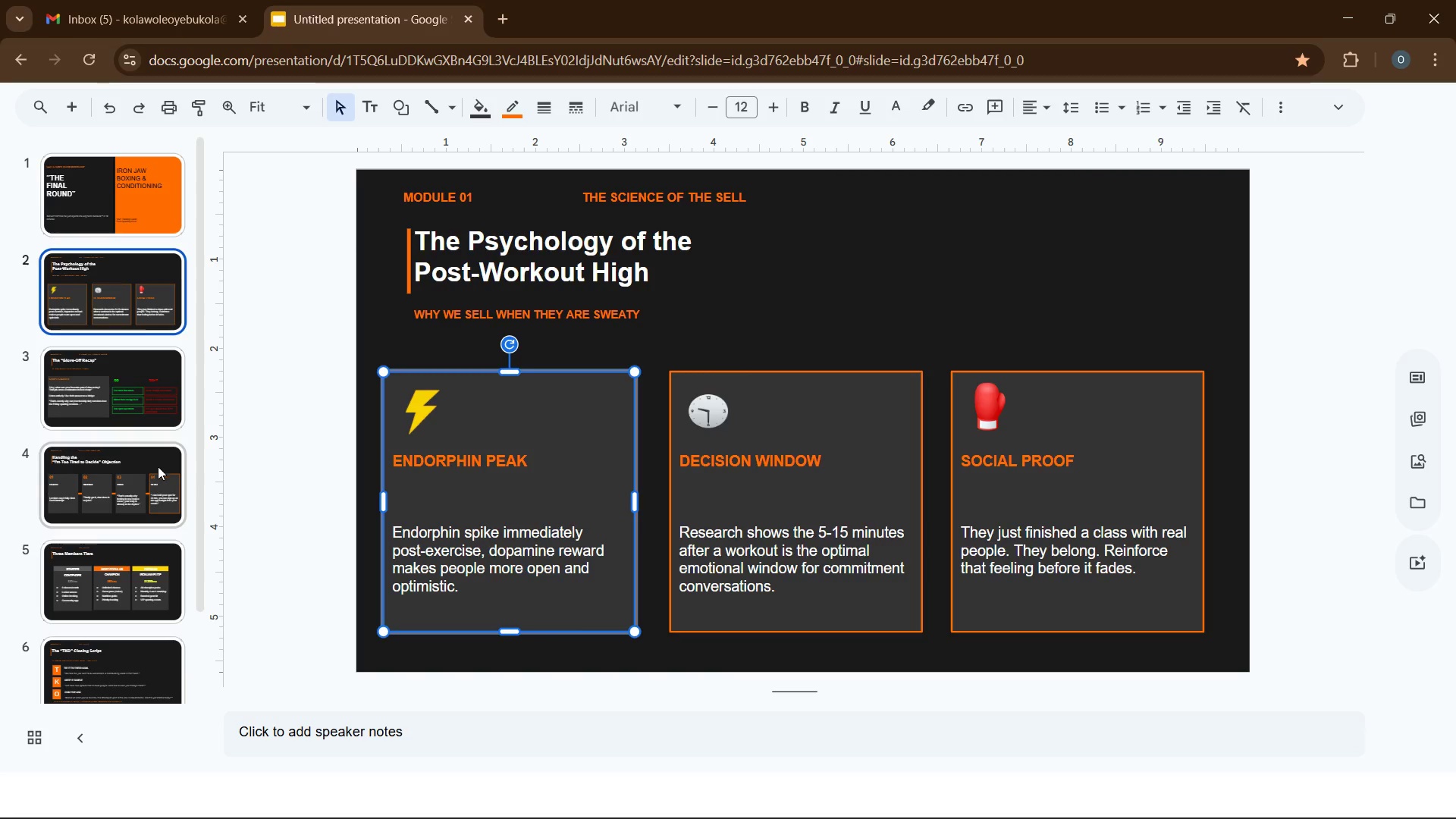 
left_click_drag(start_coordinate=[195, 480], to_coordinate=[175, 629])
 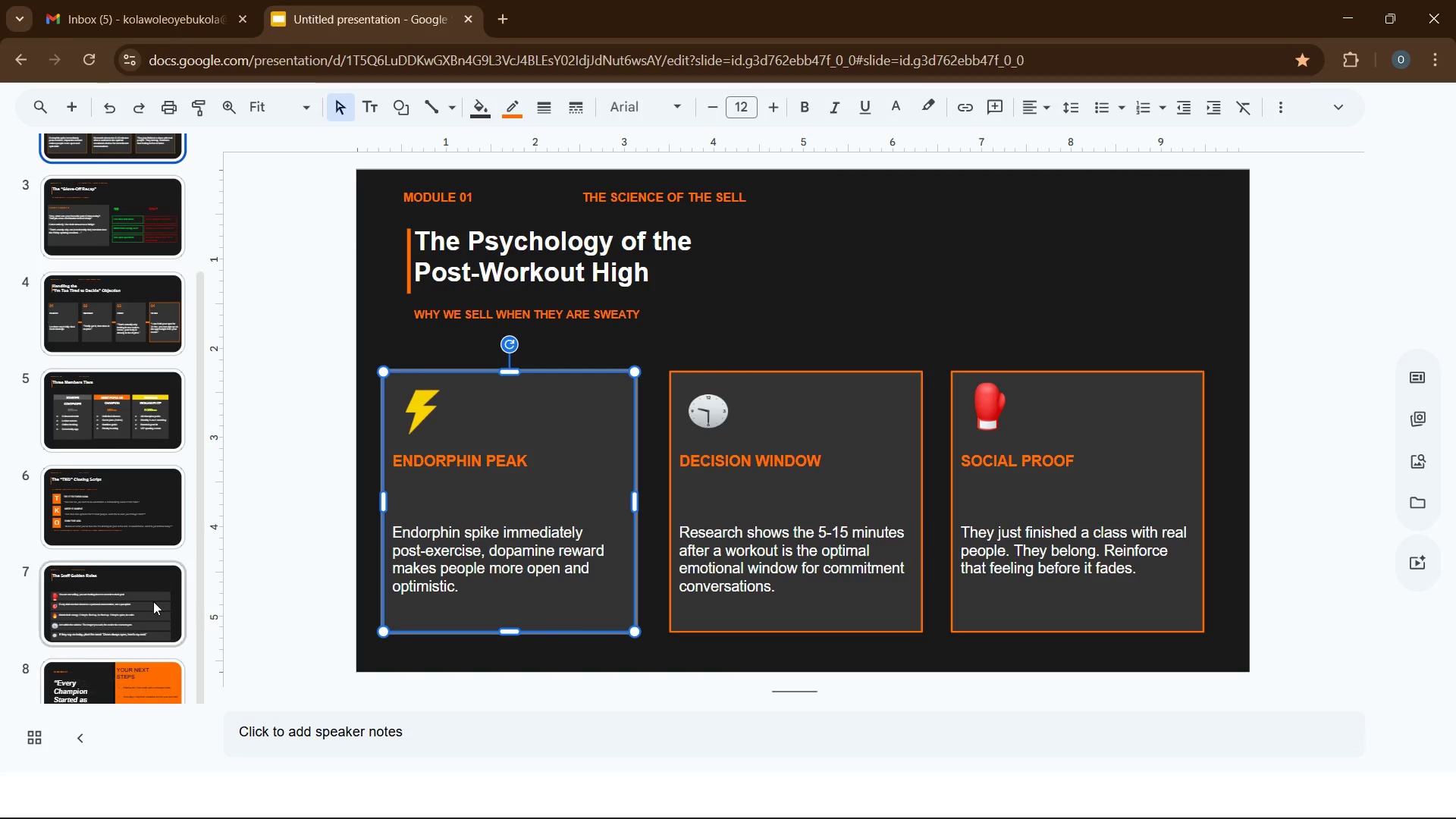 
left_click([153, 601])
 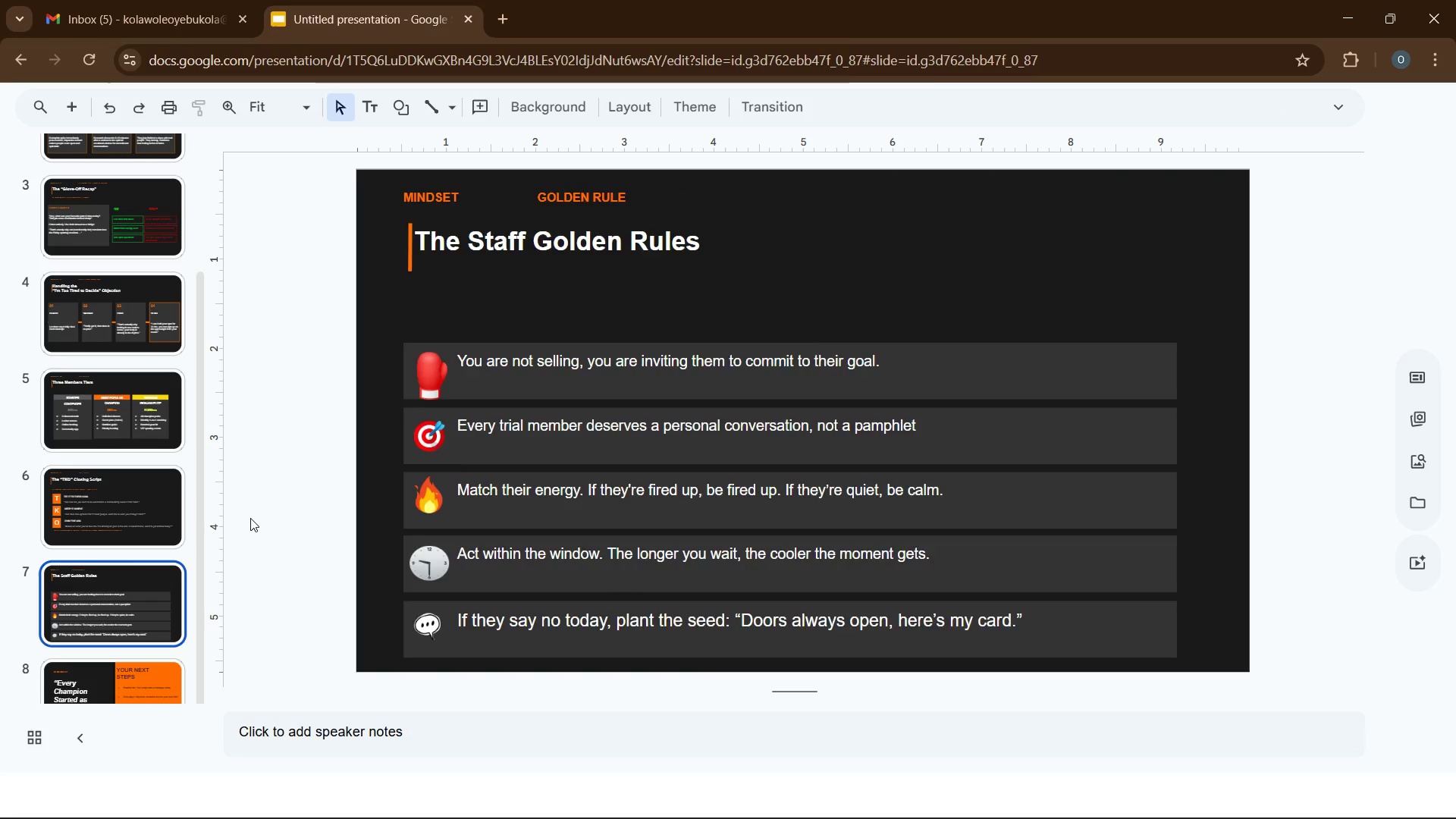 
scroll: coordinate [250, 518], scroll_direction: down, amount: 3.0
 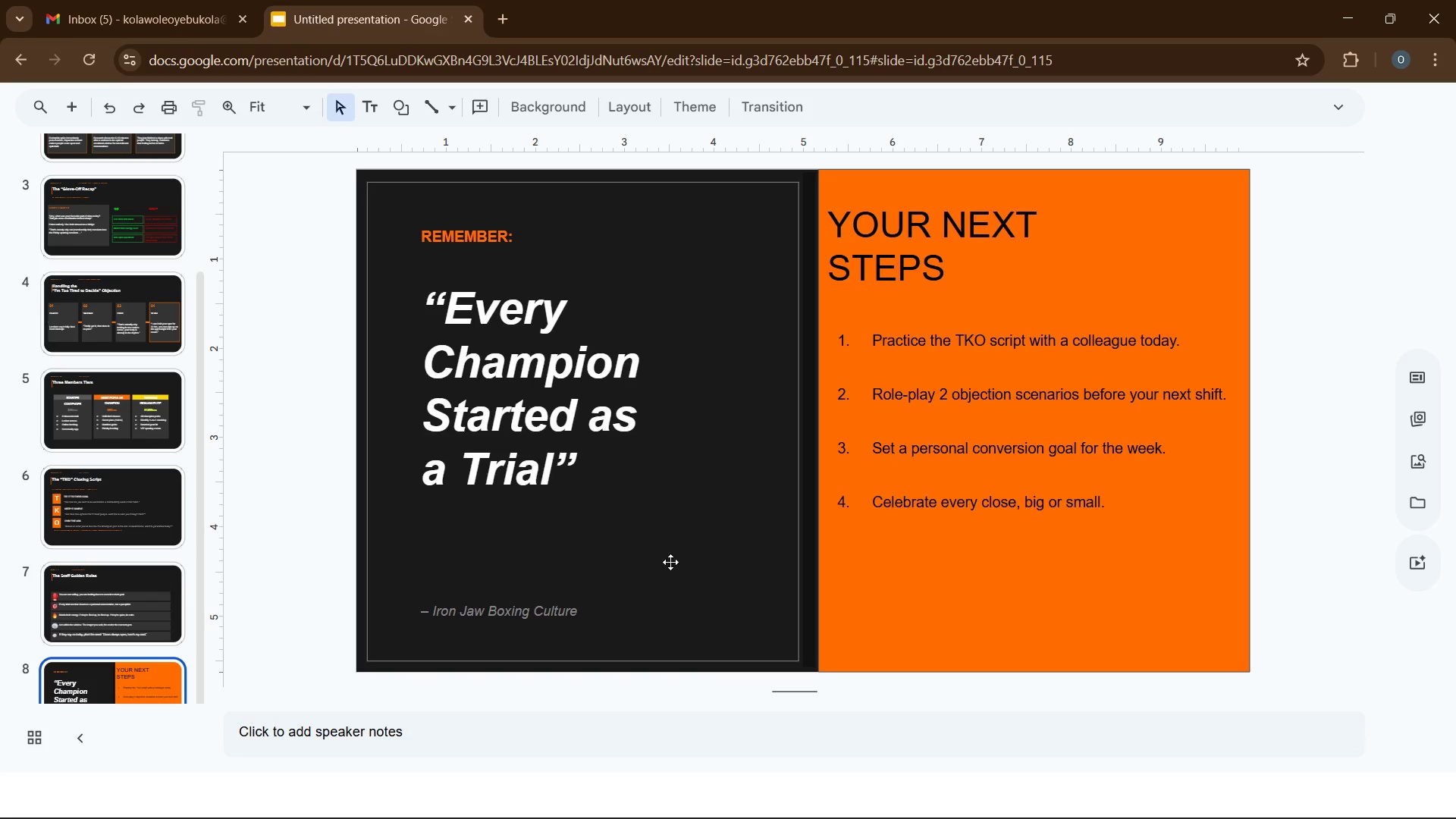 
left_click([763, 581])
 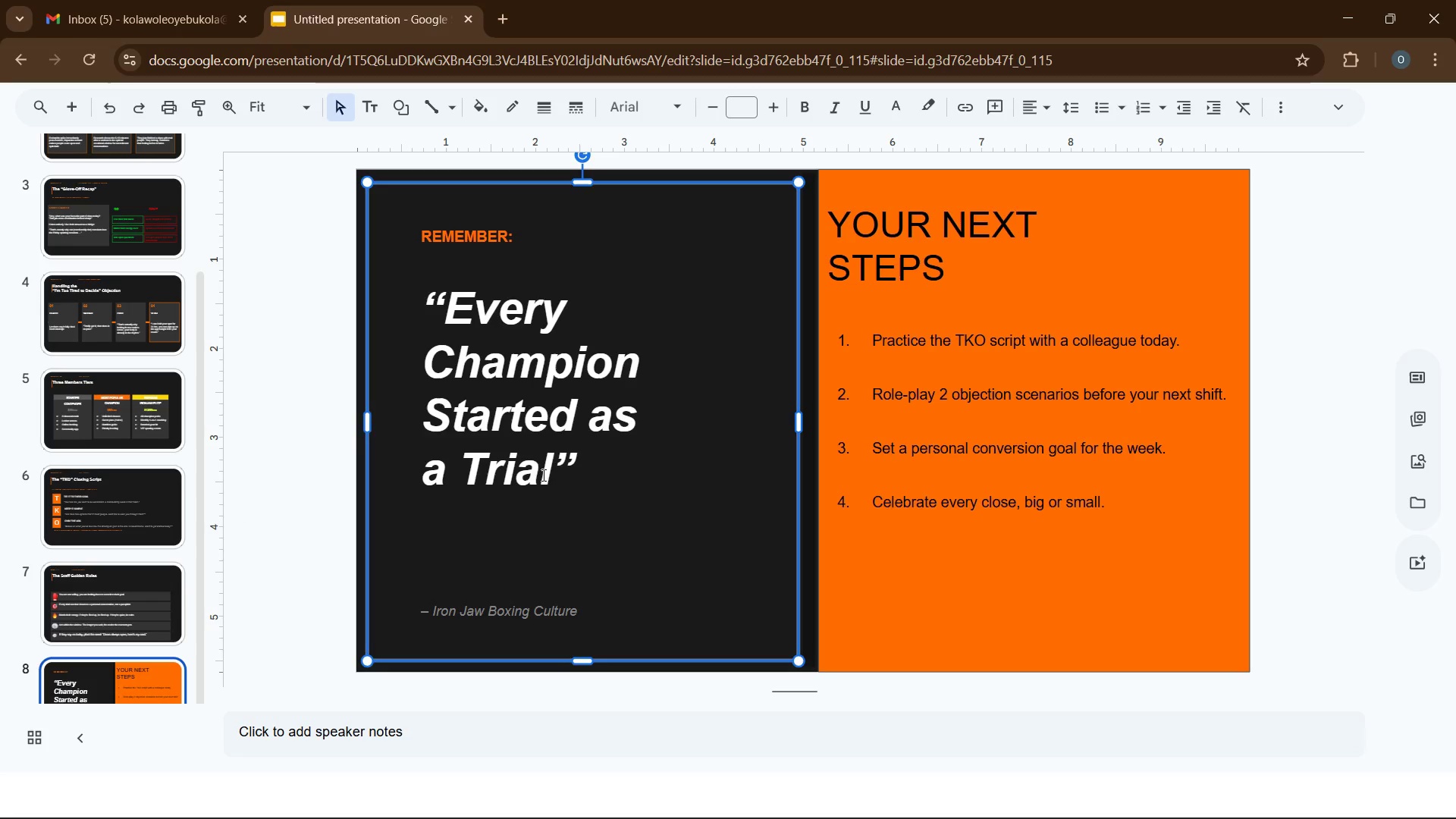 
left_click([534, 471])
 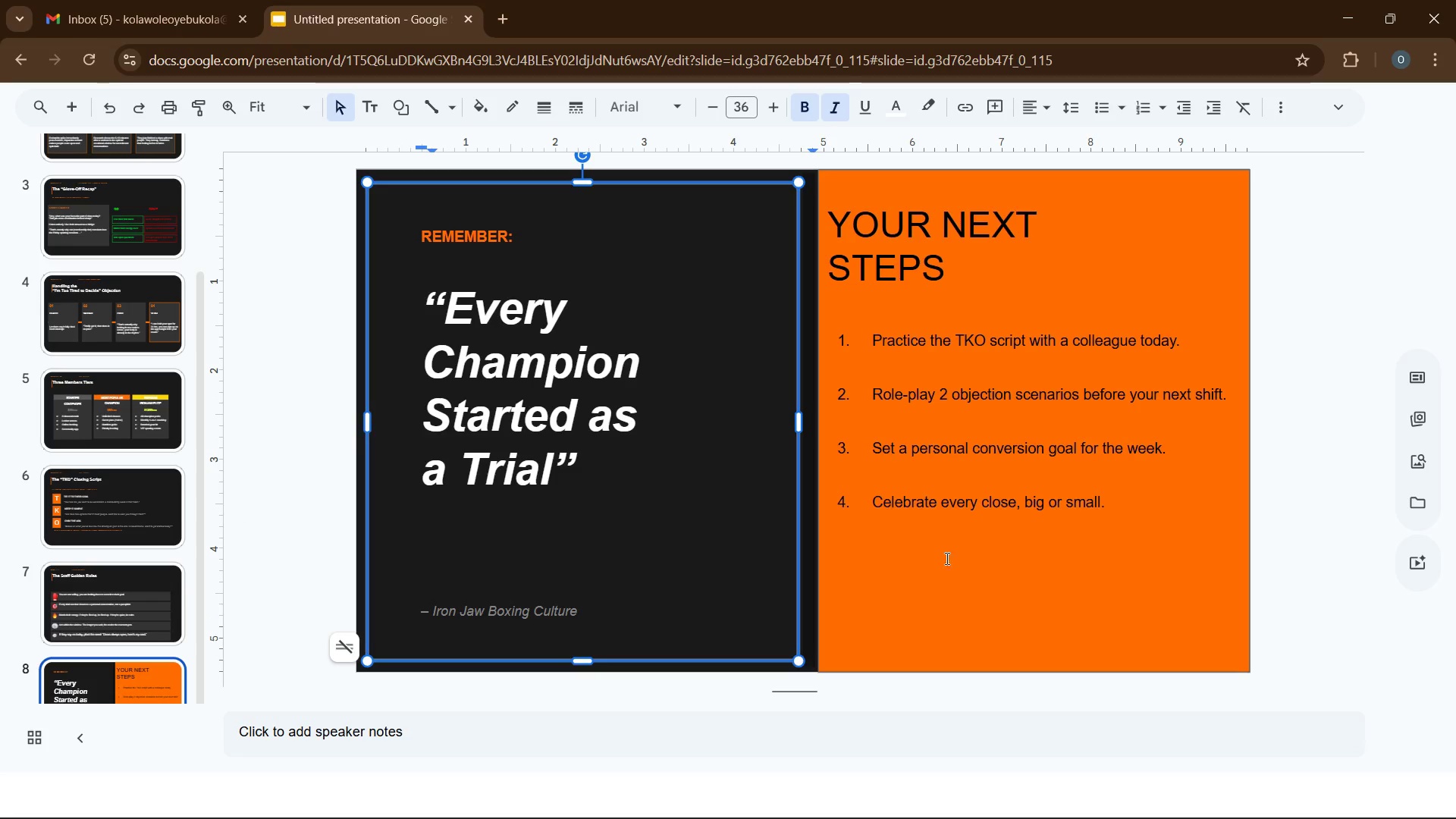 
left_click([974, 544])
 